 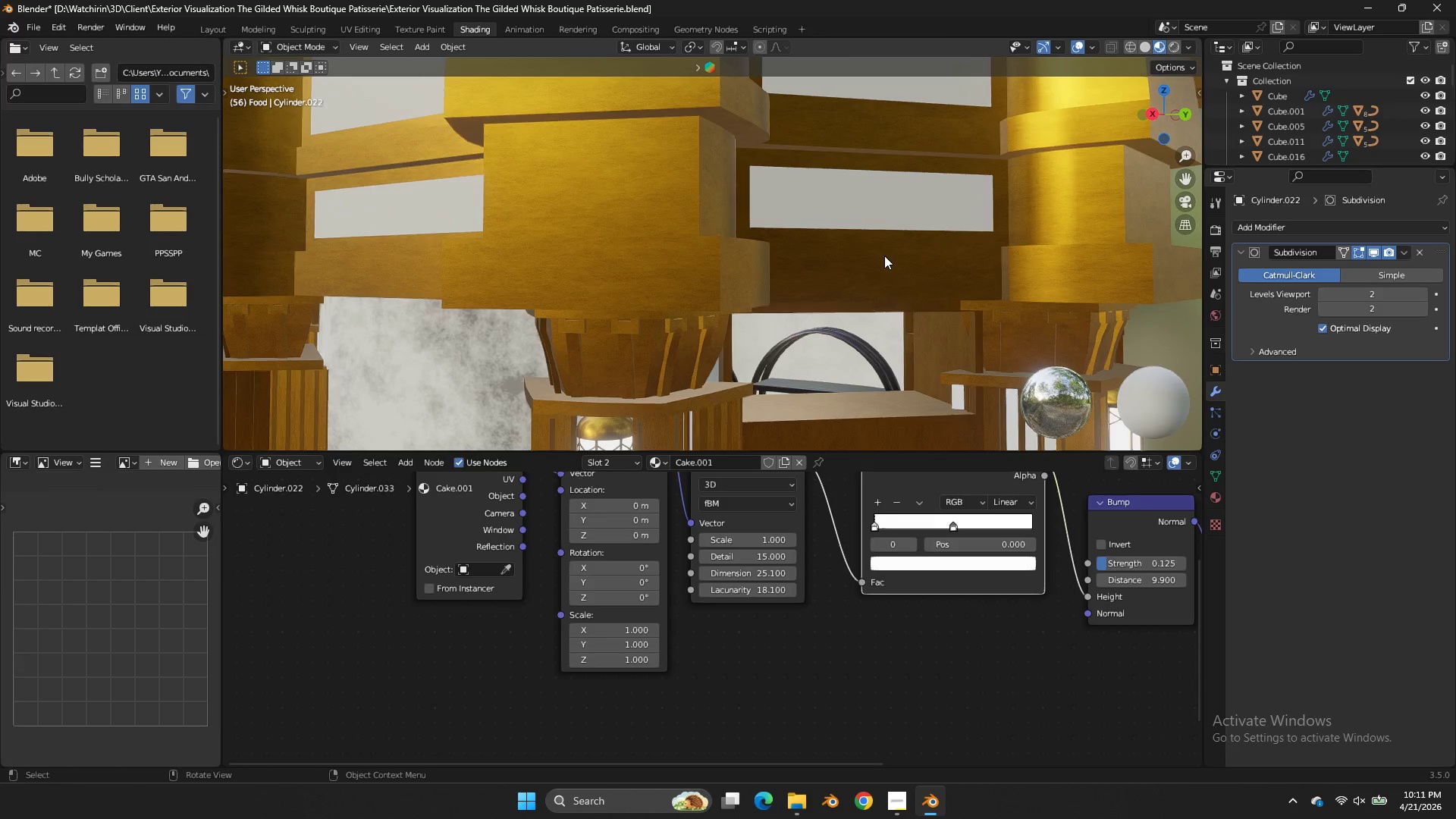 
scroll: coordinate [878, 247], scroll_direction: down, amount: 4.0
 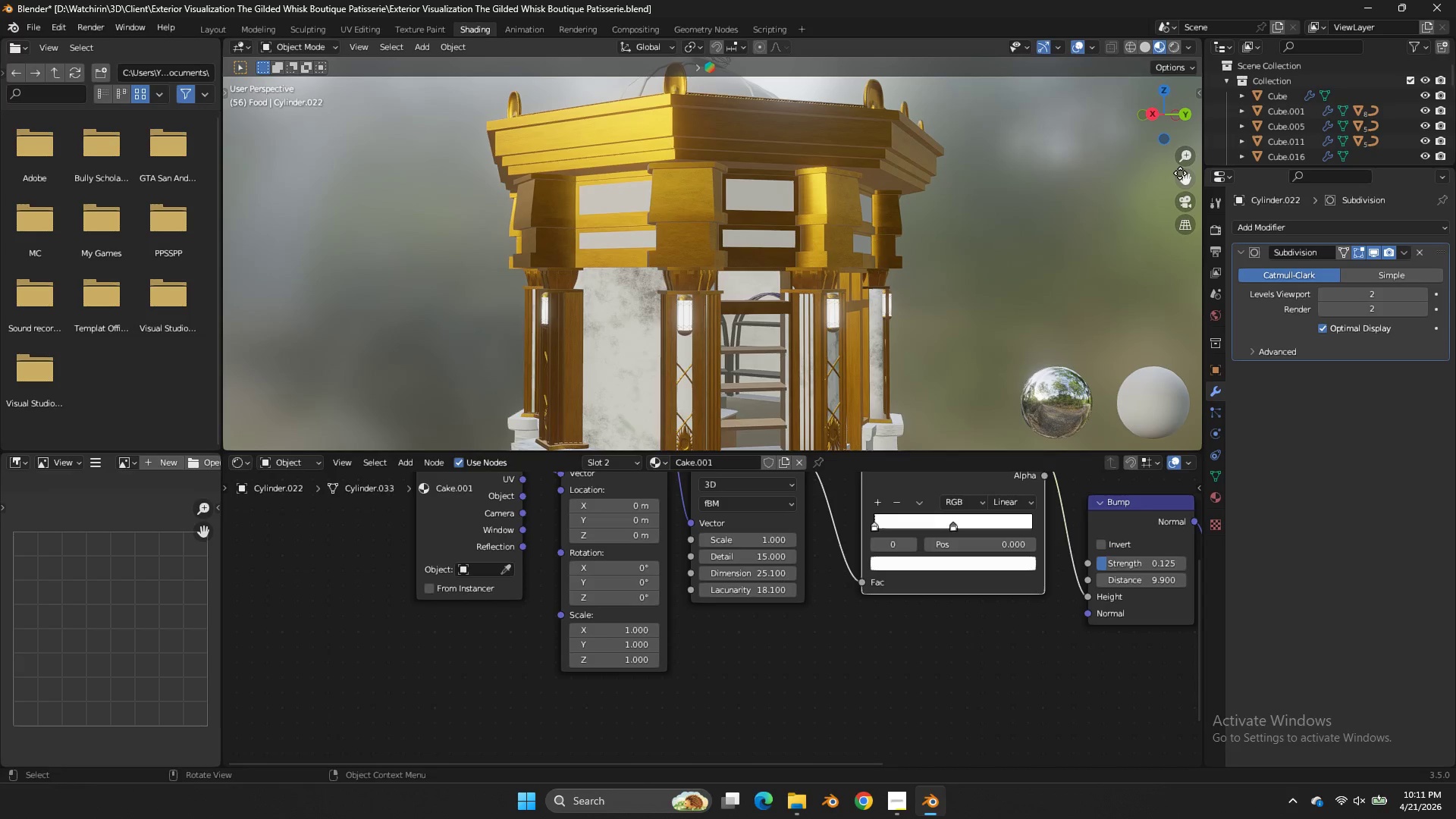 
left_click_drag(start_coordinate=[1180, 173], to_coordinate=[1172, 248])
 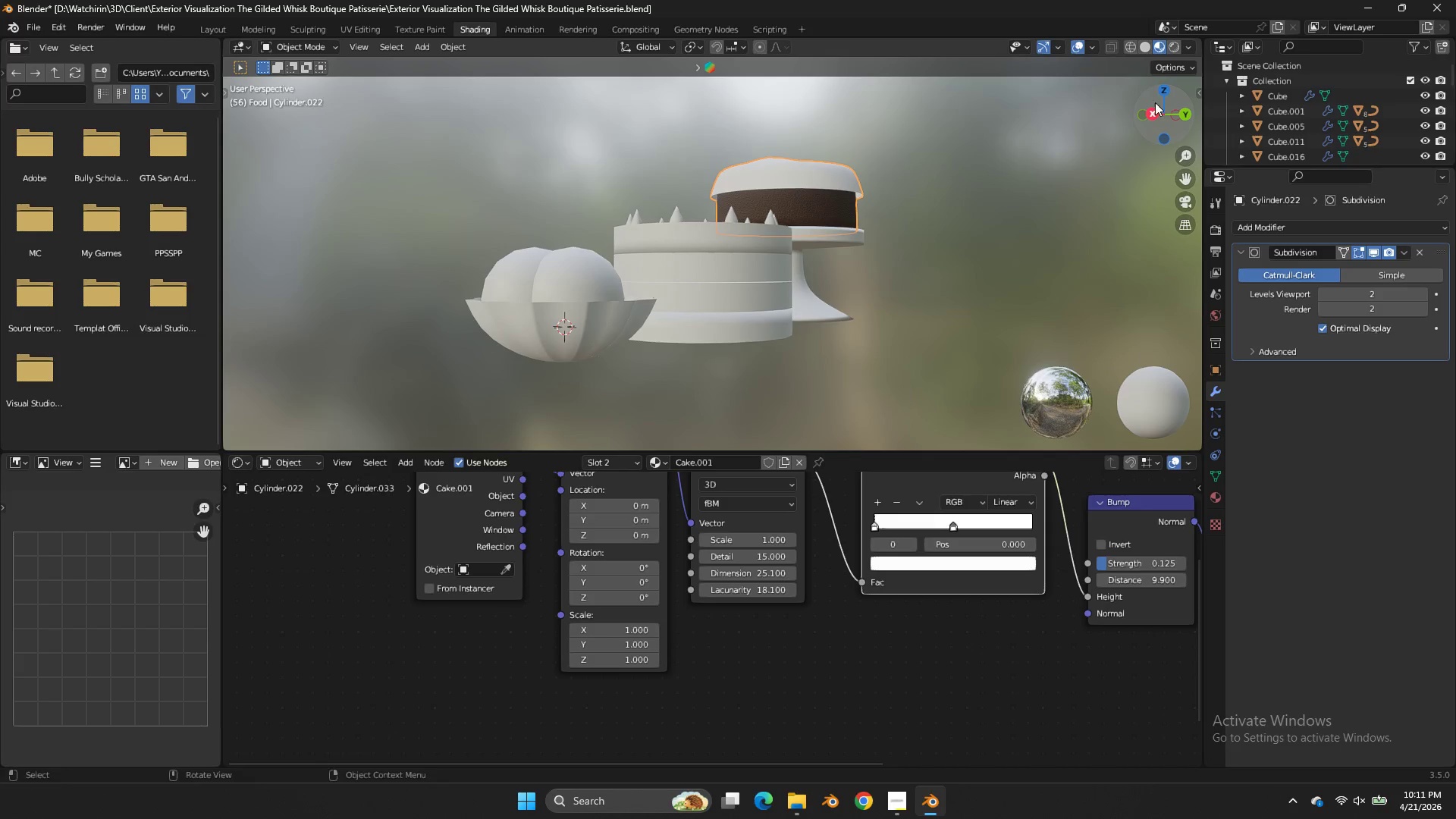 
left_click_drag(start_coordinate=[1155, 102], to_coordinate=[1096, 122])
 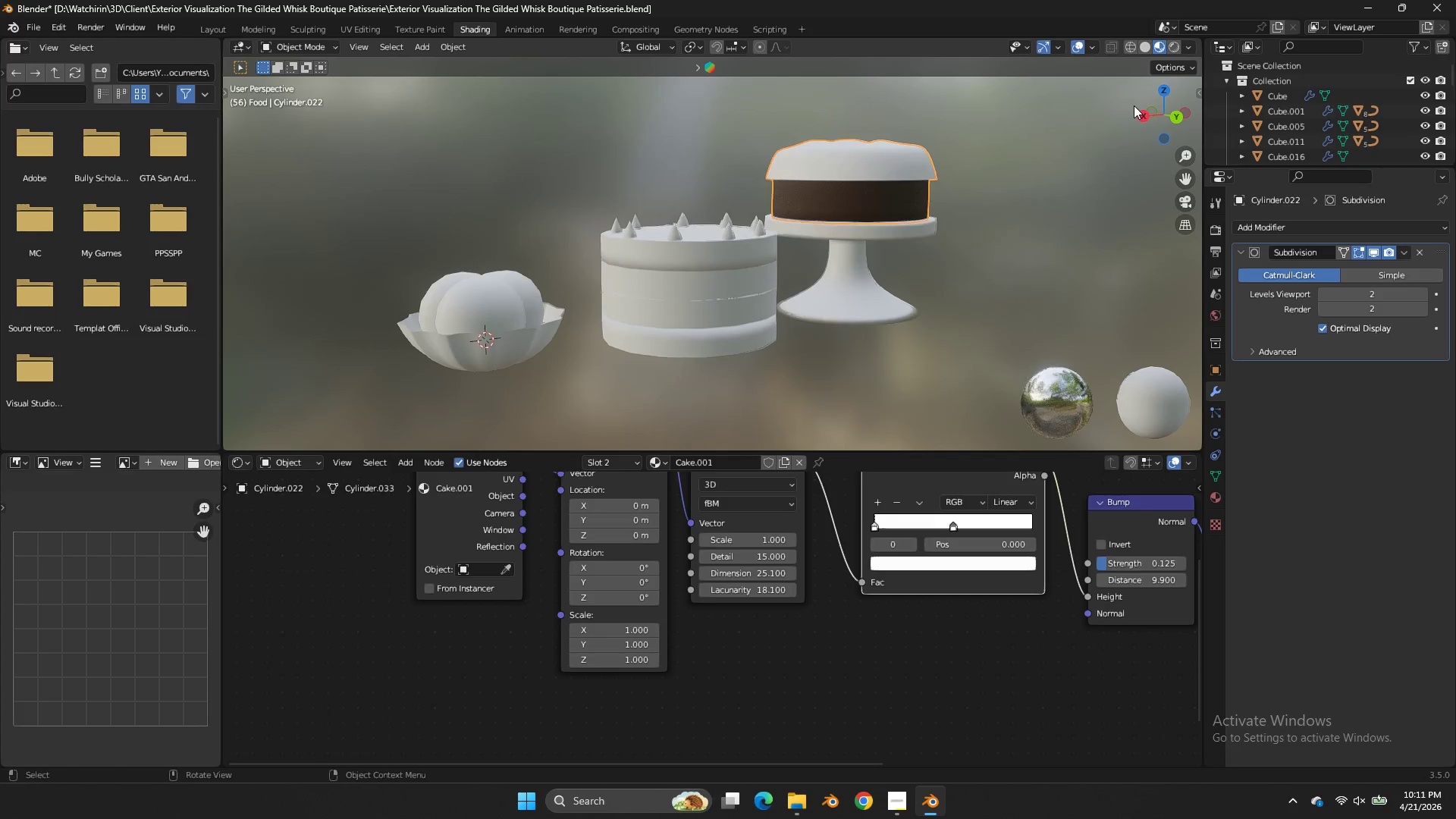 
left_click_drag(start_coordinate=[1092, 124], to_coordinate=[1128, 105])
 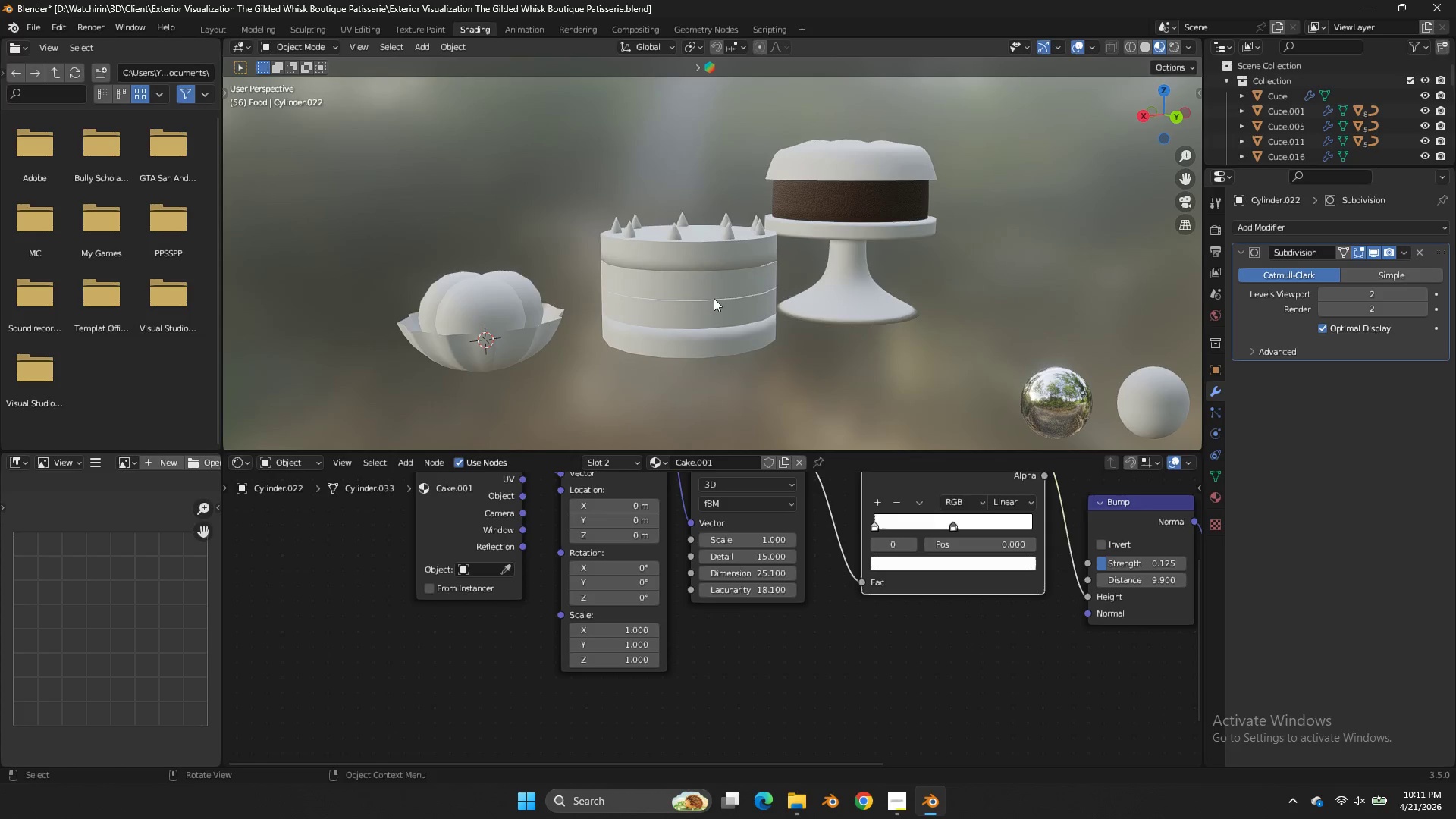 
triple_click([714, 298])
 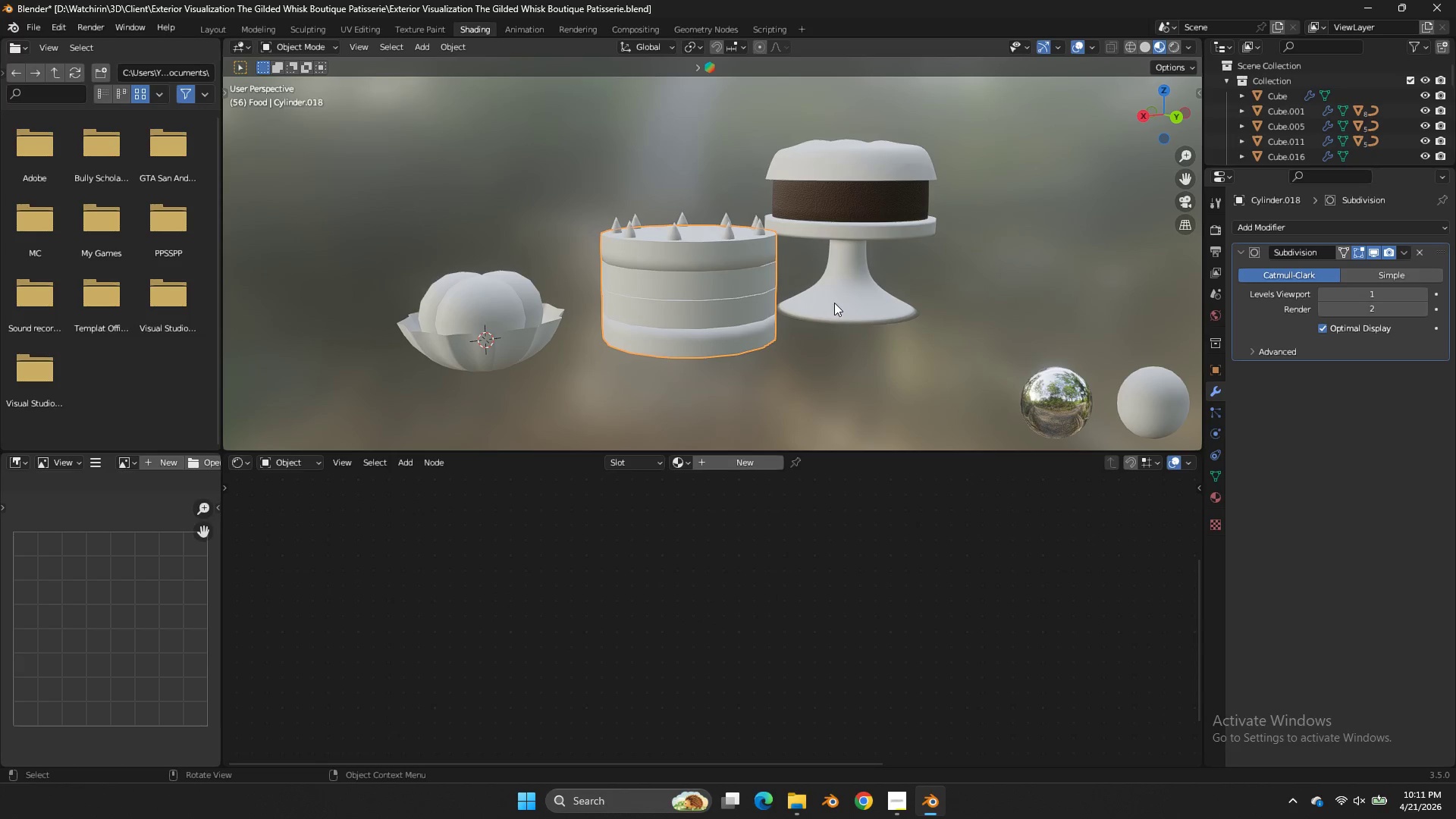 
scroll: coordinate [767, 409], scroll_direction: up, amount: 4.0
 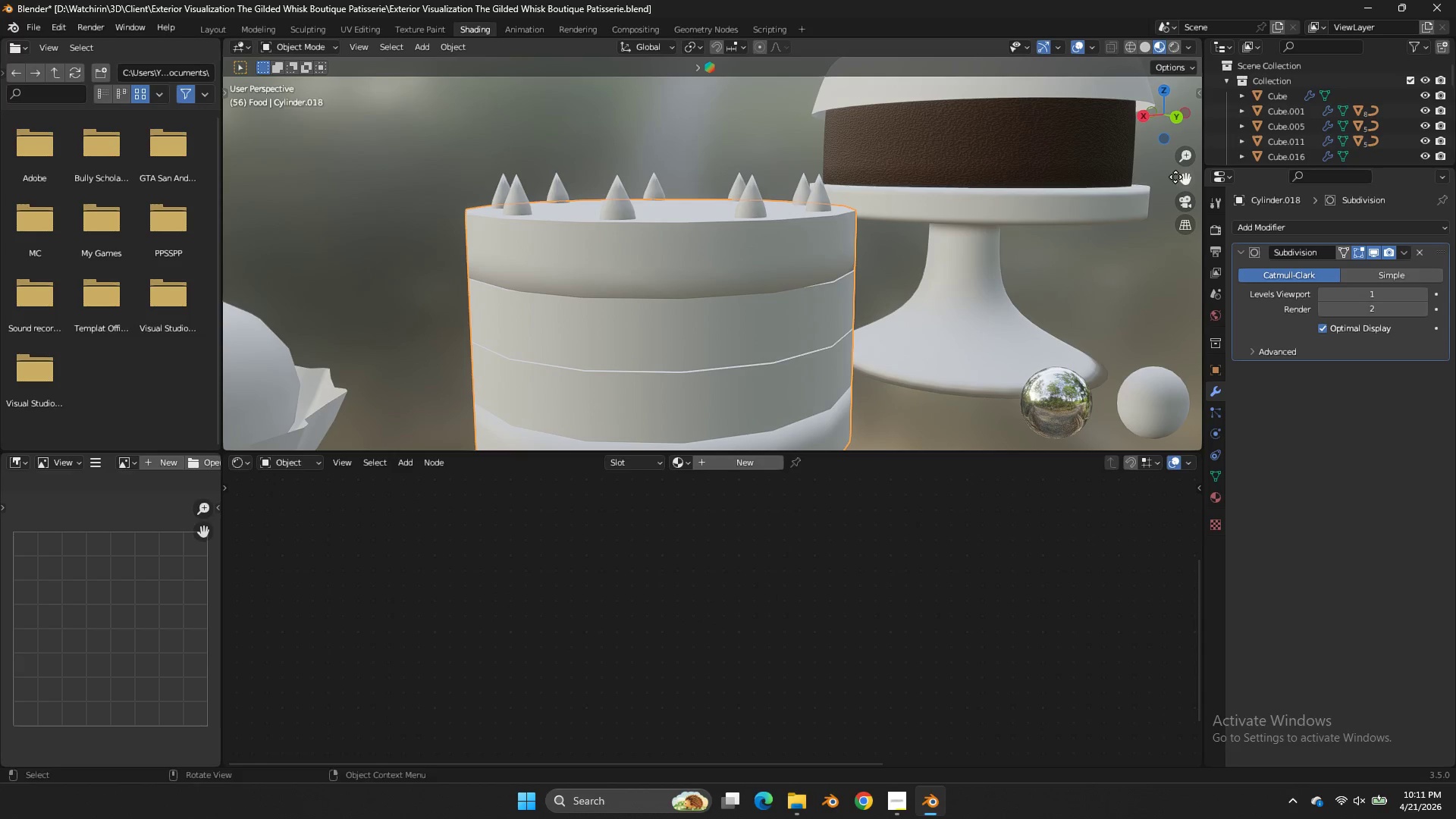 
left_click_drag(start_coordinate=[1181, 177], to_coordinate=[1192, 446])
 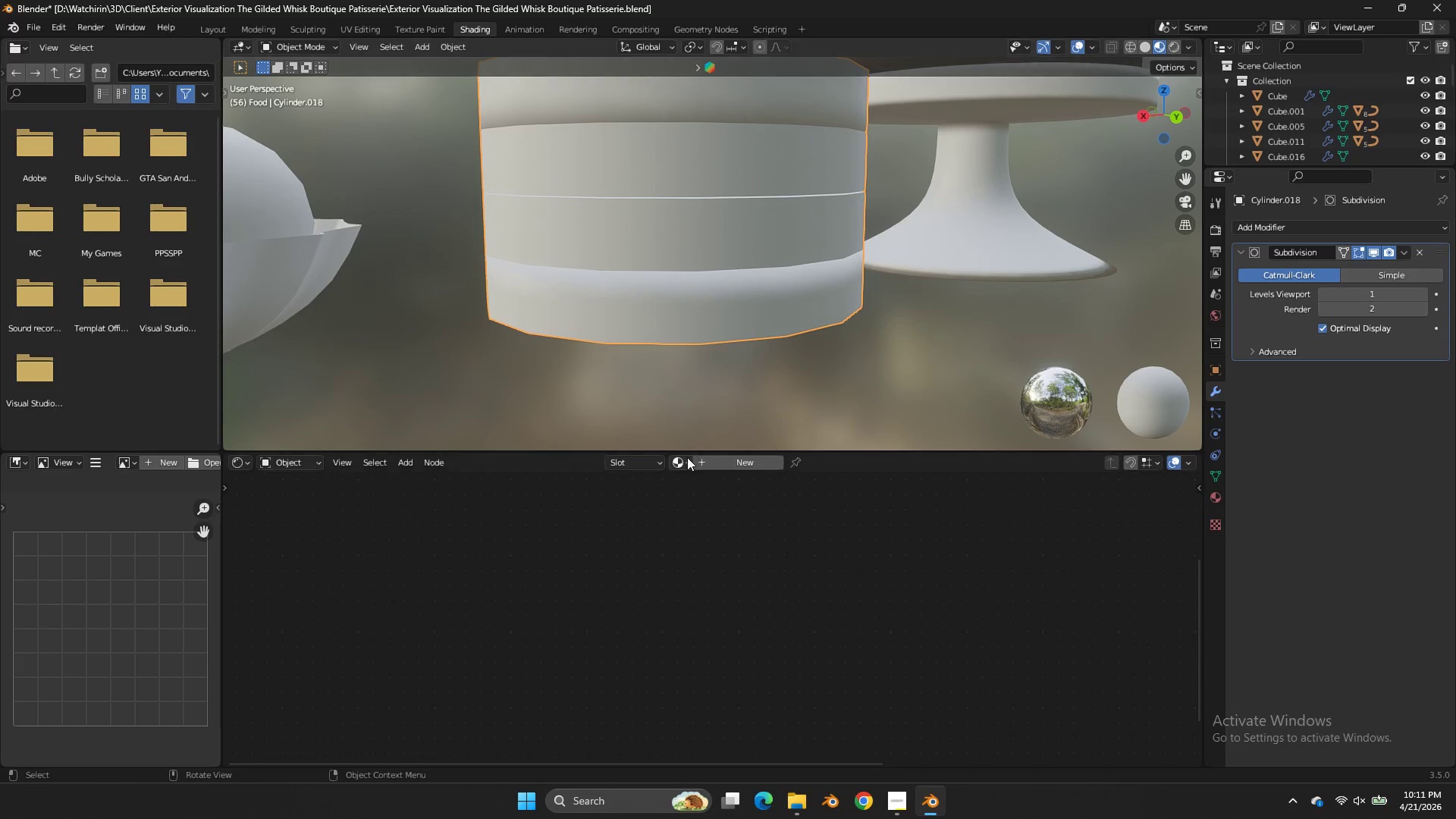 
left_click([673, 463])
 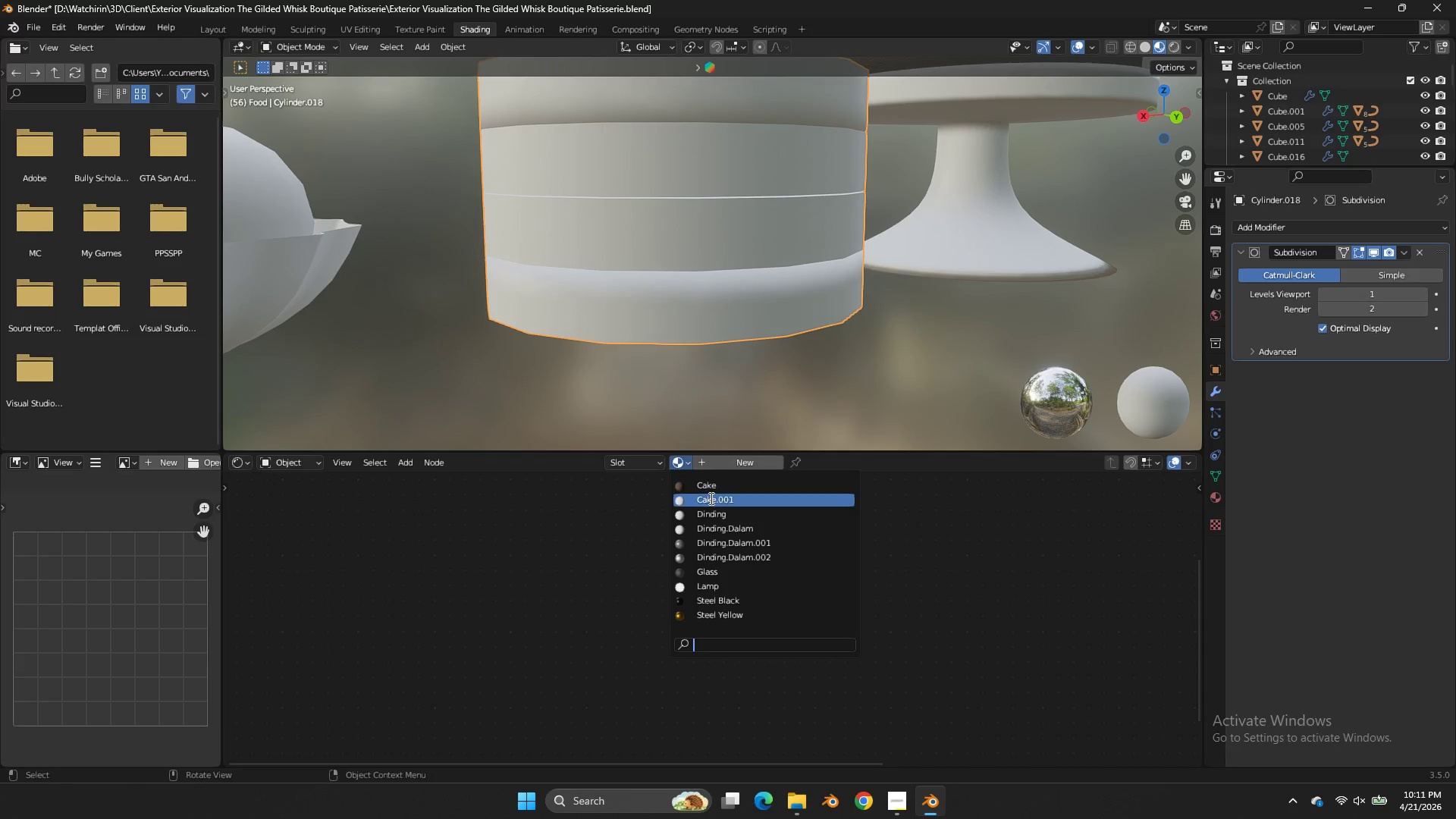 
left_click([708, 491])
 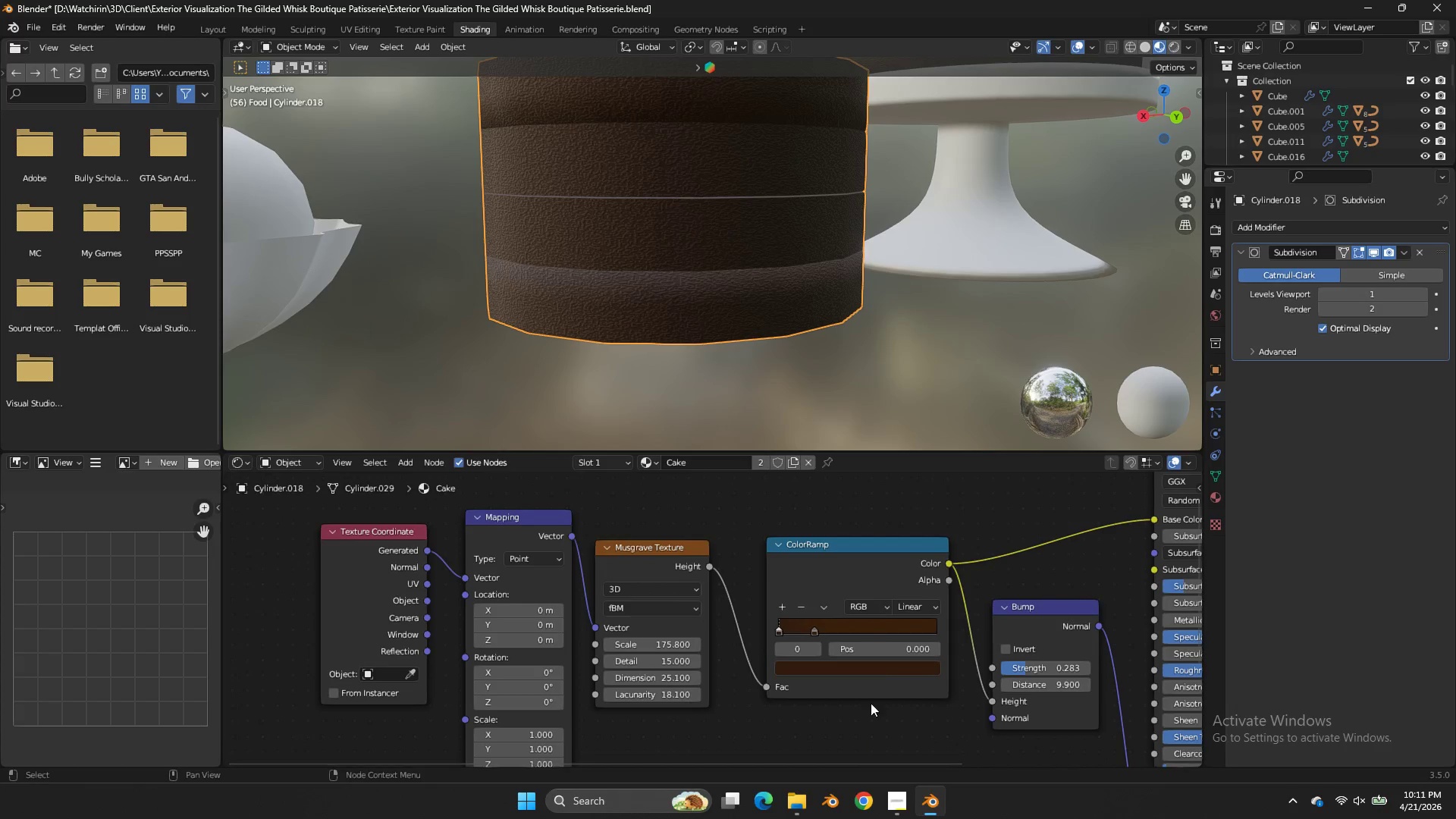 
left_click([821, 621])
 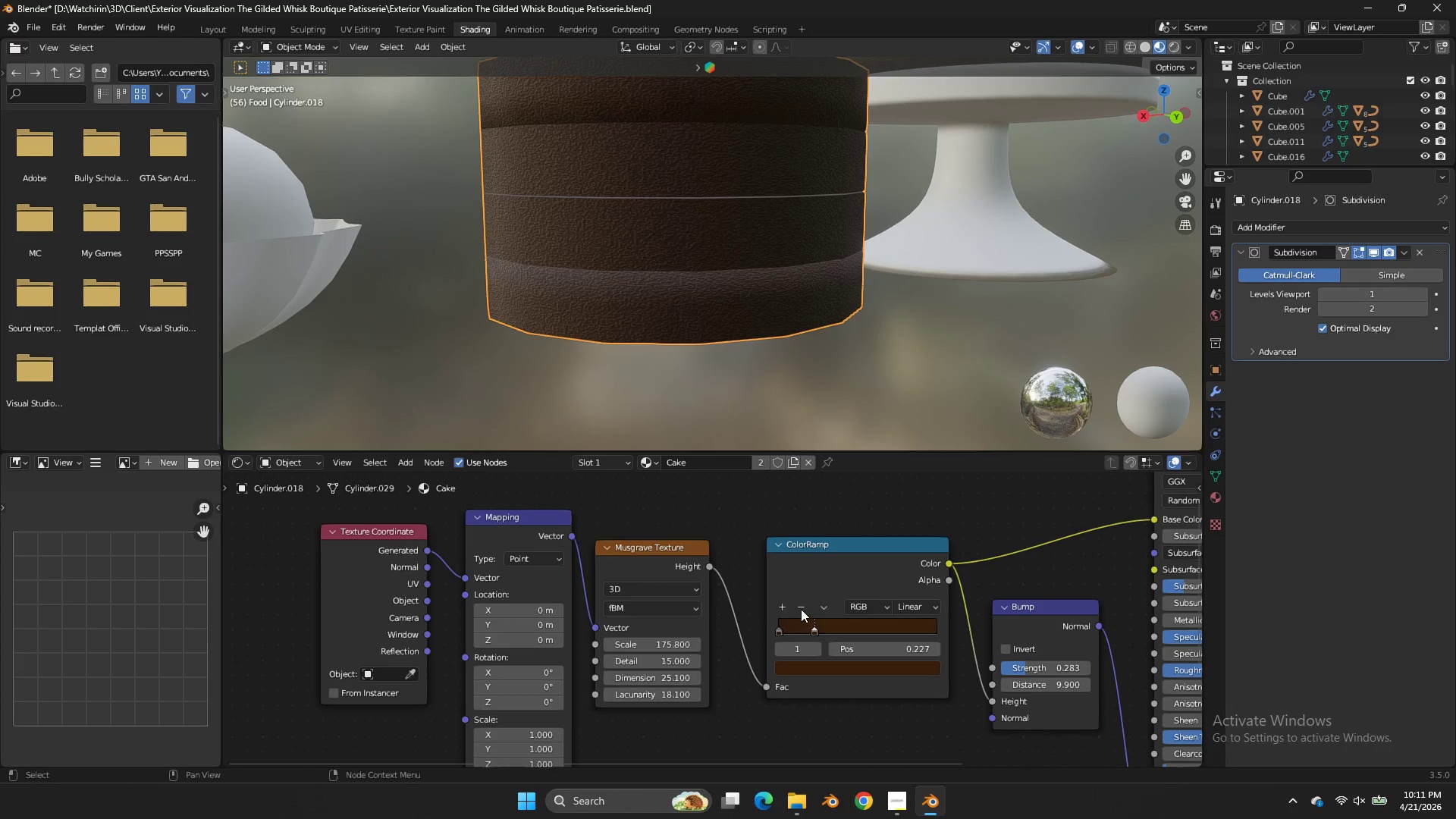 
left_click([804, 605])
 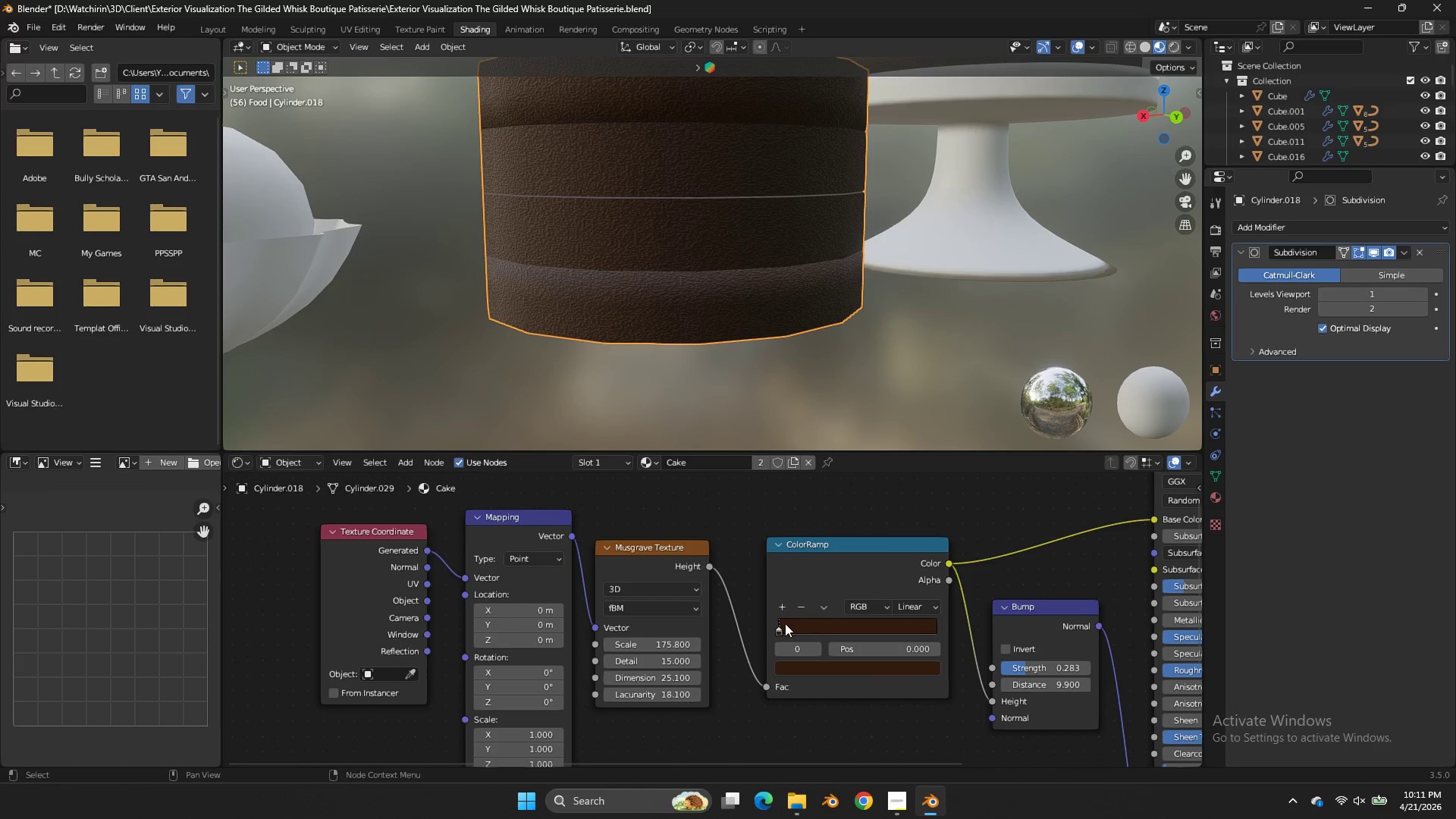 
left_click_drag(start_coordinate=[785, 623], to_coordinate=[865, 630])
 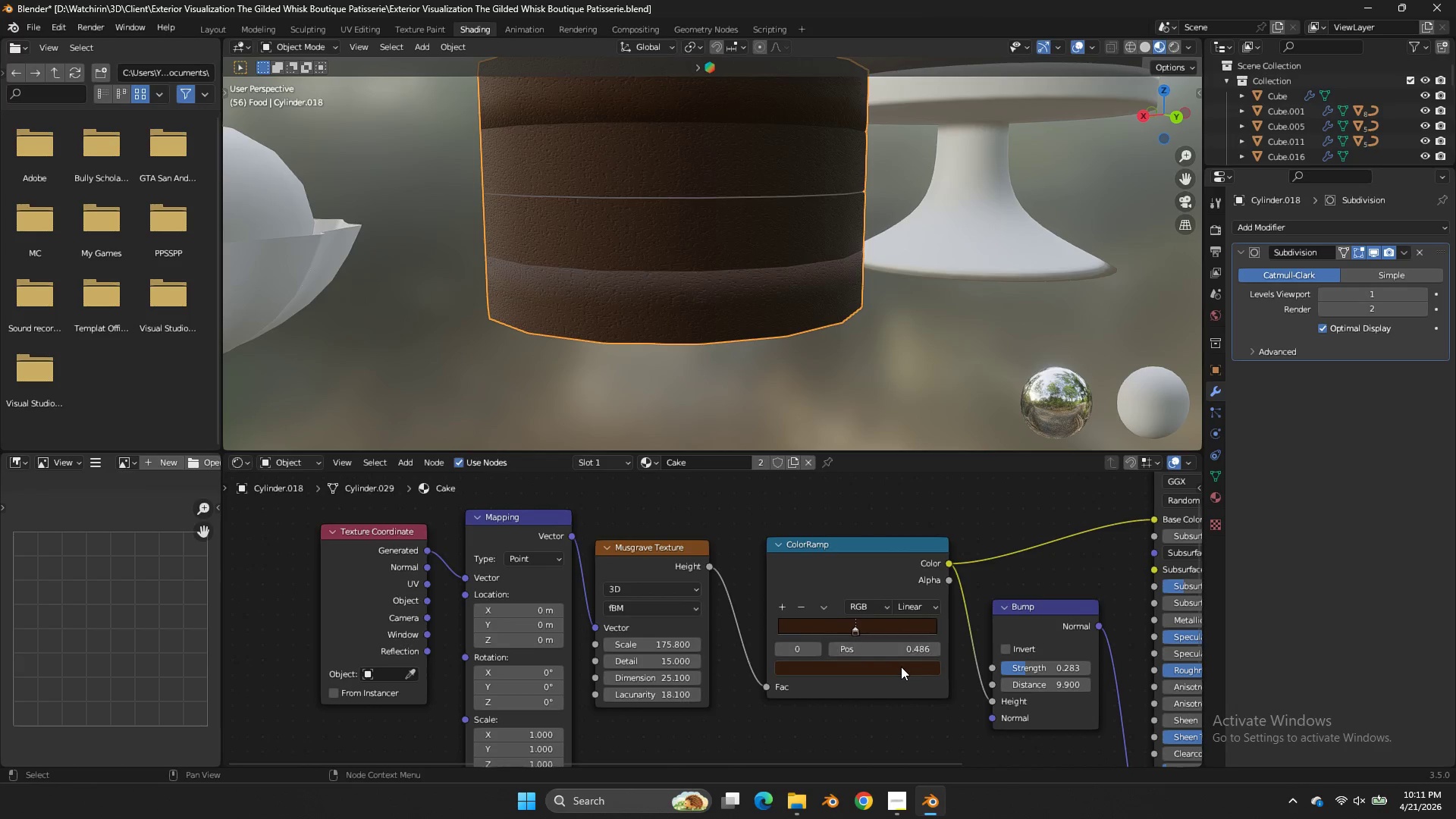 
left_click([901, 667])
 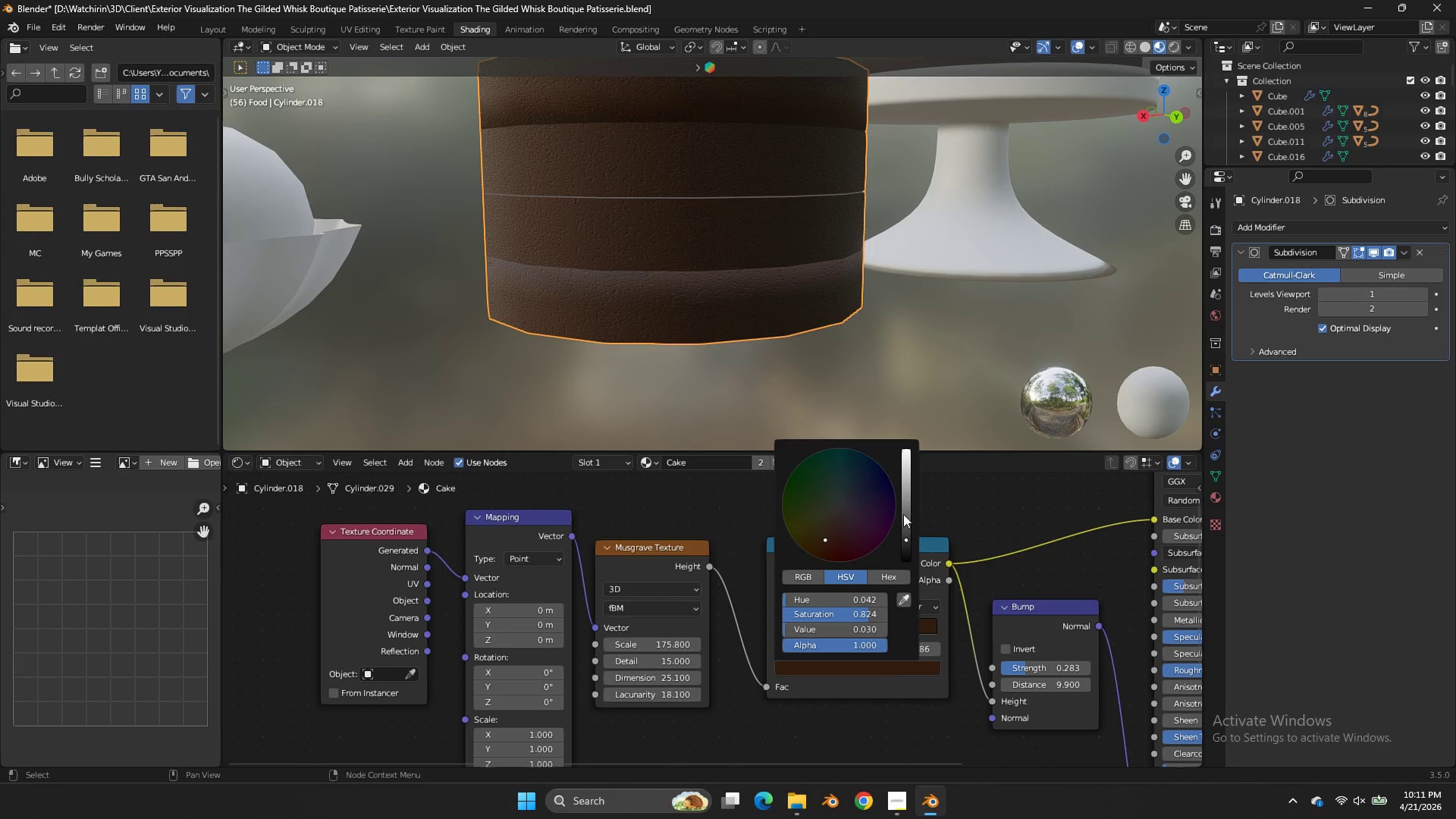 
left_click_drag(start_coordinate=[904, 513], to_coordinate=[566, 397])
 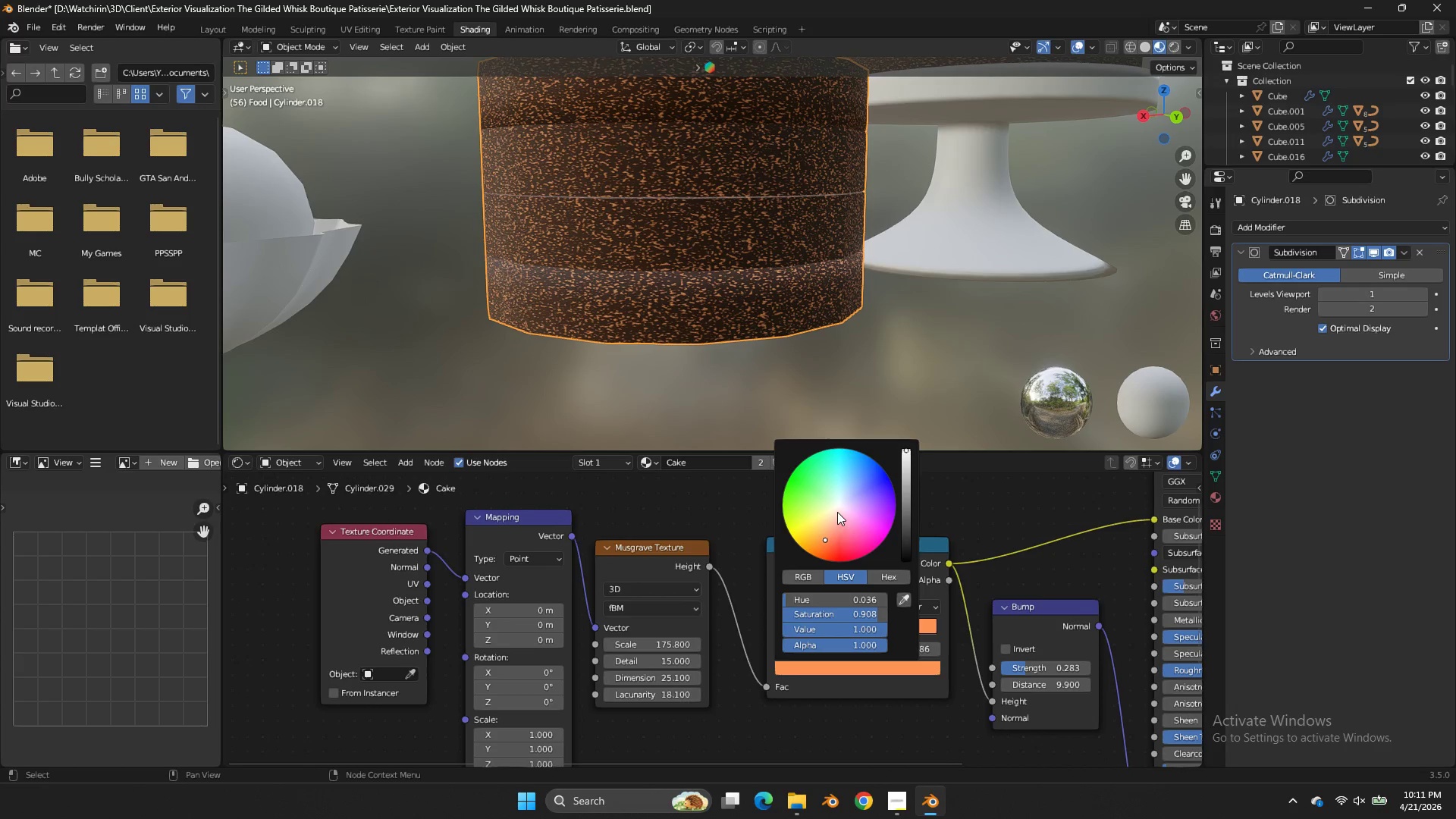 
left_click_drag(start_coordinate=[837, 510], to_coordinate=[841, 317])
 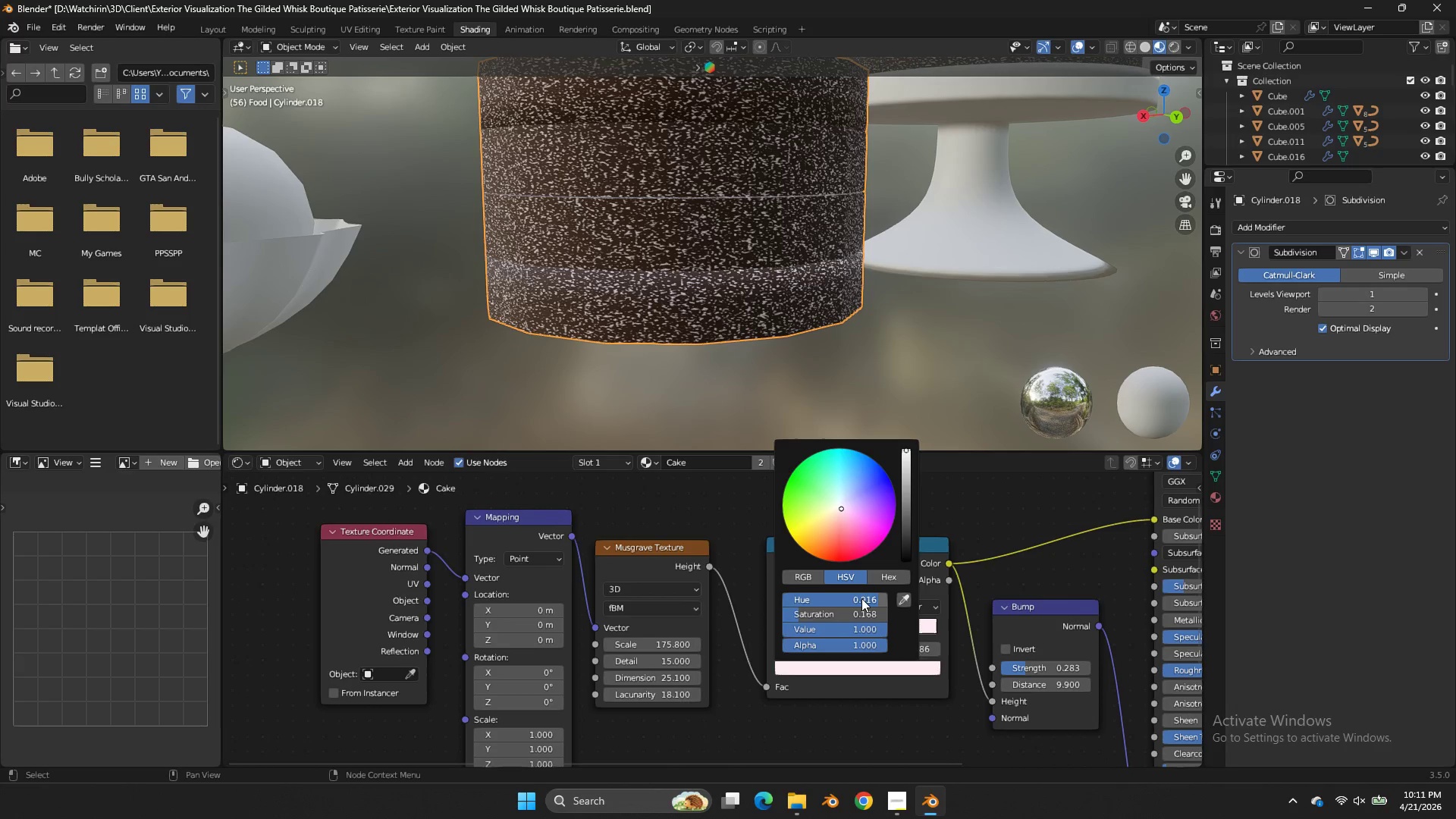 
left_click_drag(start_coordinate=[861, 599], to_coordinate=[684, 407])
 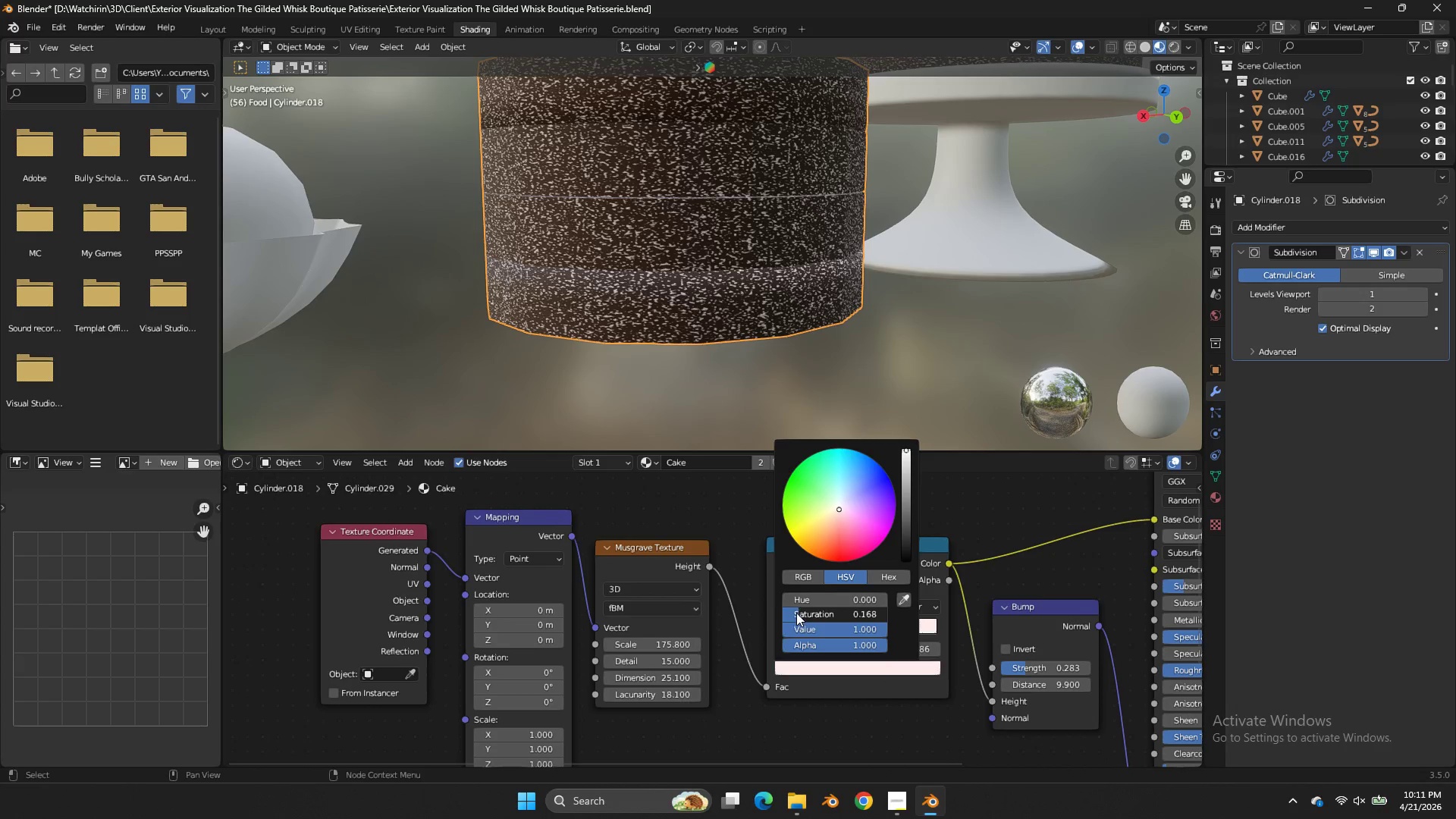 
left_click_drag(start_coordinate=[796, 613], to_coordinate=[615, 422])
 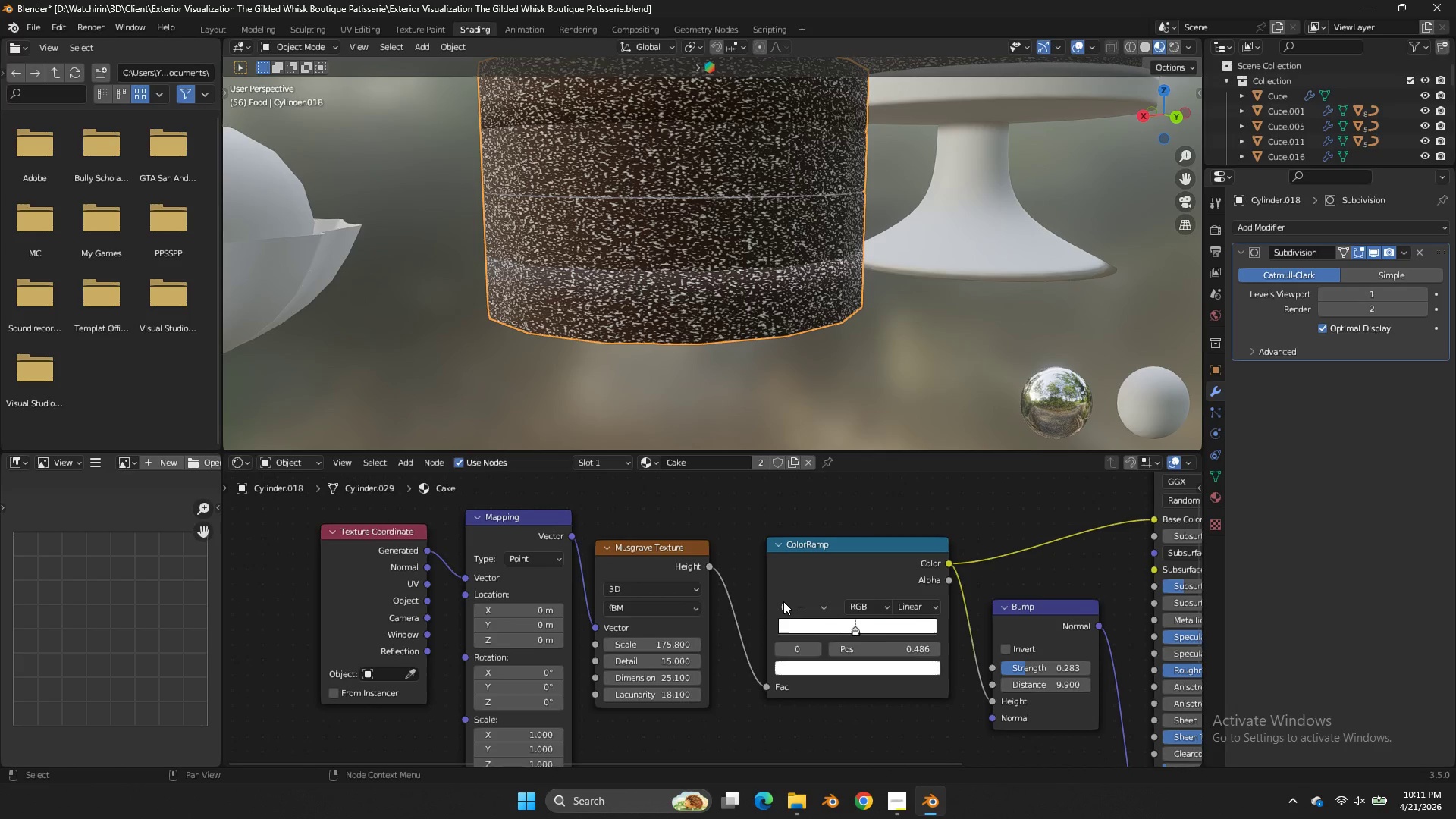 
left_click([783, 601])
 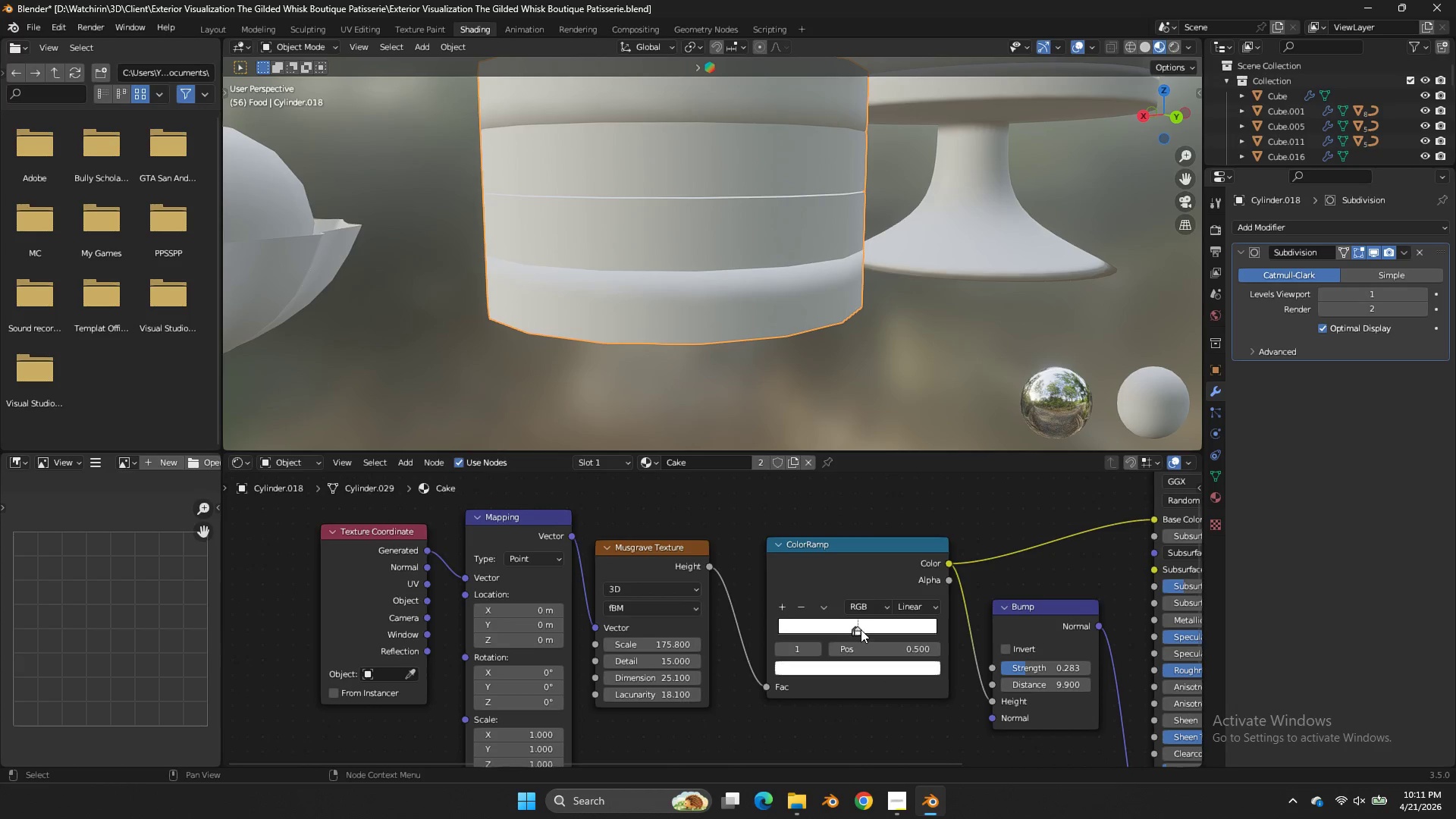 
left_click_drag(start_coordinate=[861, 629], to_coordinate=[728, 624])
 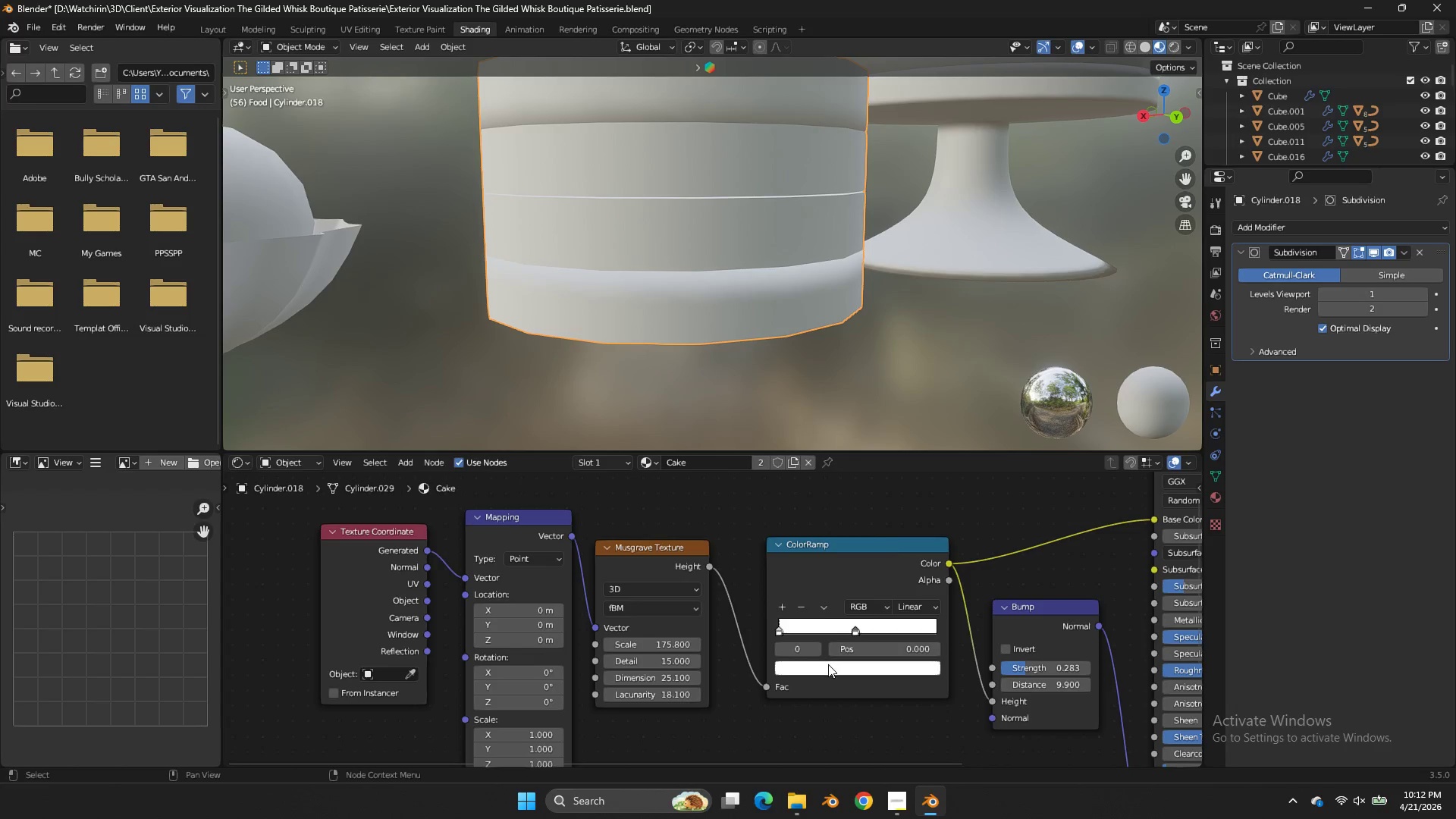 
left_click([828, 664])
 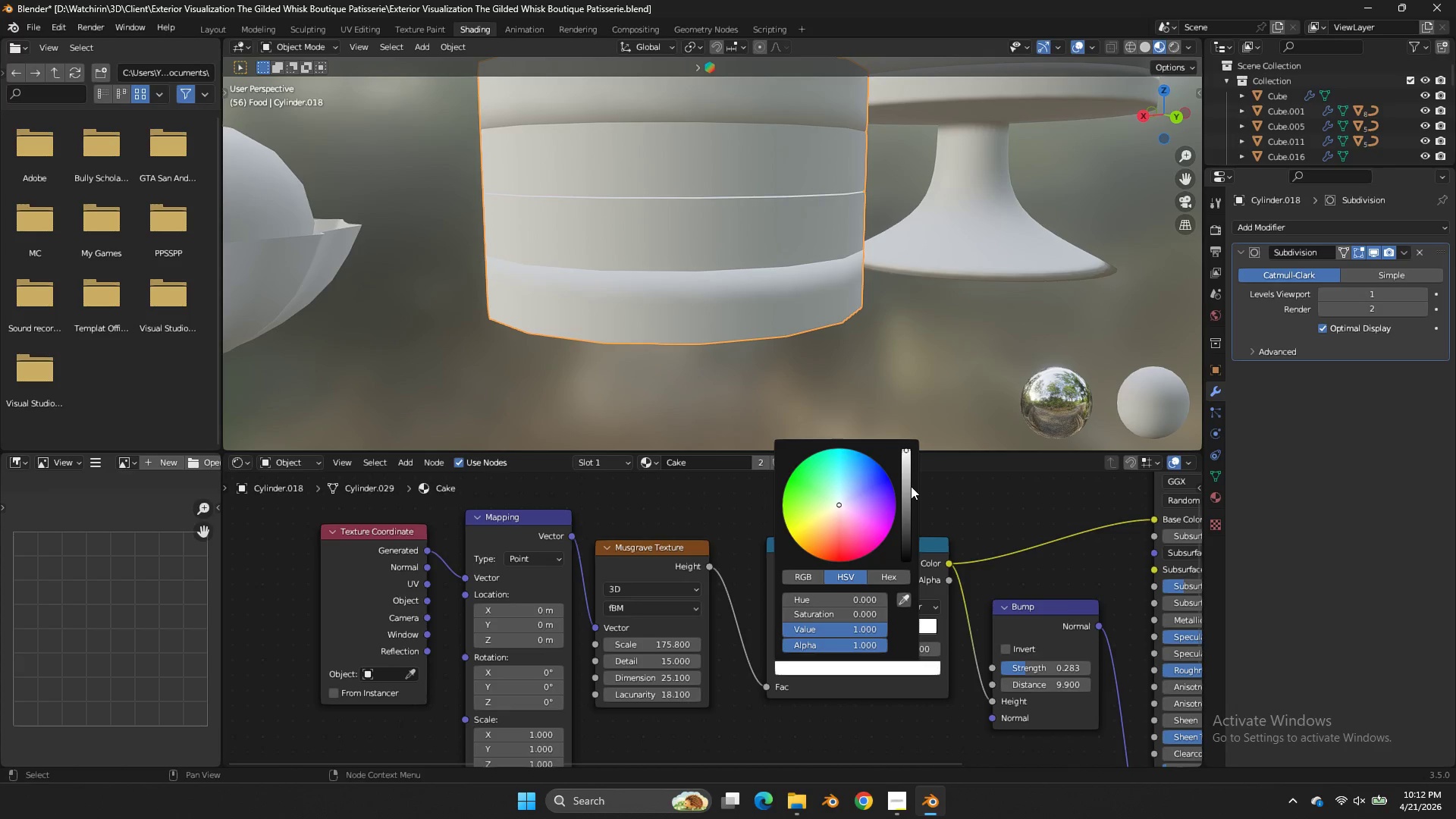 
left_click_drag(start_coordinate=[910, 473], to_coordinate=[551, 457])
 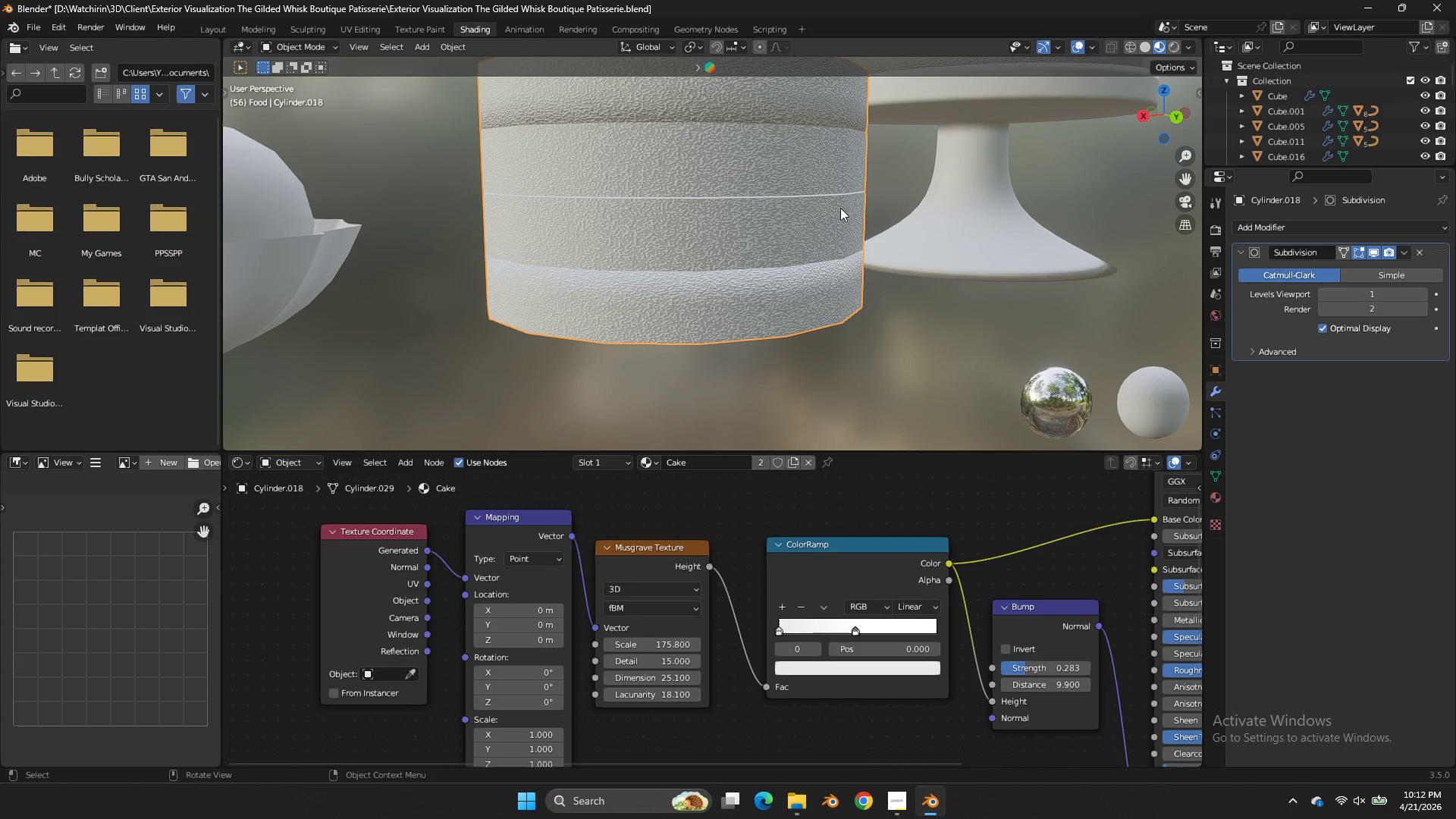 
left_click([833, 209])
 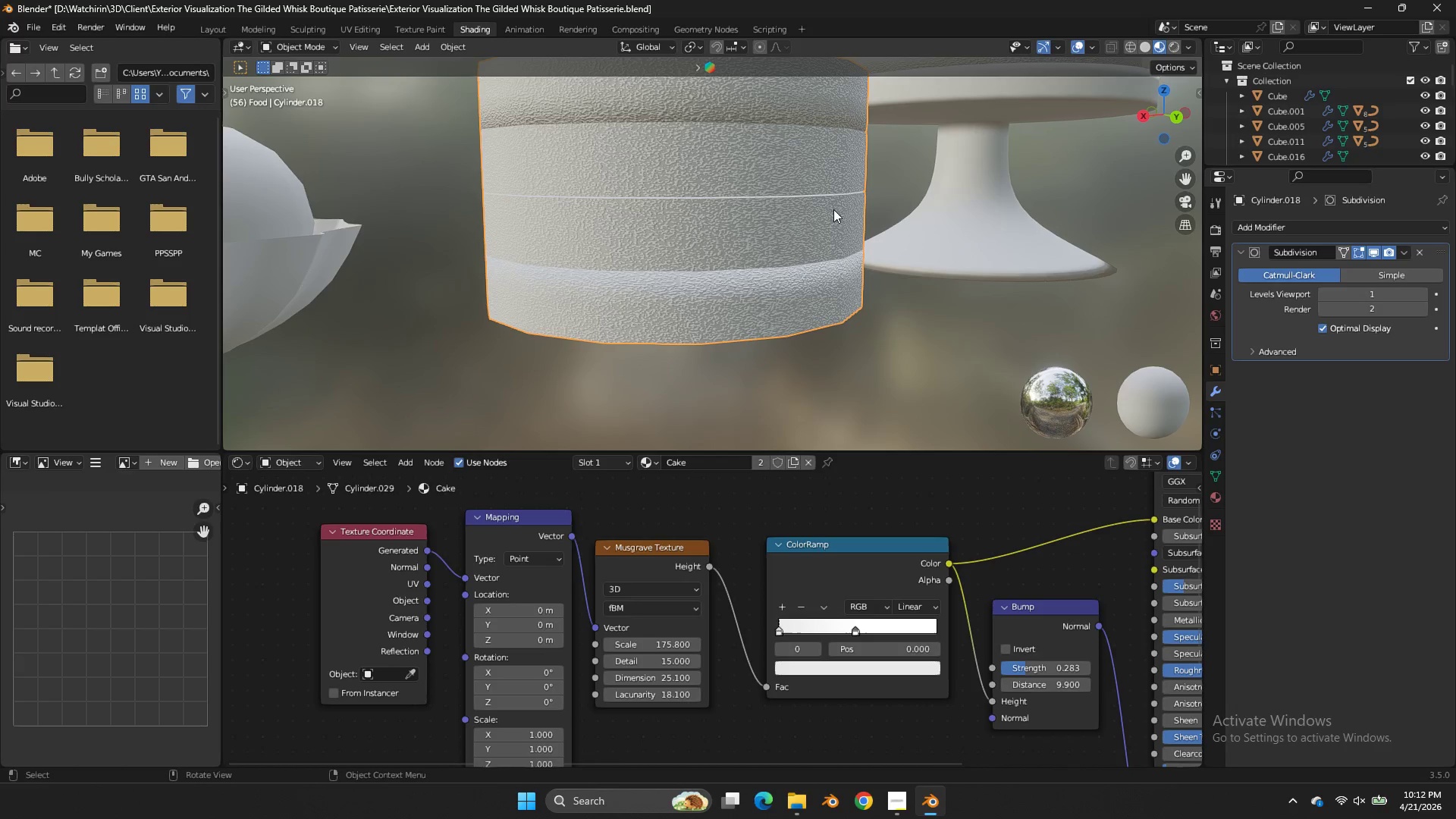 
key(Tab)
 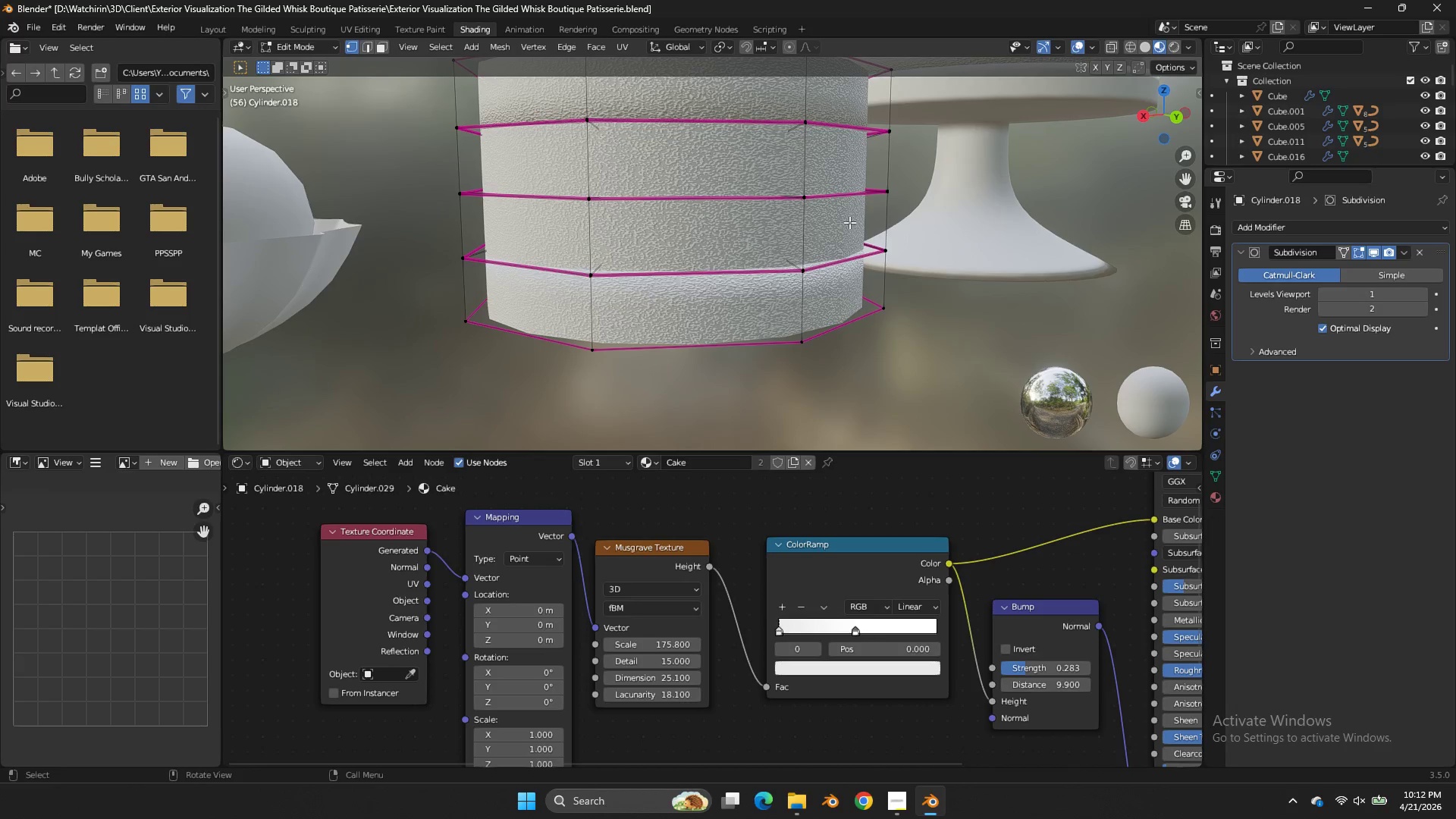 
hold_key(key=AltLeft, duration=0.39)
 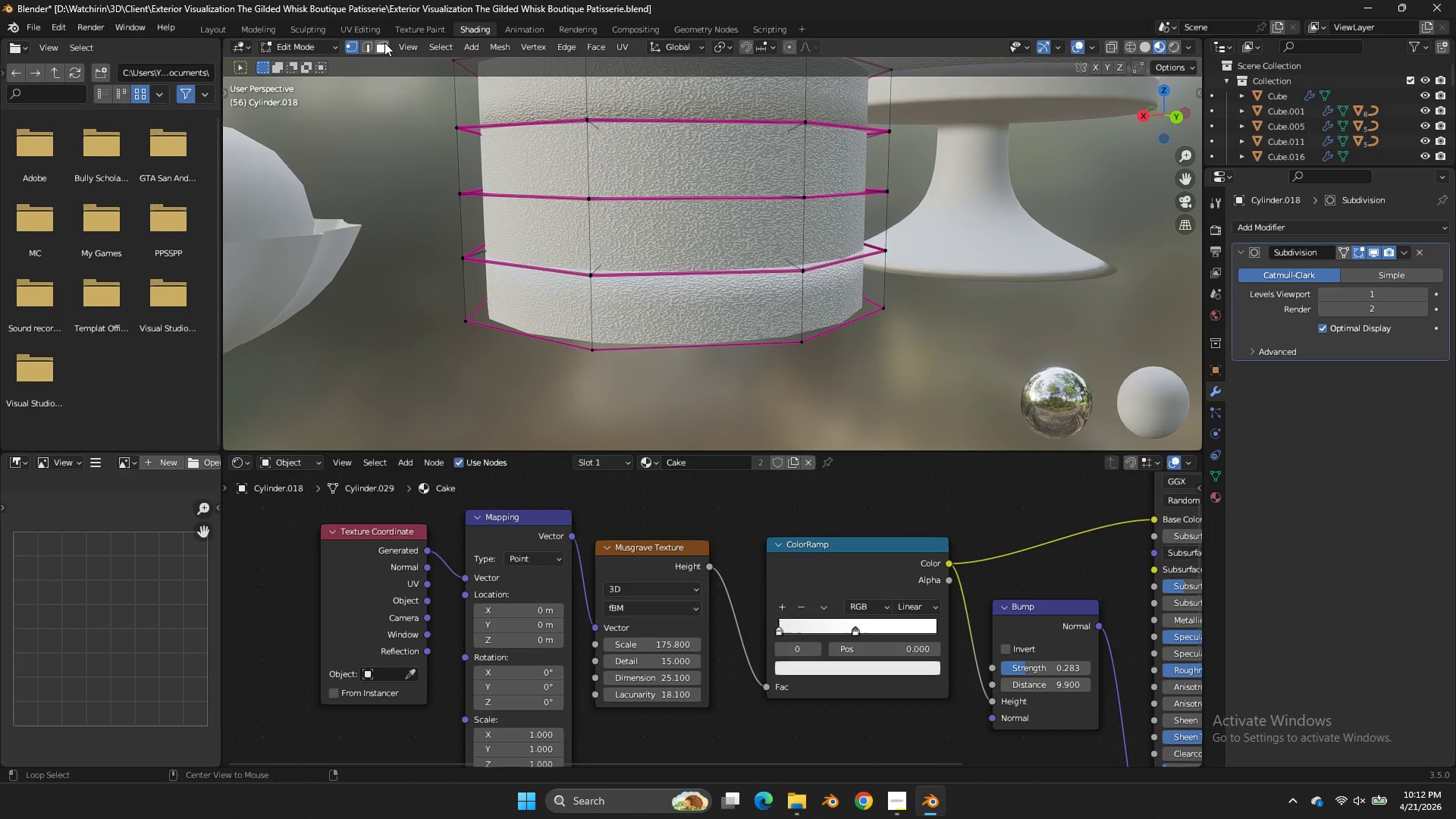 
left_click([384, 42])
 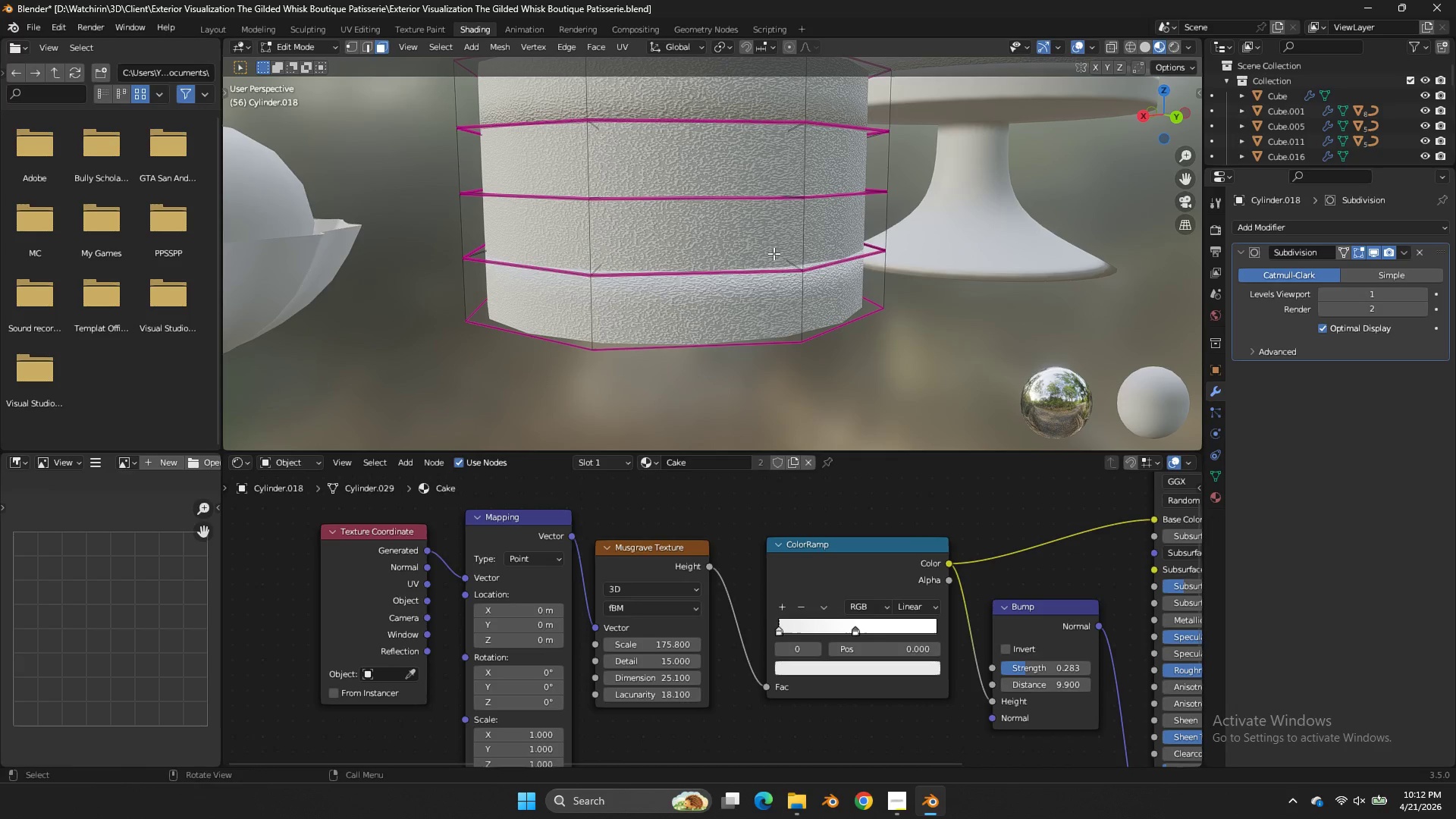 
hold_key(key=AltLeft, duration=0.73)
left_click([791, 249])
 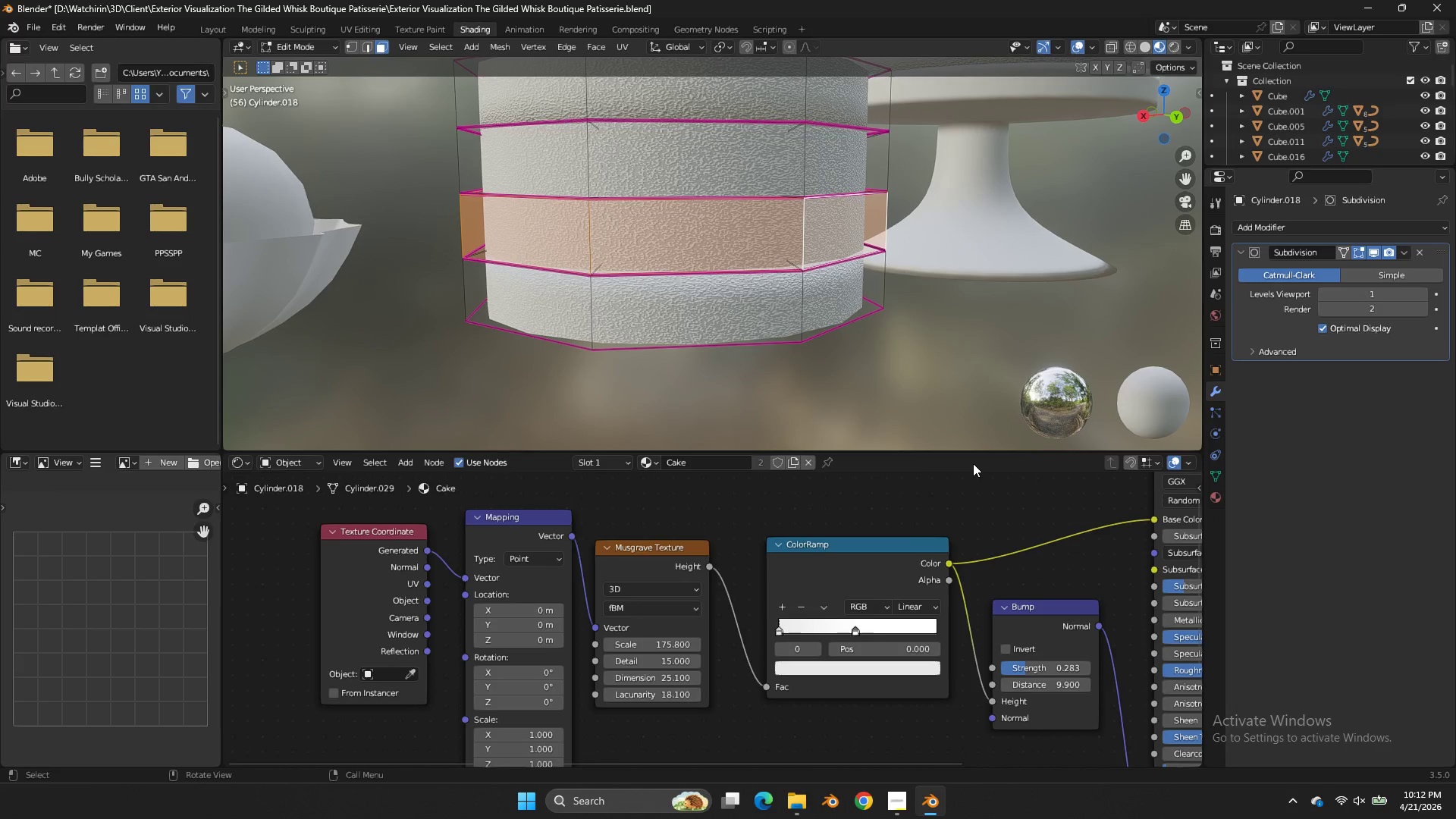 
scroll: coordinate [902, 206], scroll_direction: down, amount: 11.0
 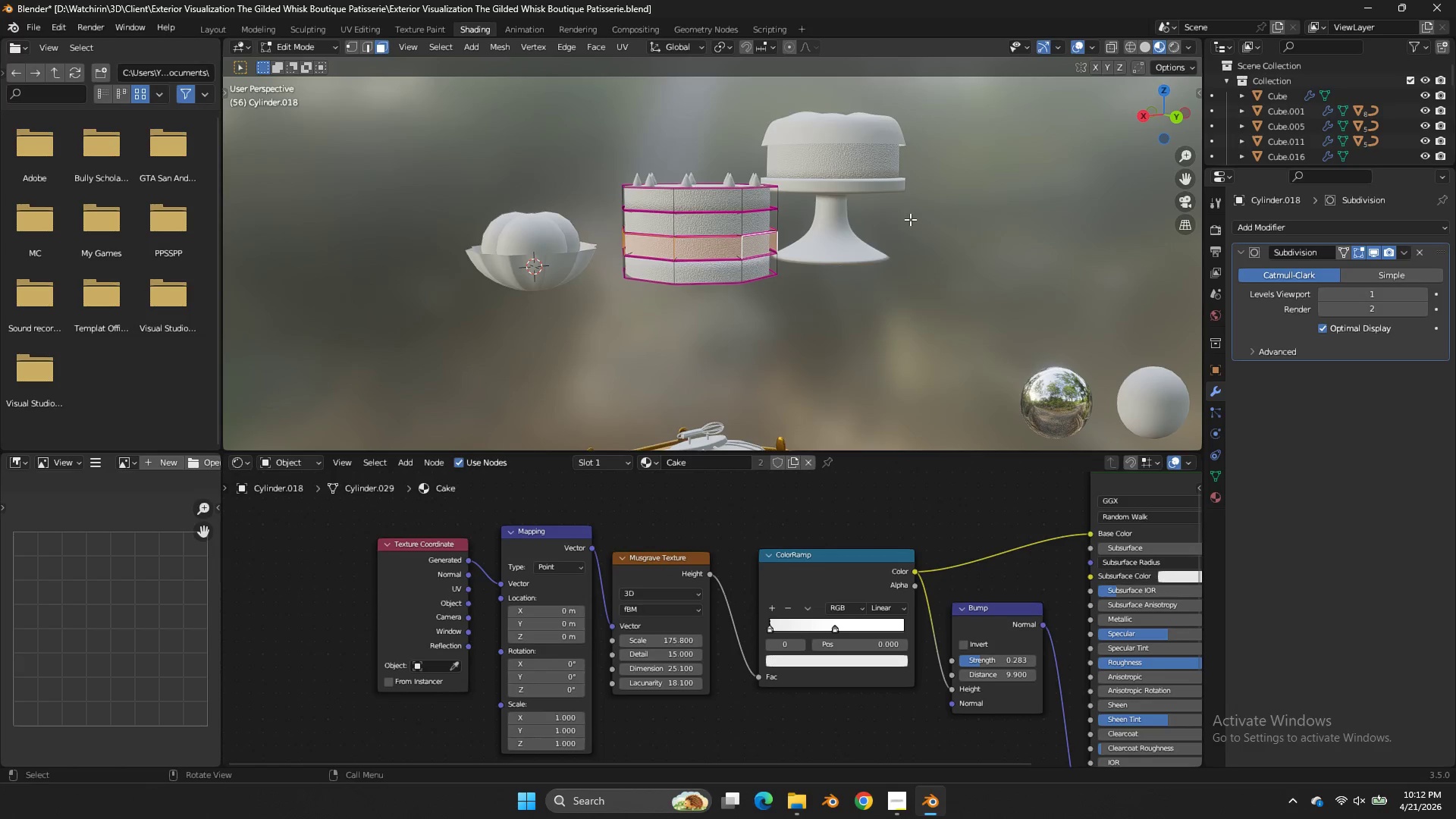 
scroll: coordinate [910, 219], scroll_direction: up, amount: 3.0
 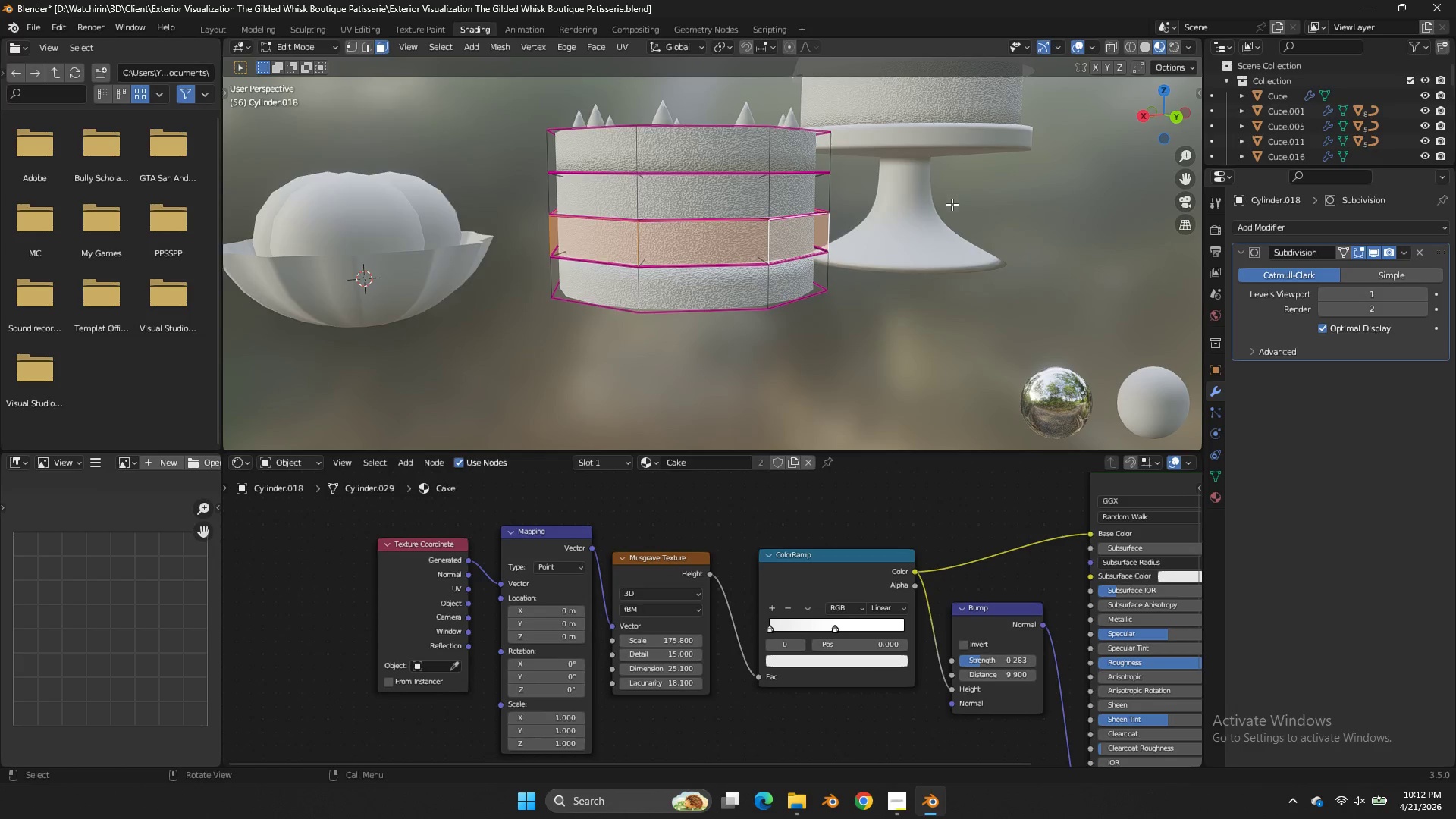 
scroll: coordinate [949, 215], scroll_direction: down, amount: 2.0
 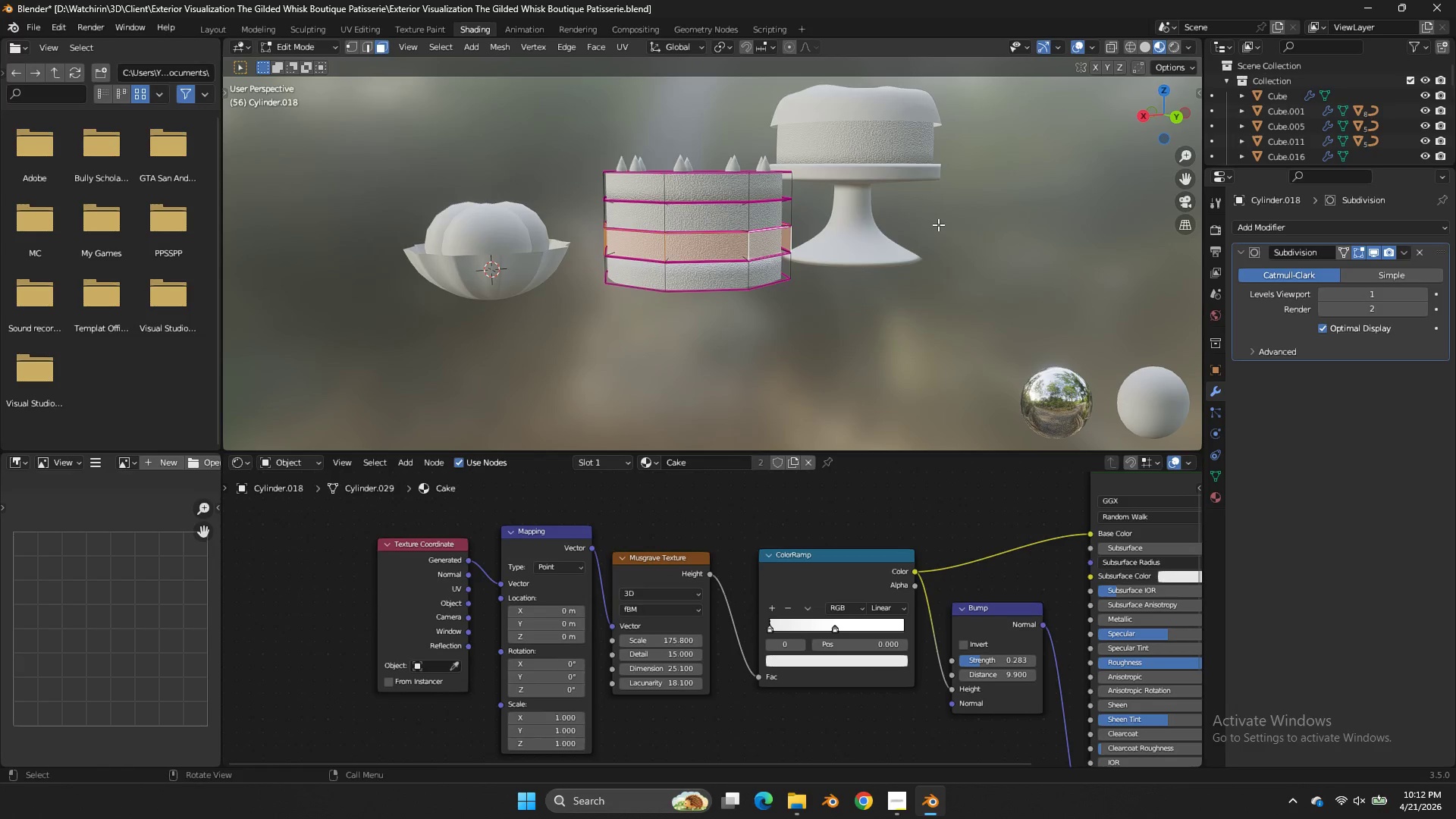 
key(Control+Z)
 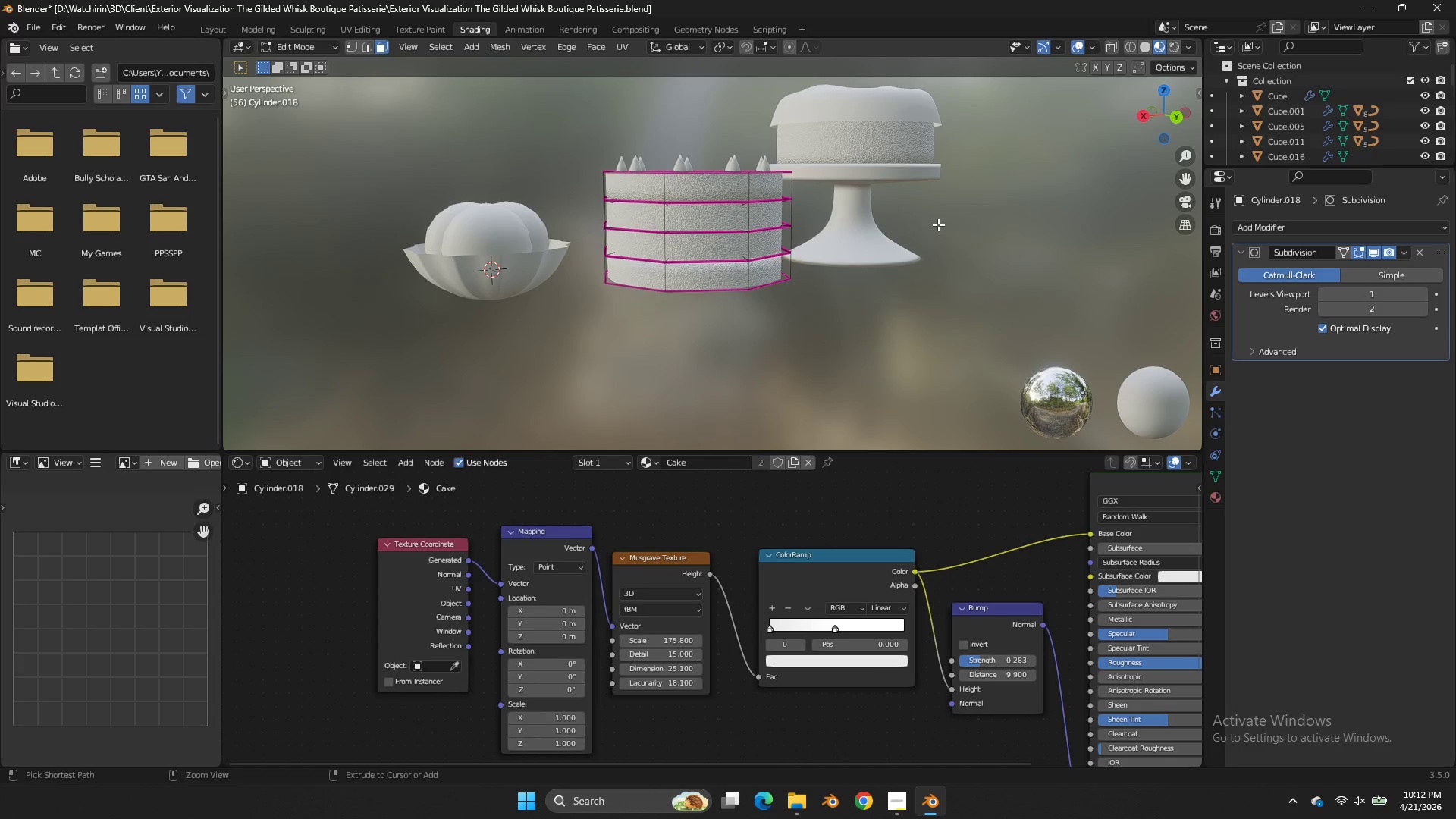 
key(Control+Z)
 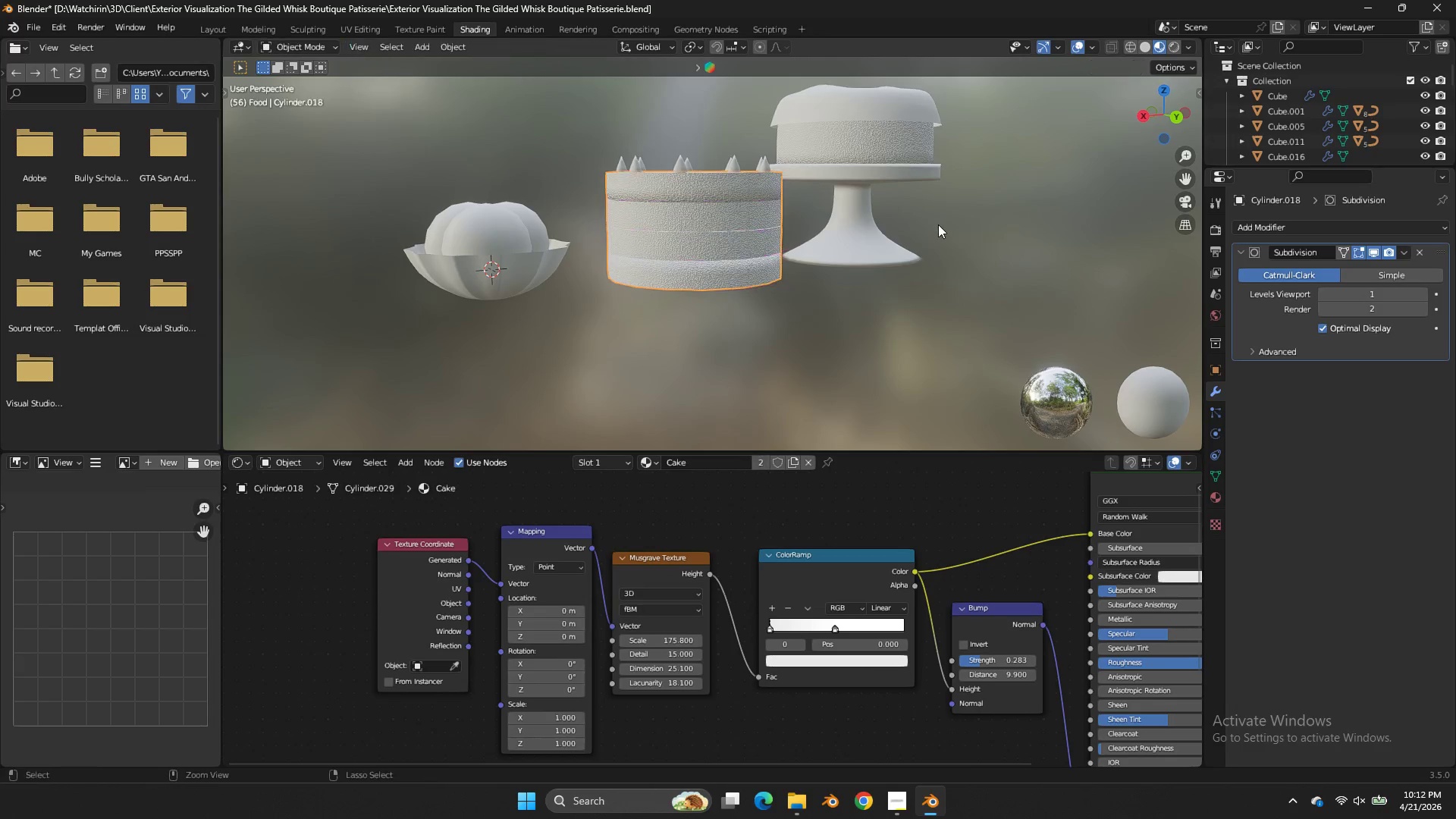 
key(Control+Z)
 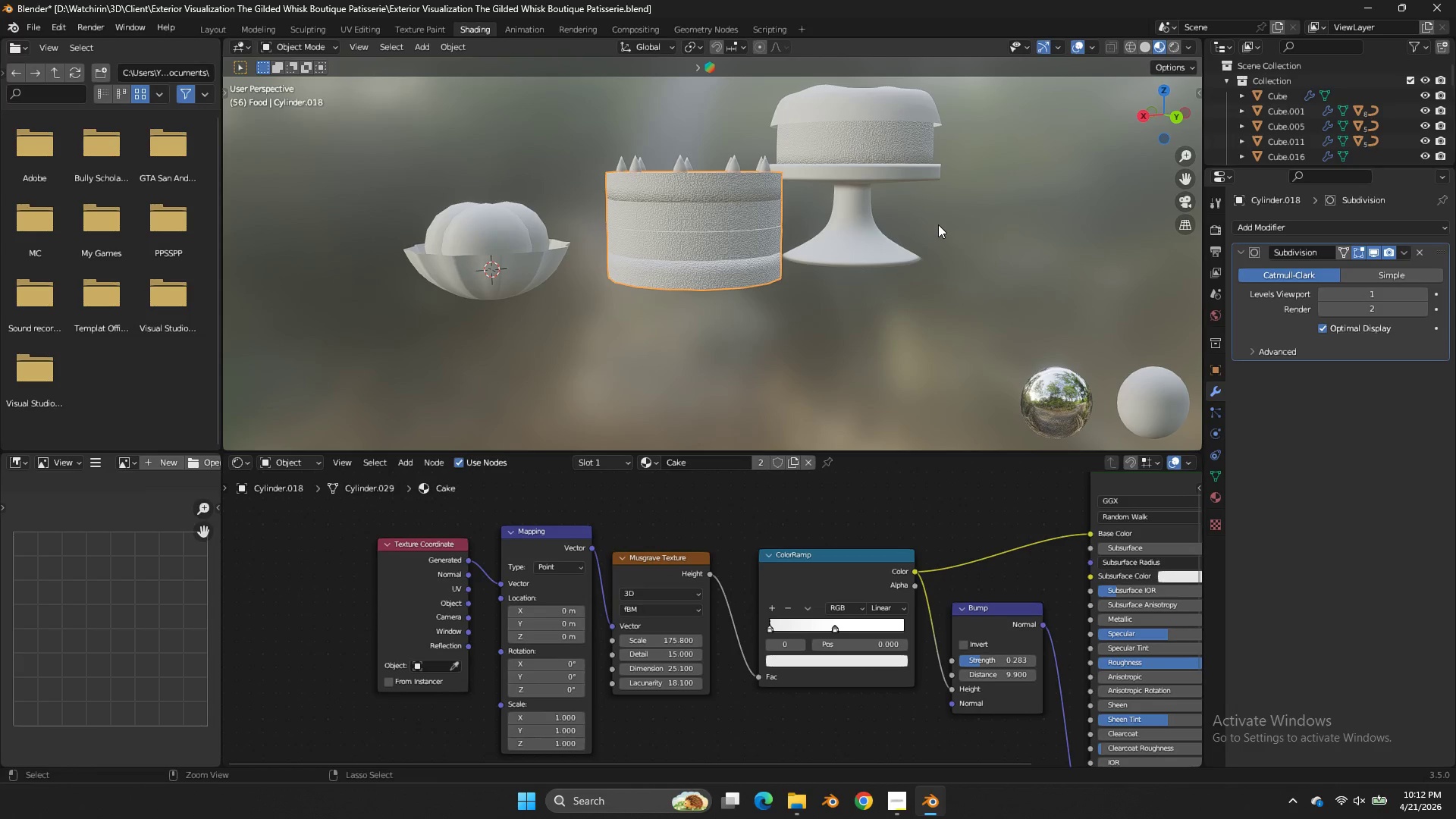 
key(Control+Z)
 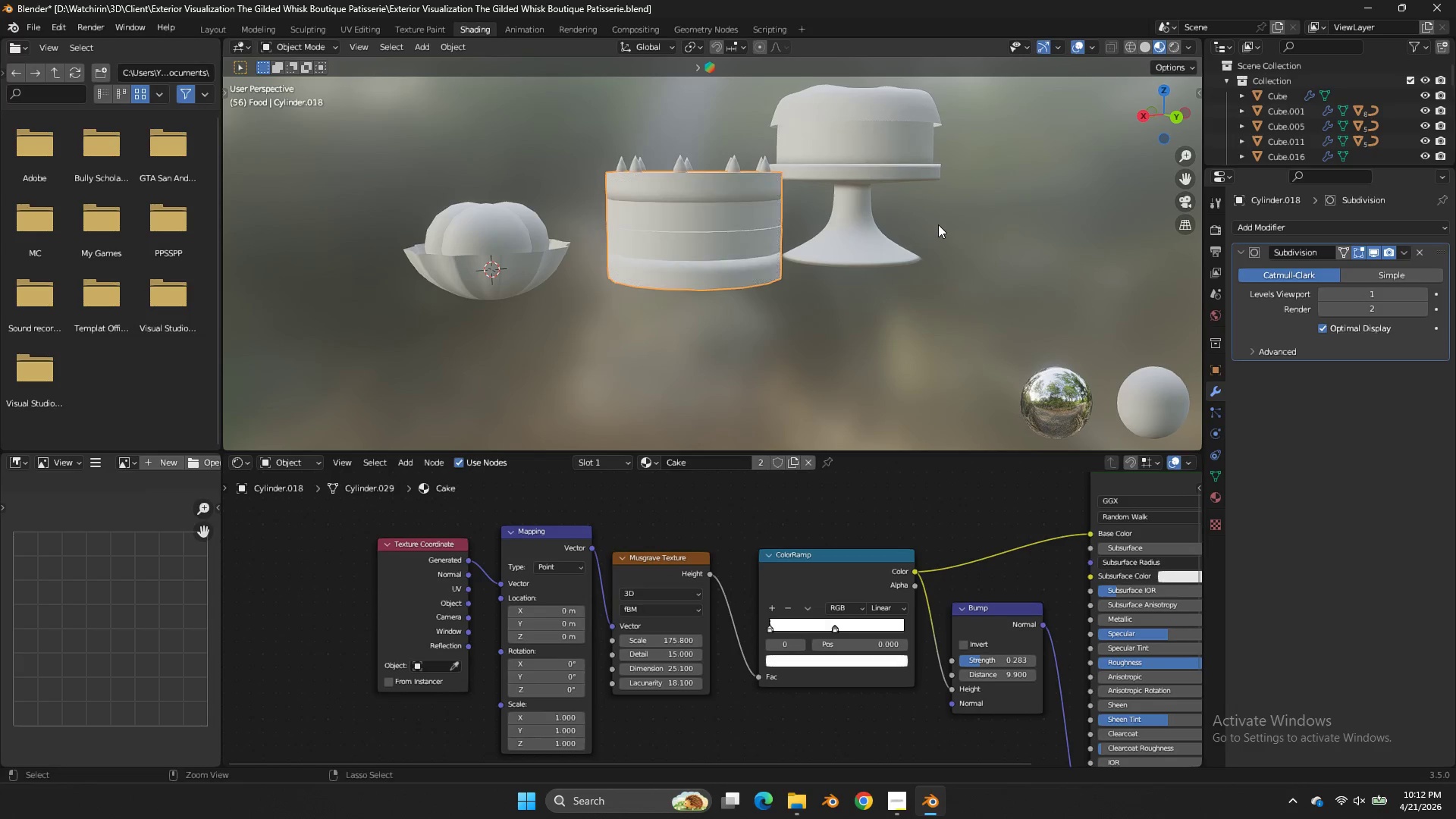 
key(Control+Z)
 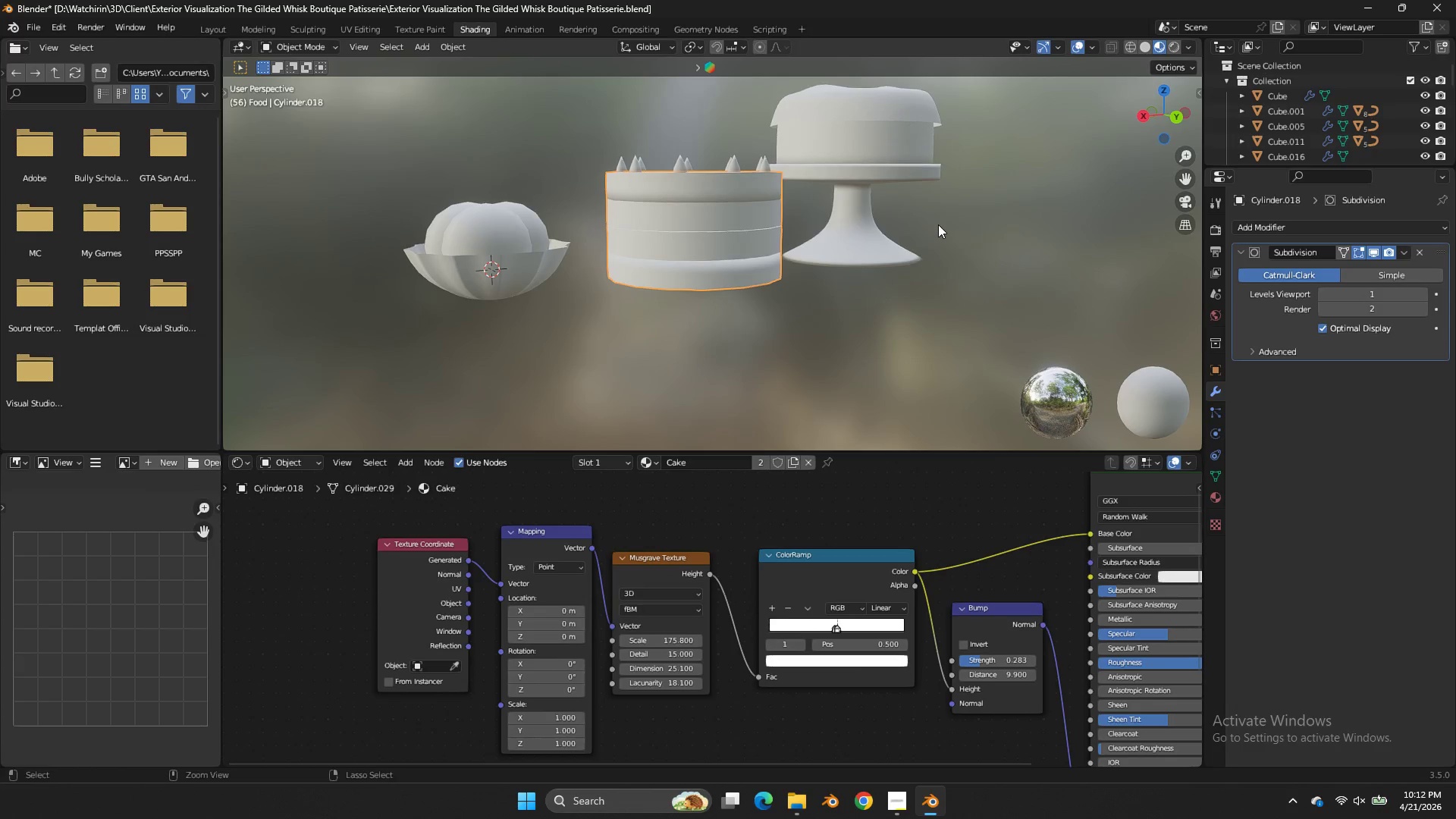 
key(Control+Z)
 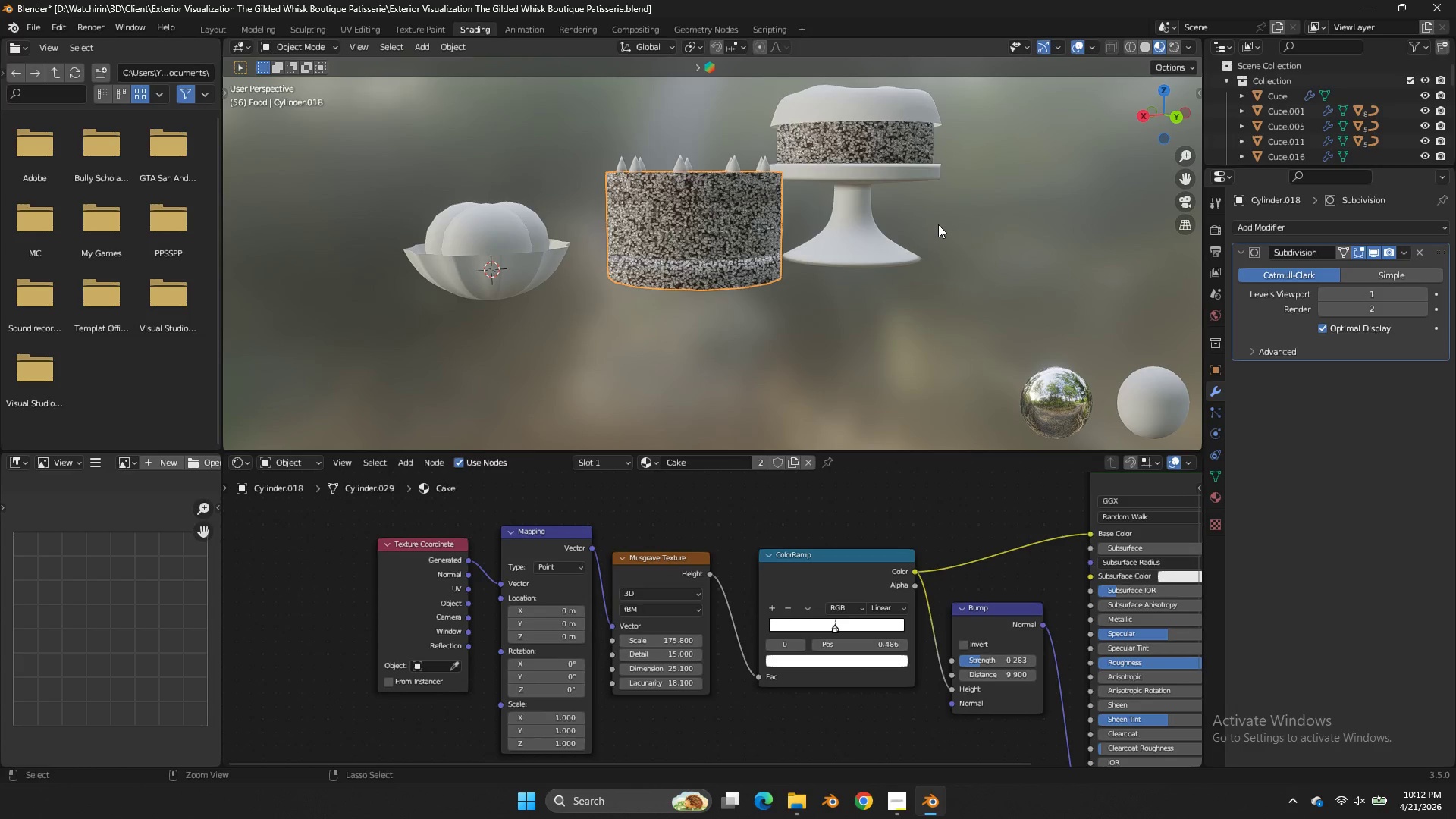 
key(Control+Z)
 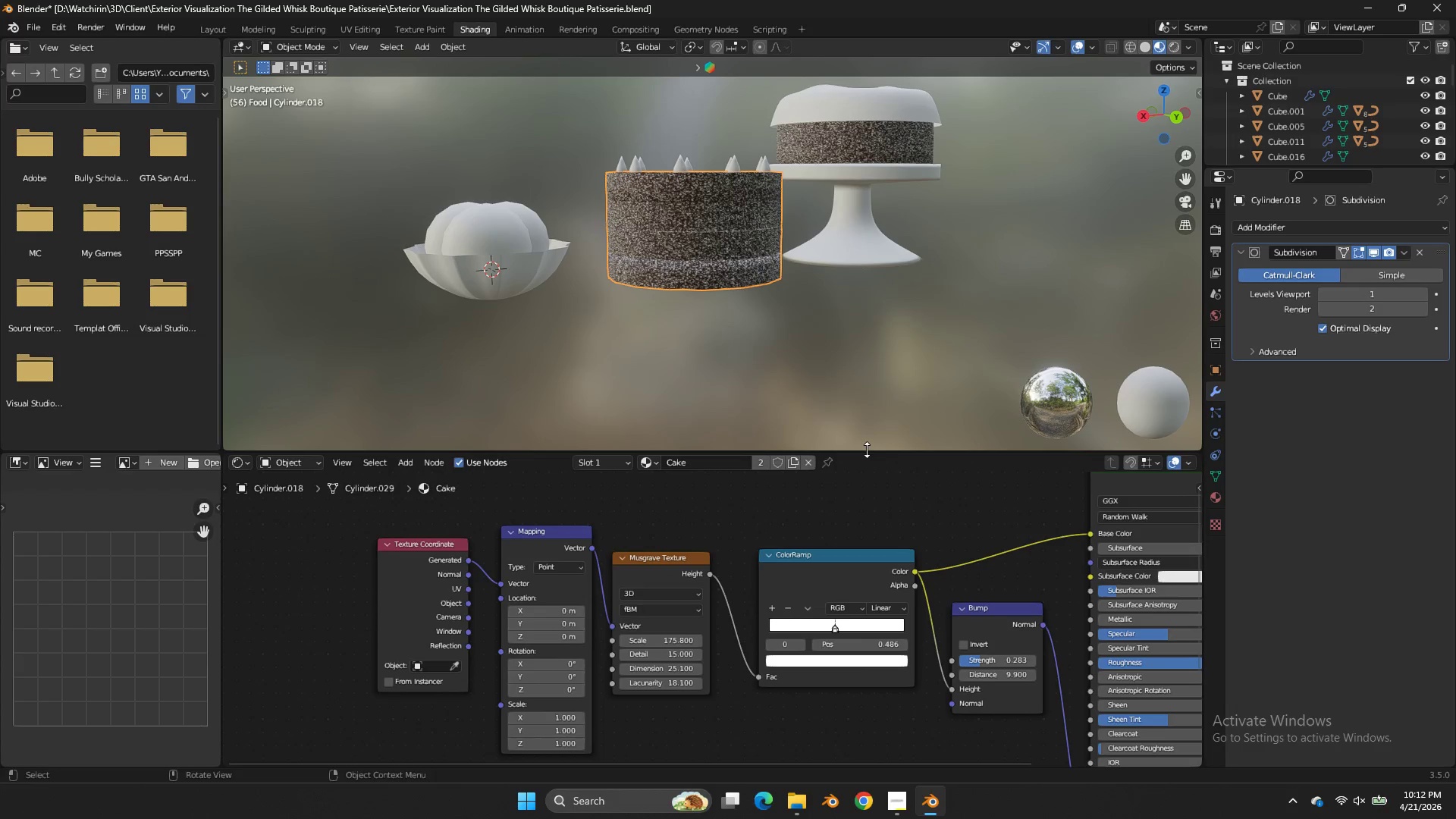 
key(Control+Z)
 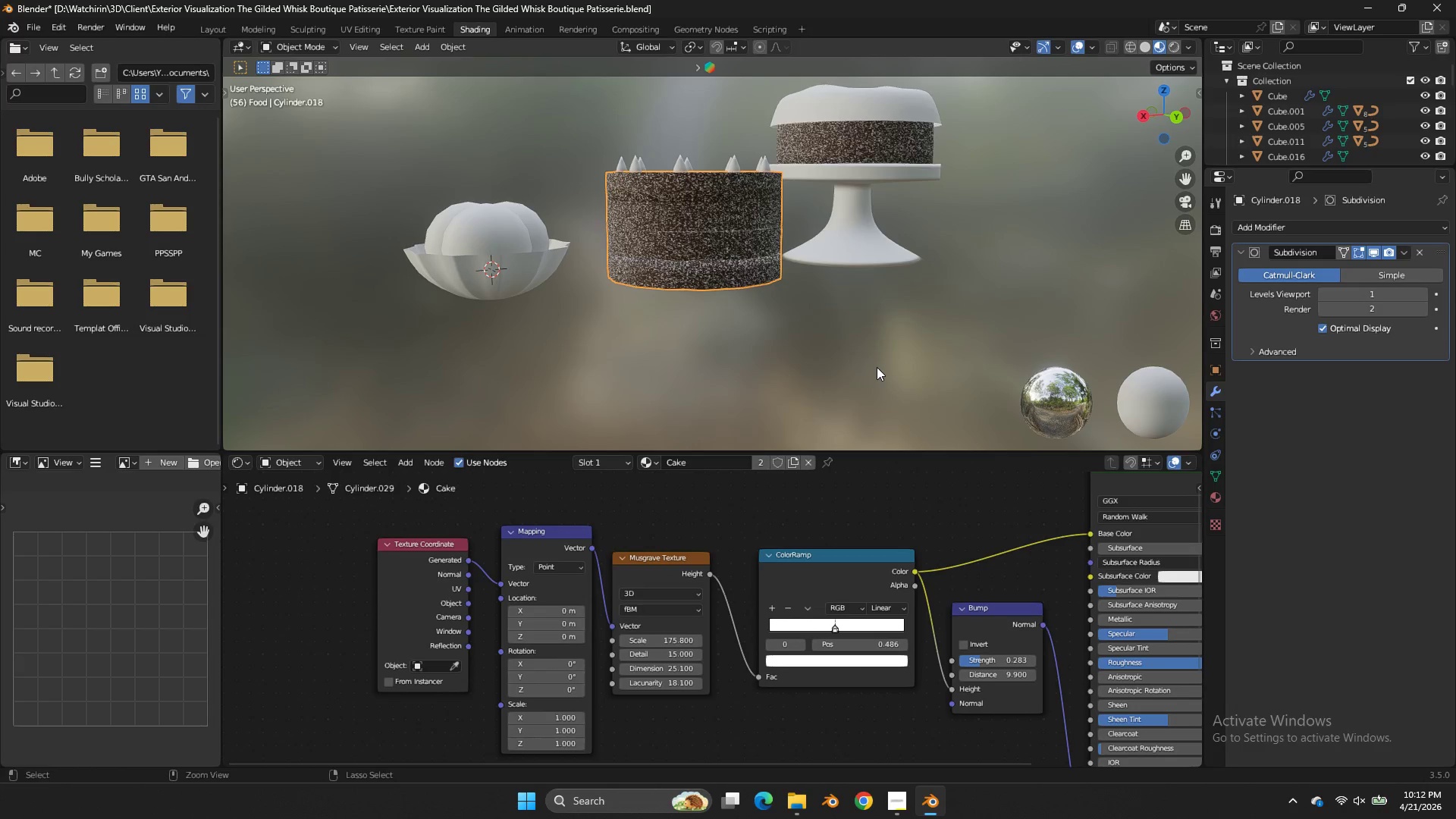 
key(Control+Z)
 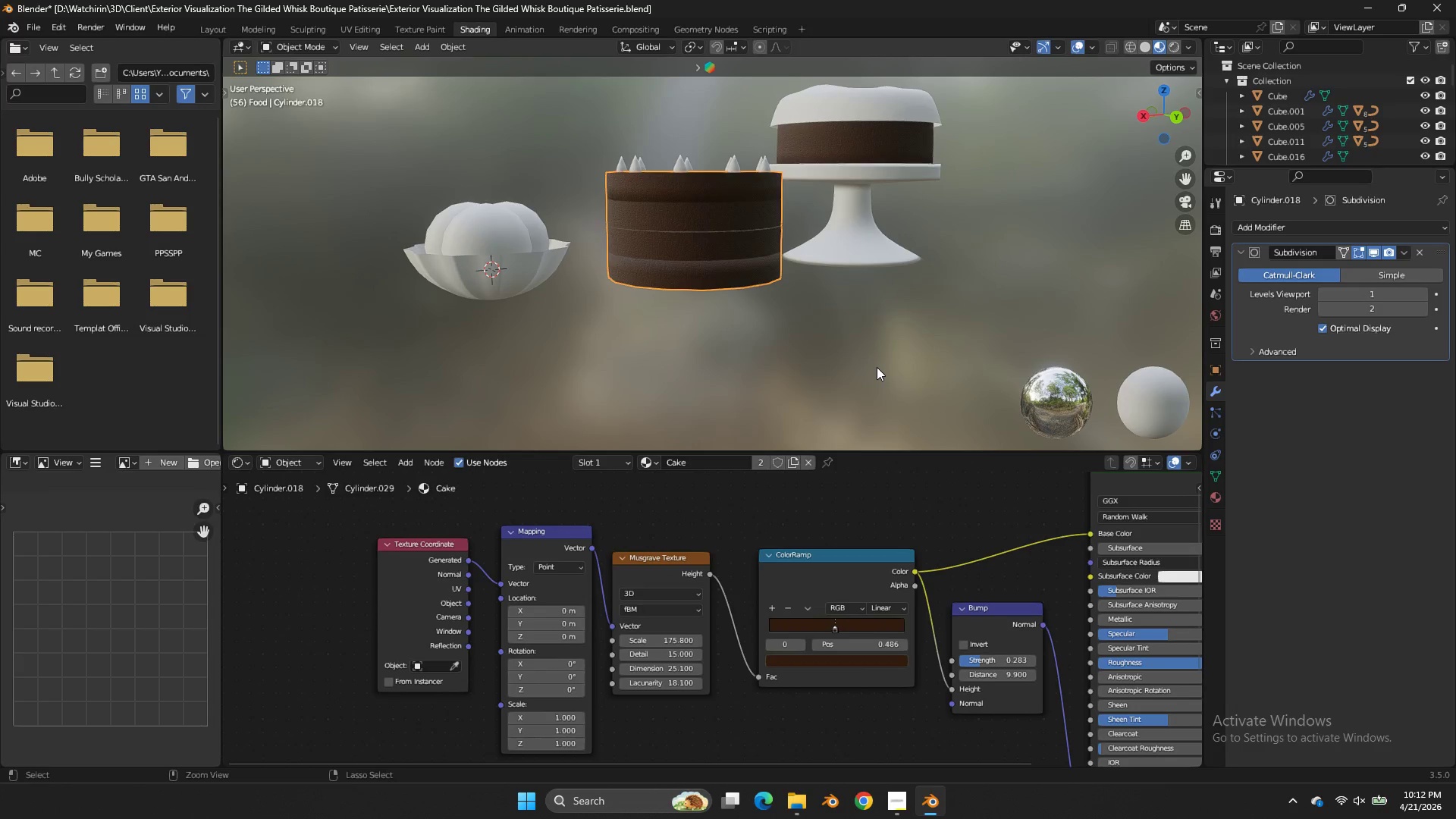 
key(Control+Z)
 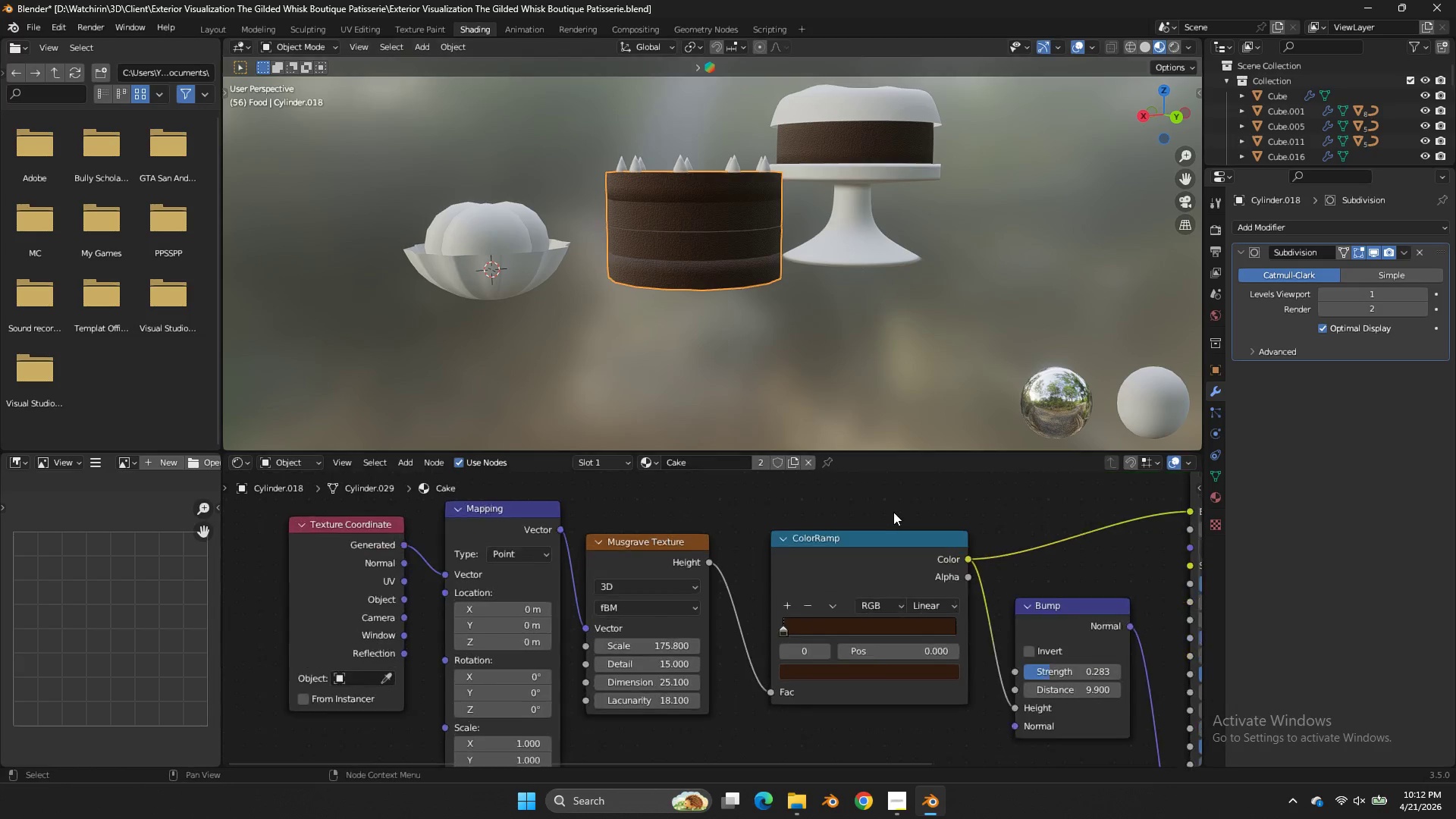 
scroll: coordinate [811, 362], scroll_direction: up, amount: 11.0
 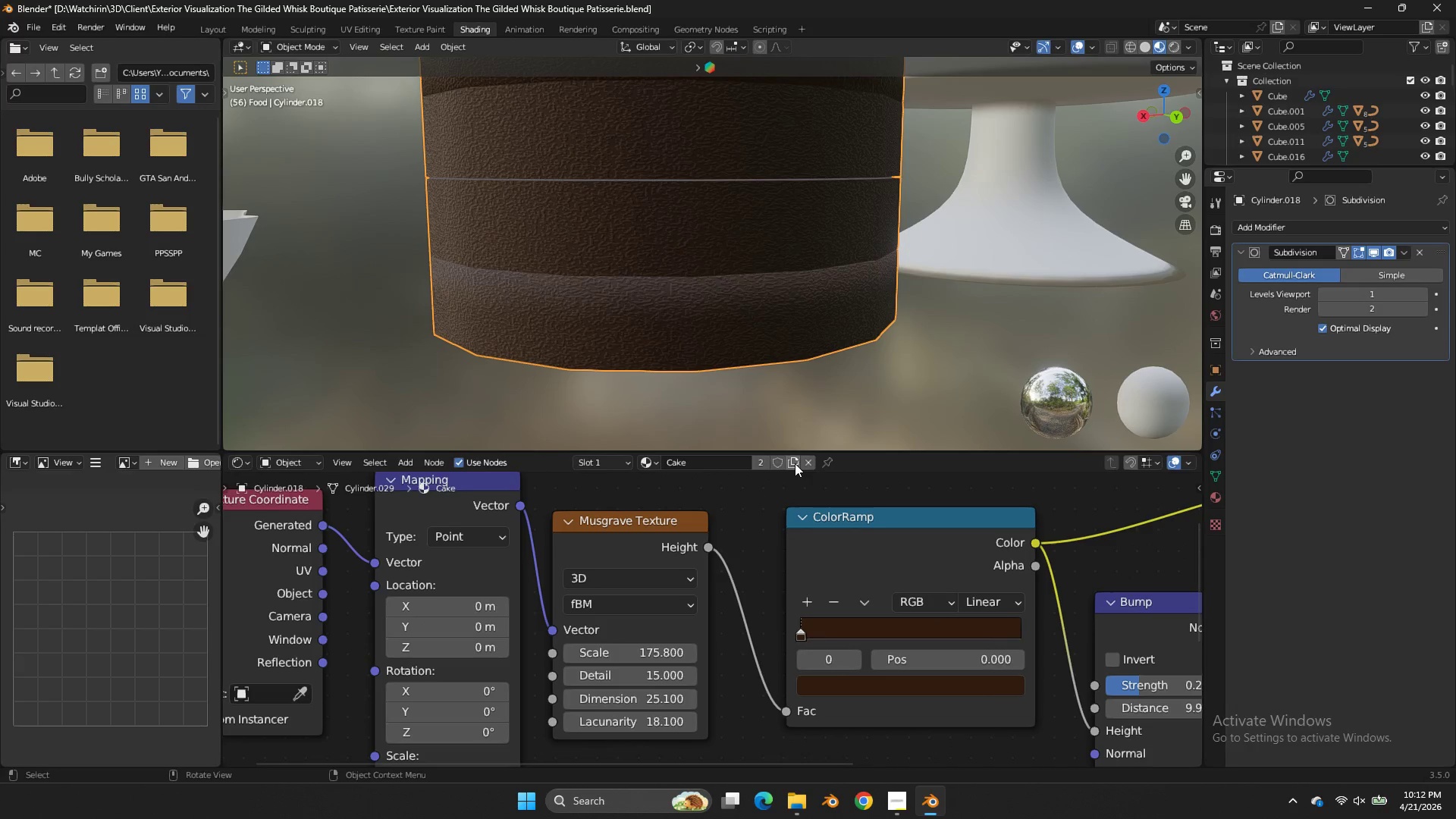 
left_click([792, 463])
 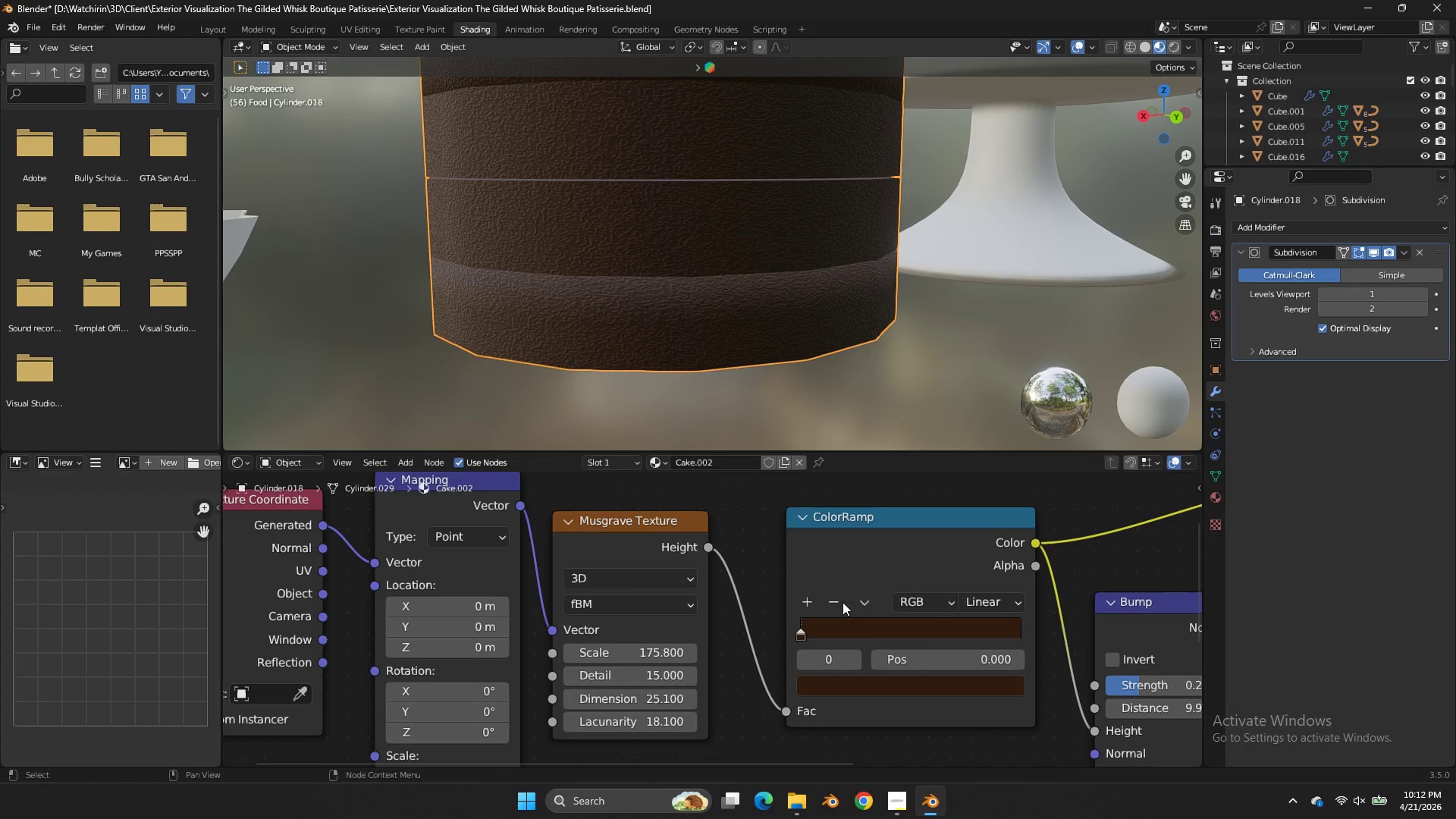 
left_click([876, 592])
 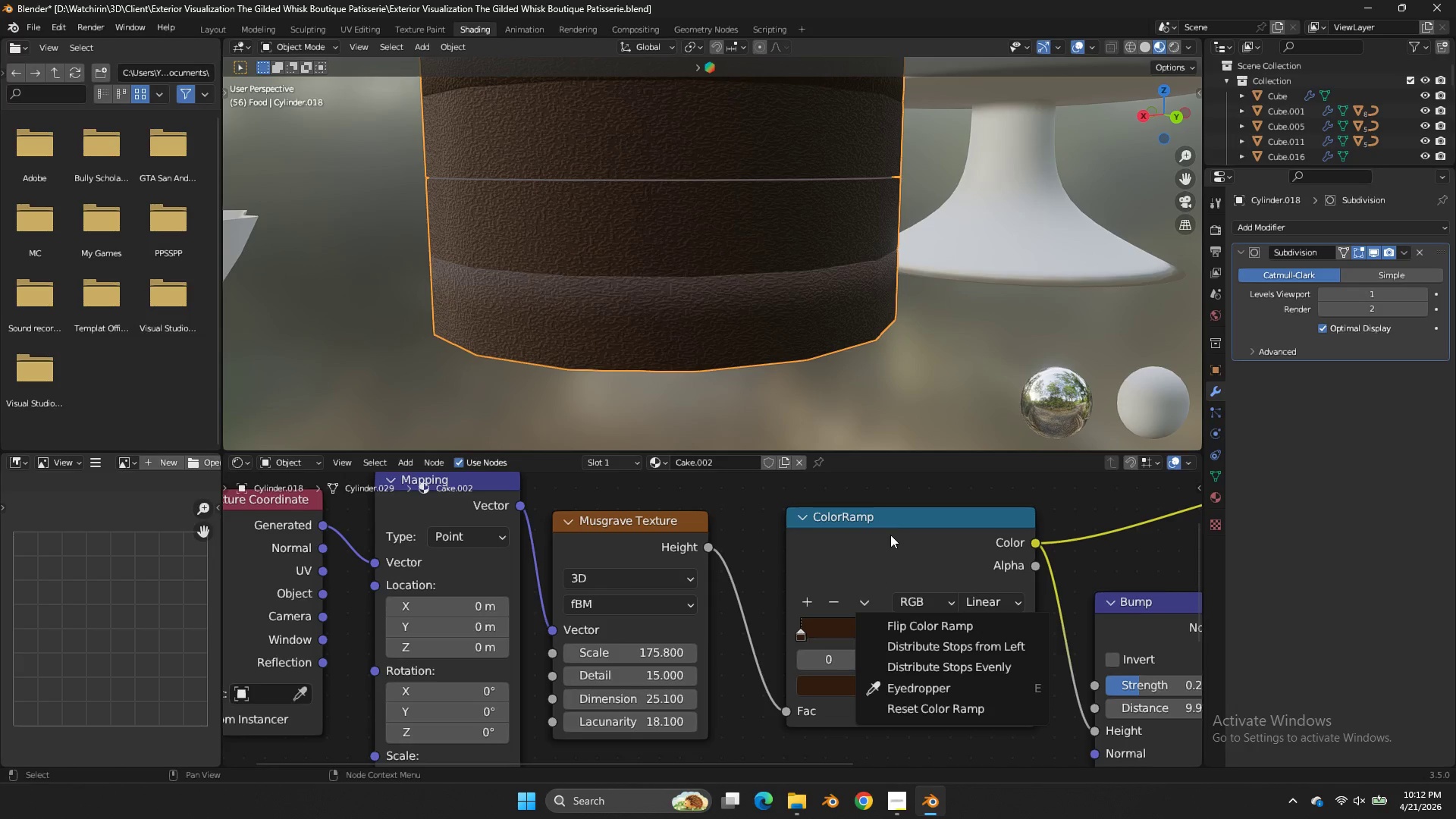 
left_click([894, 530])
 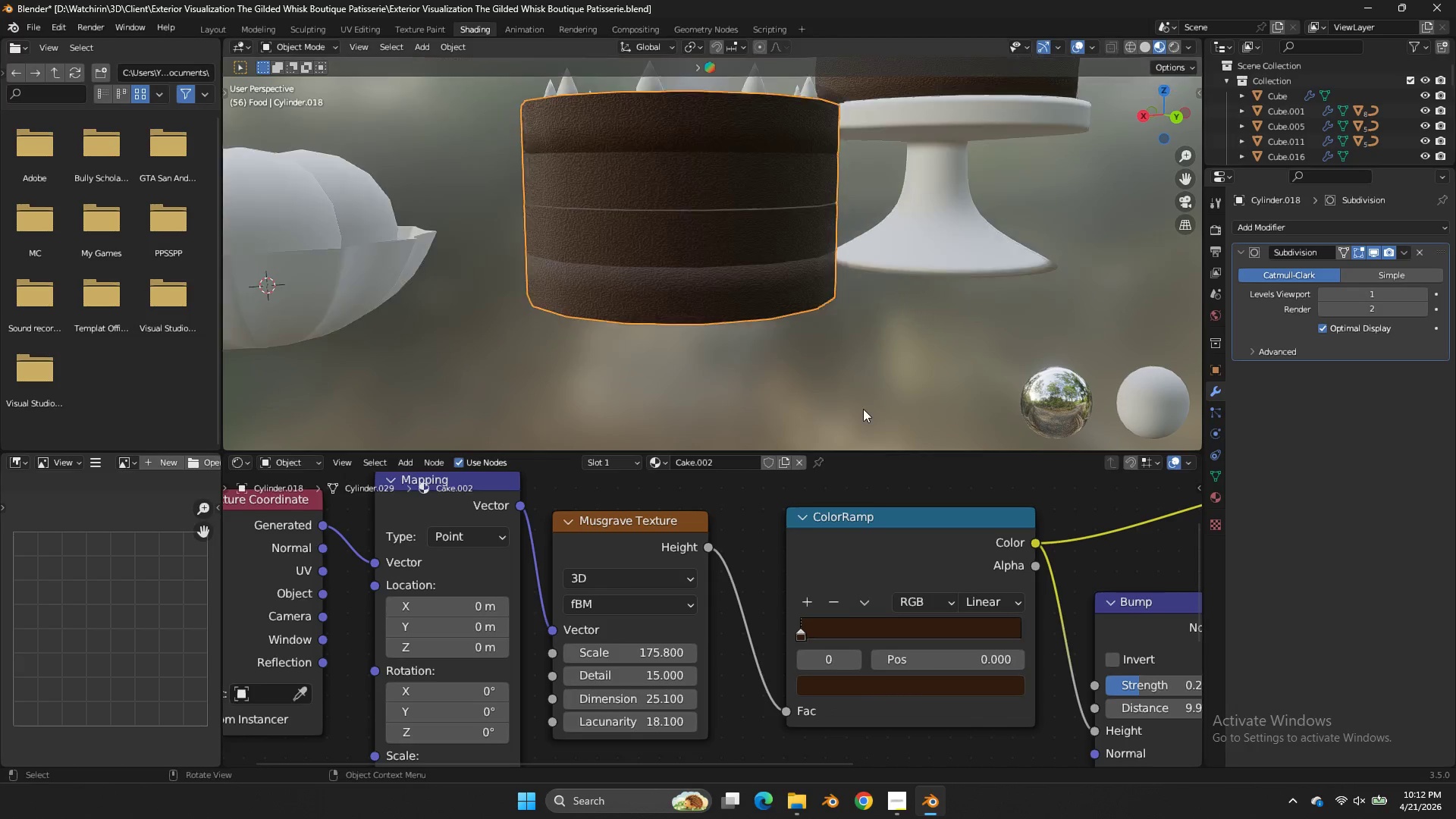 
scroll: coordinate [891, 371], scroll_direction: up, amount: 2.0
 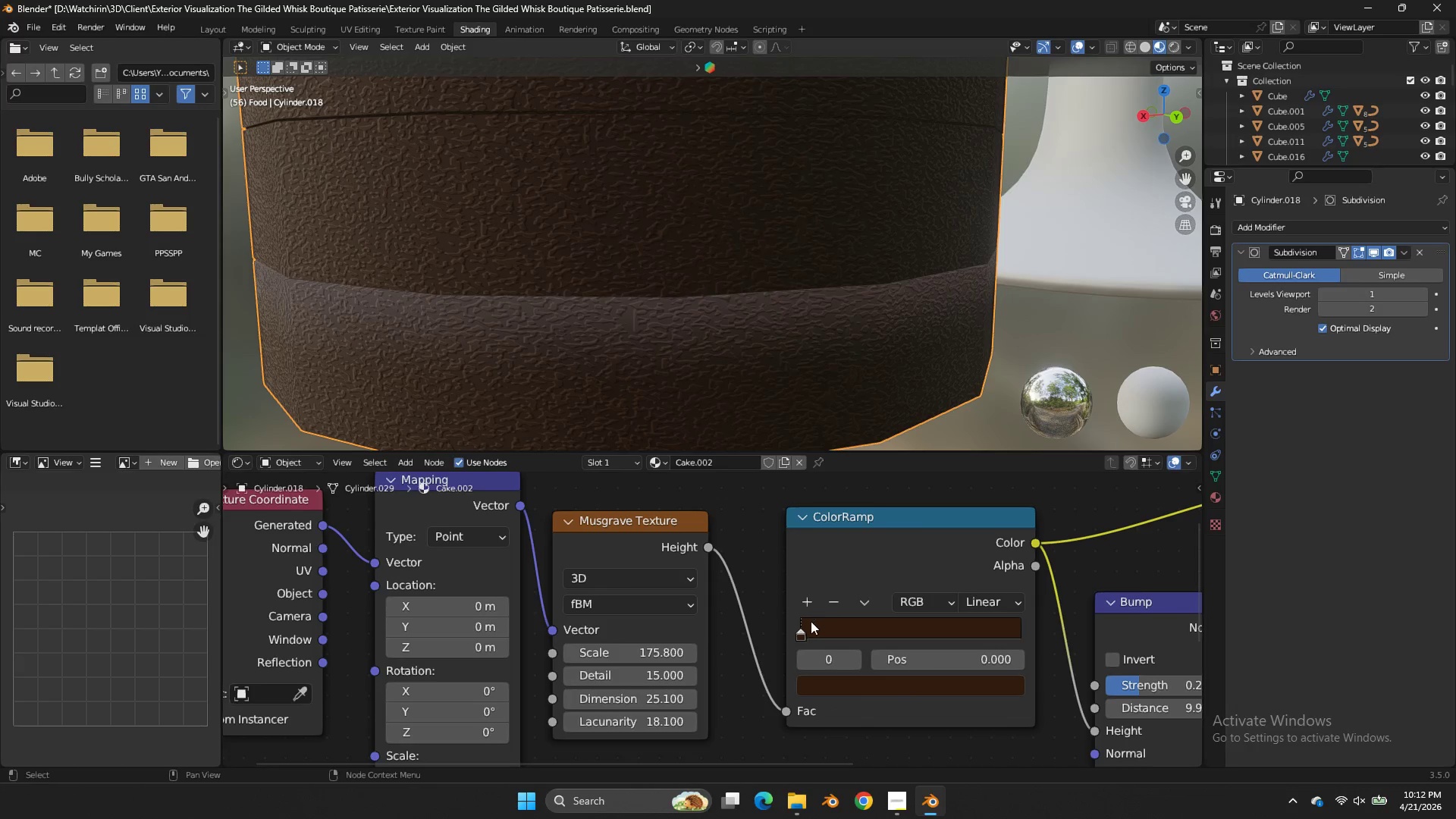 
left_click_drag(start_coordinate=[803, 626], to_coordinate=[944, 629])
 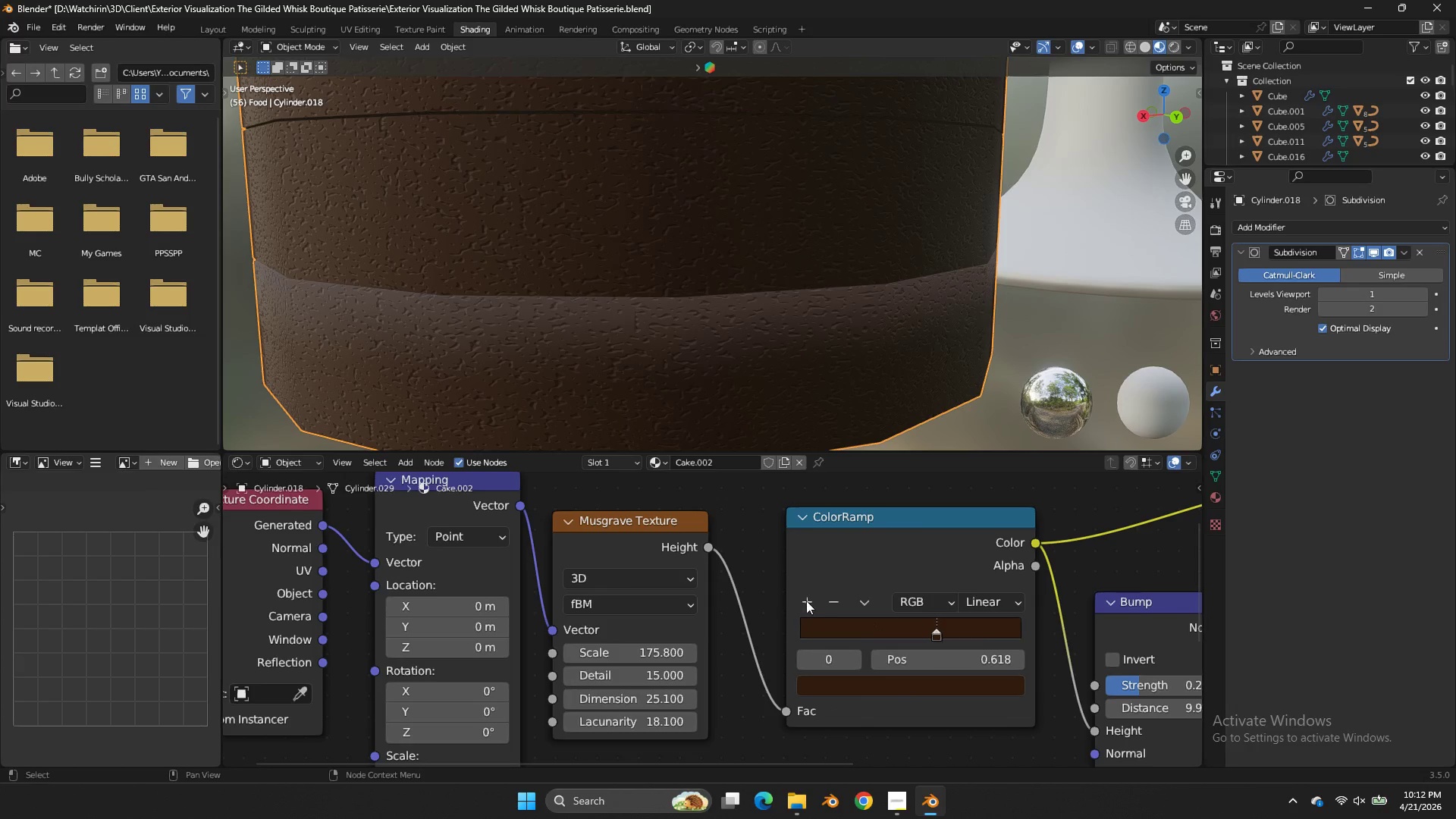 
left_click([805, 600])
 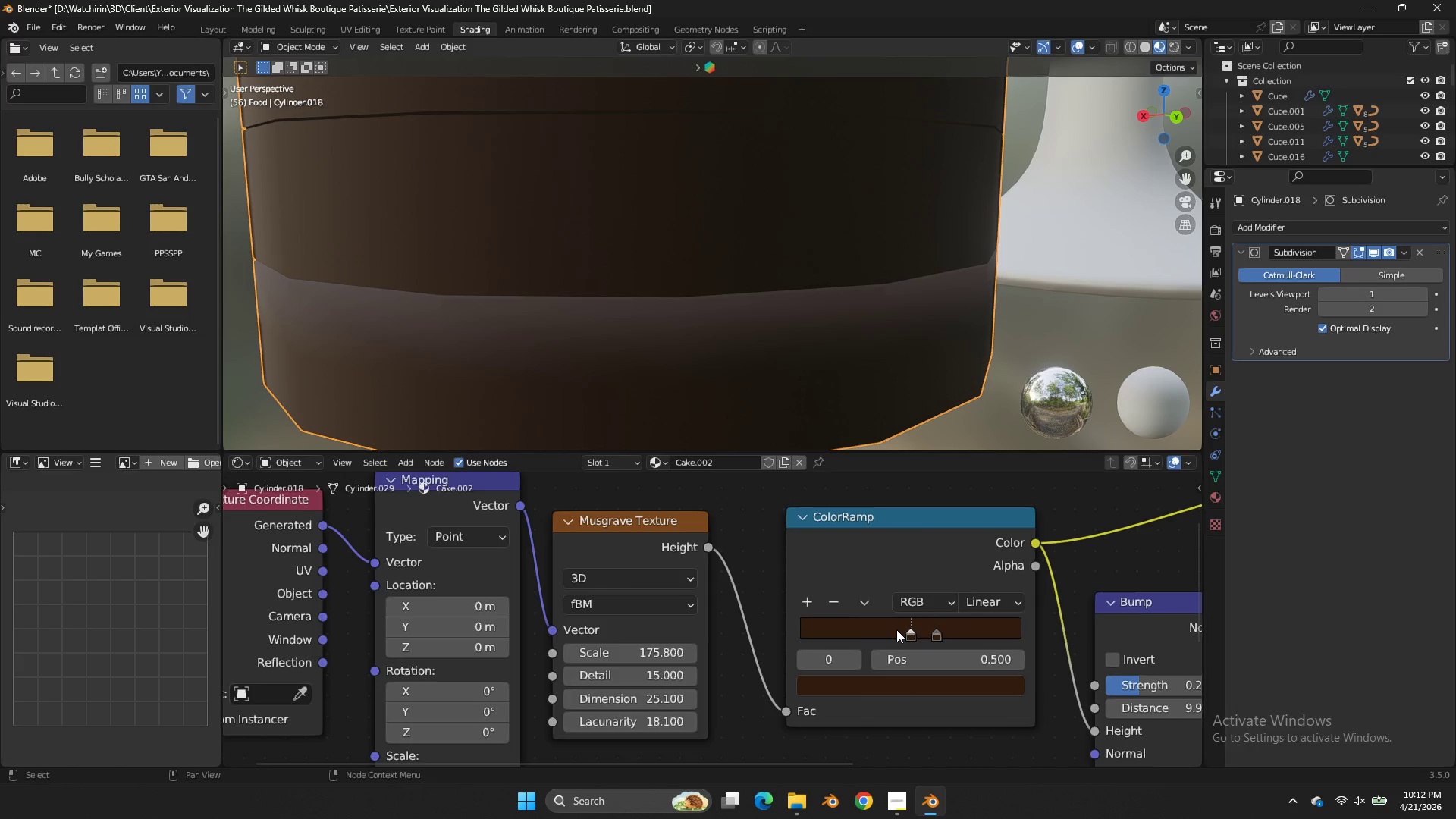 
left_click_drag(start_coordinate=[900, 629], to_coordinate=[782, 635])
 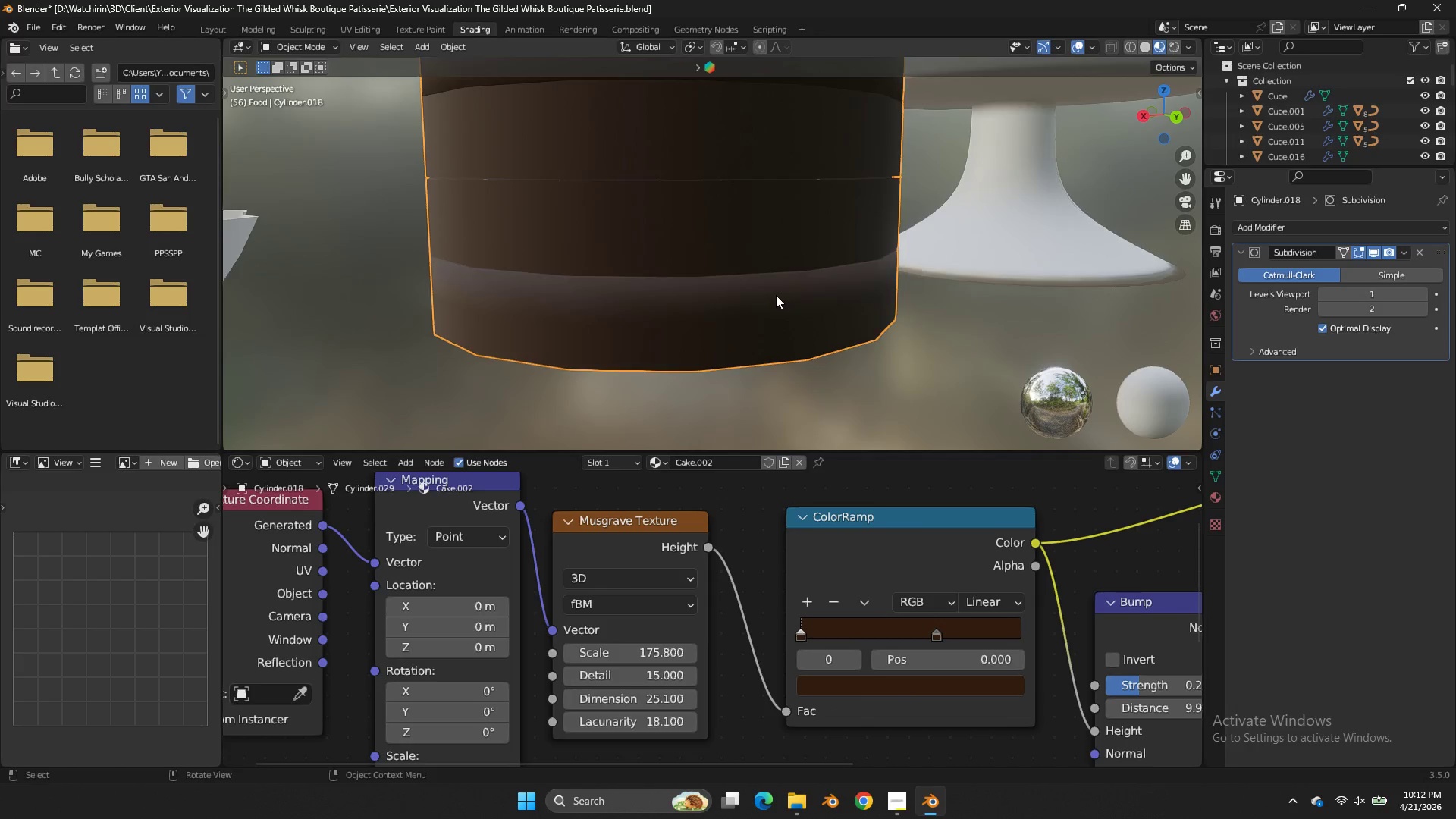 
double_click([782, 635])
 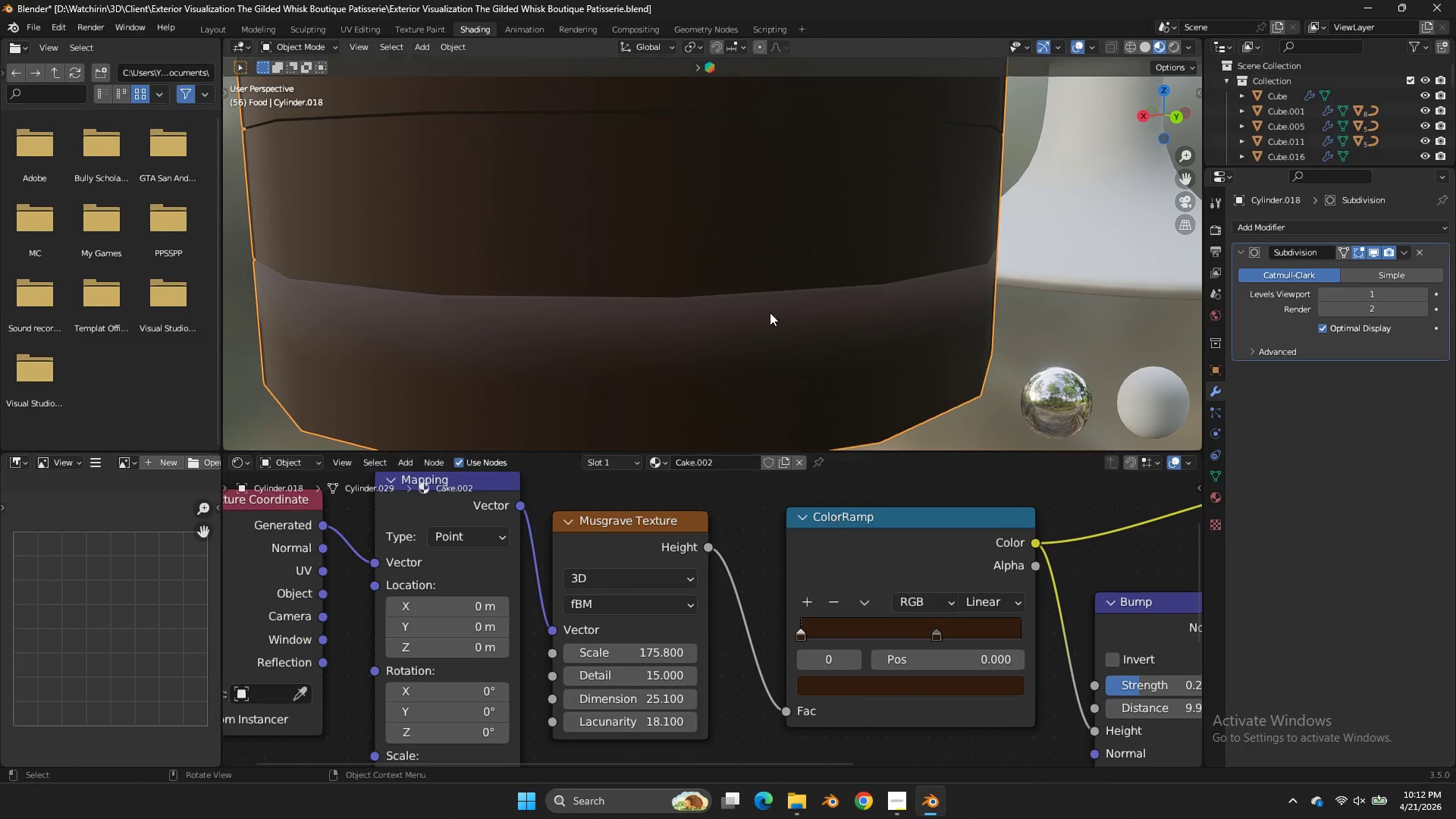 
scroll: coordinate [776, 295], scroll_direction: down, amount: 5.0
 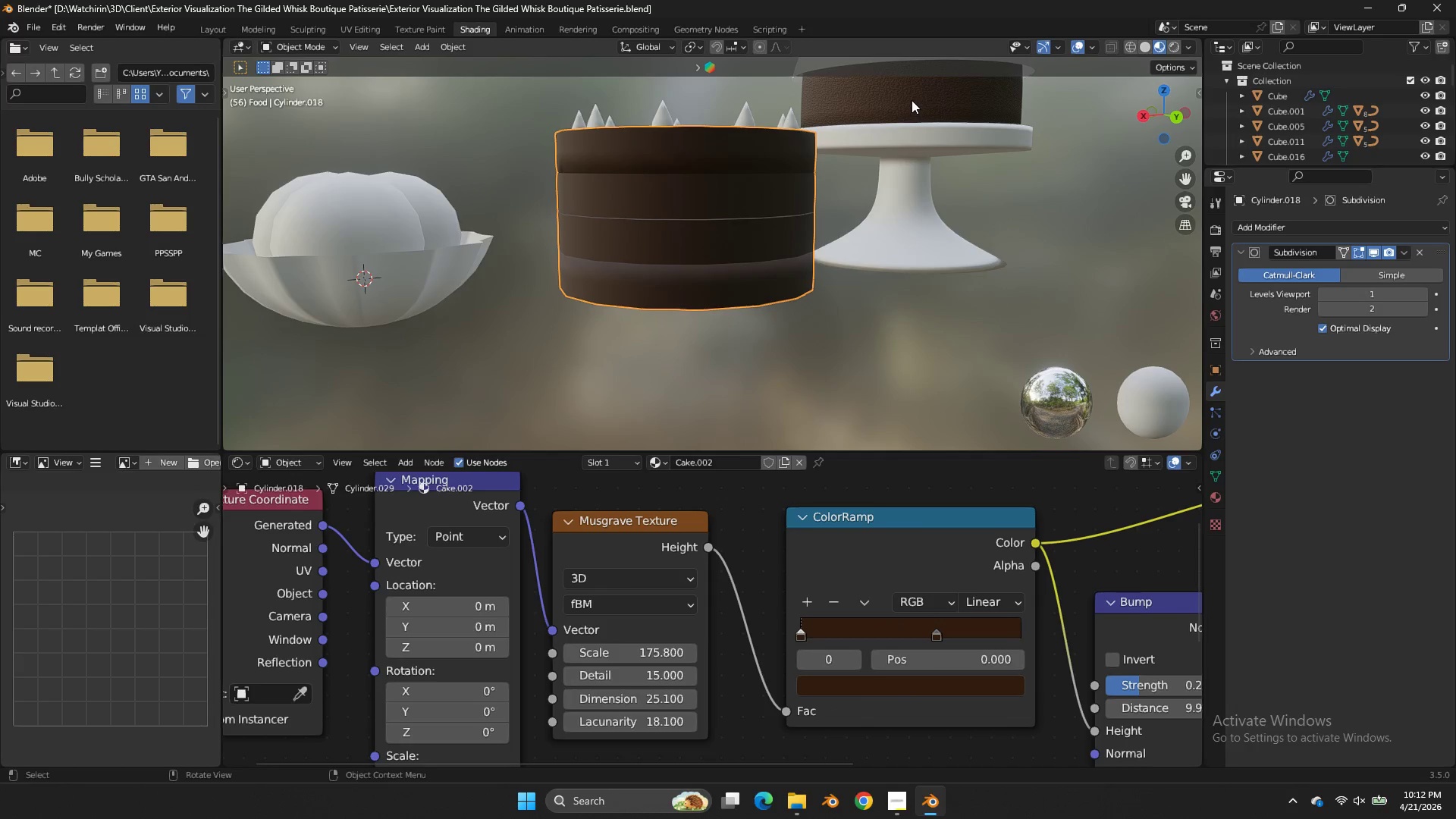 
left_click([912, 100])
 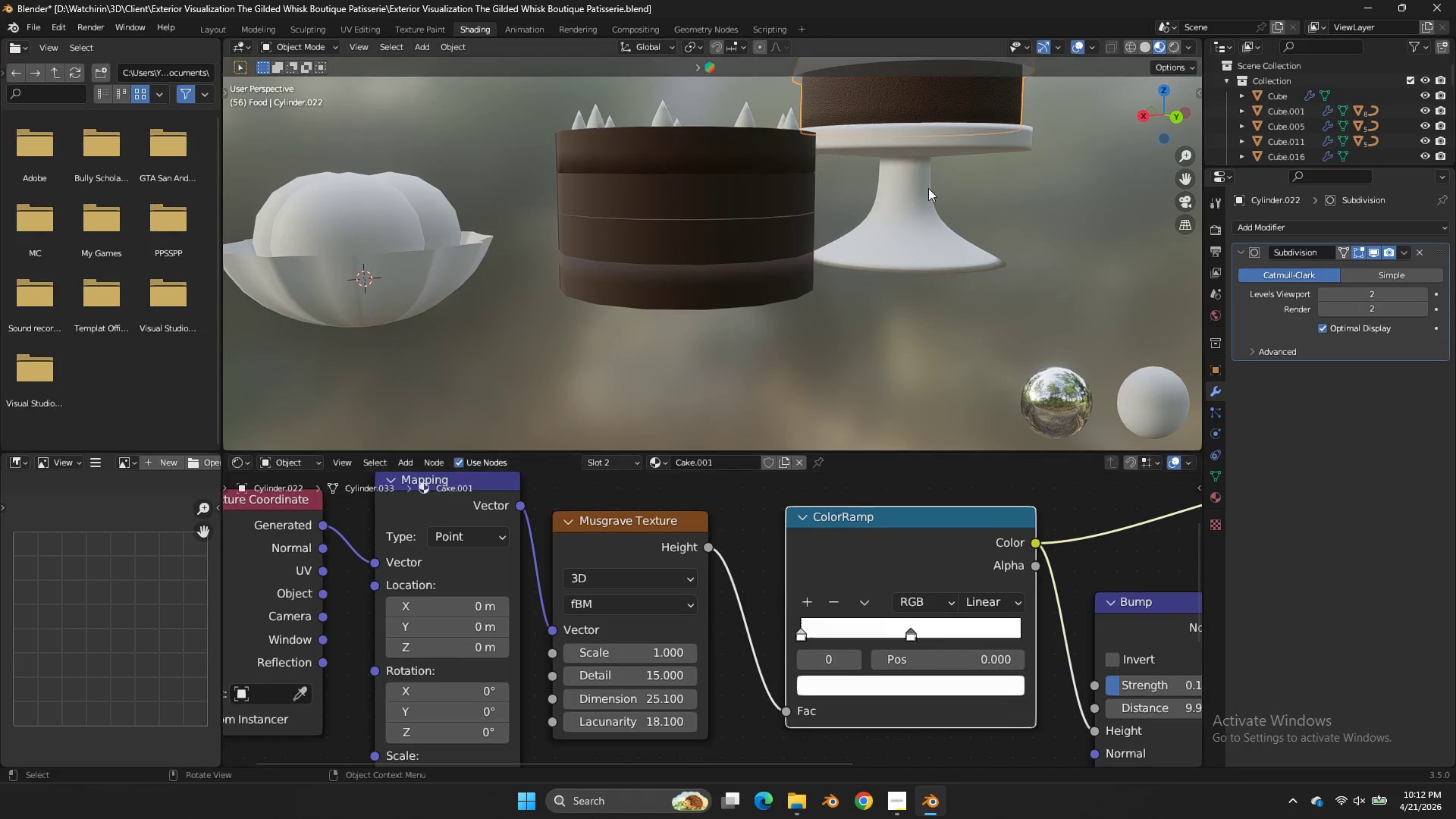 
scroll: coordinate [934, 173], scroll_direction: down, amount: 2.0
 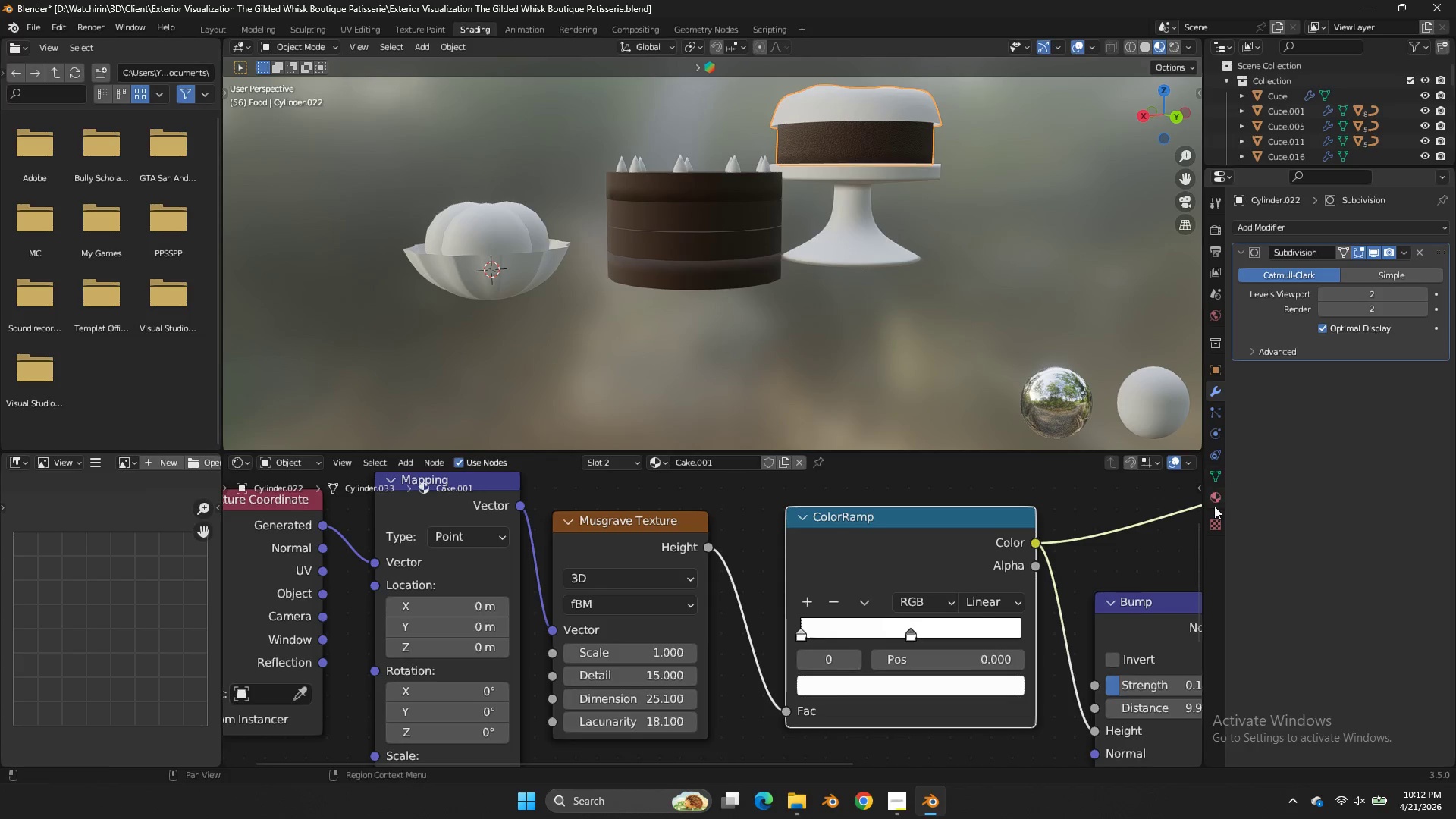 
left_click([1214, 506])
 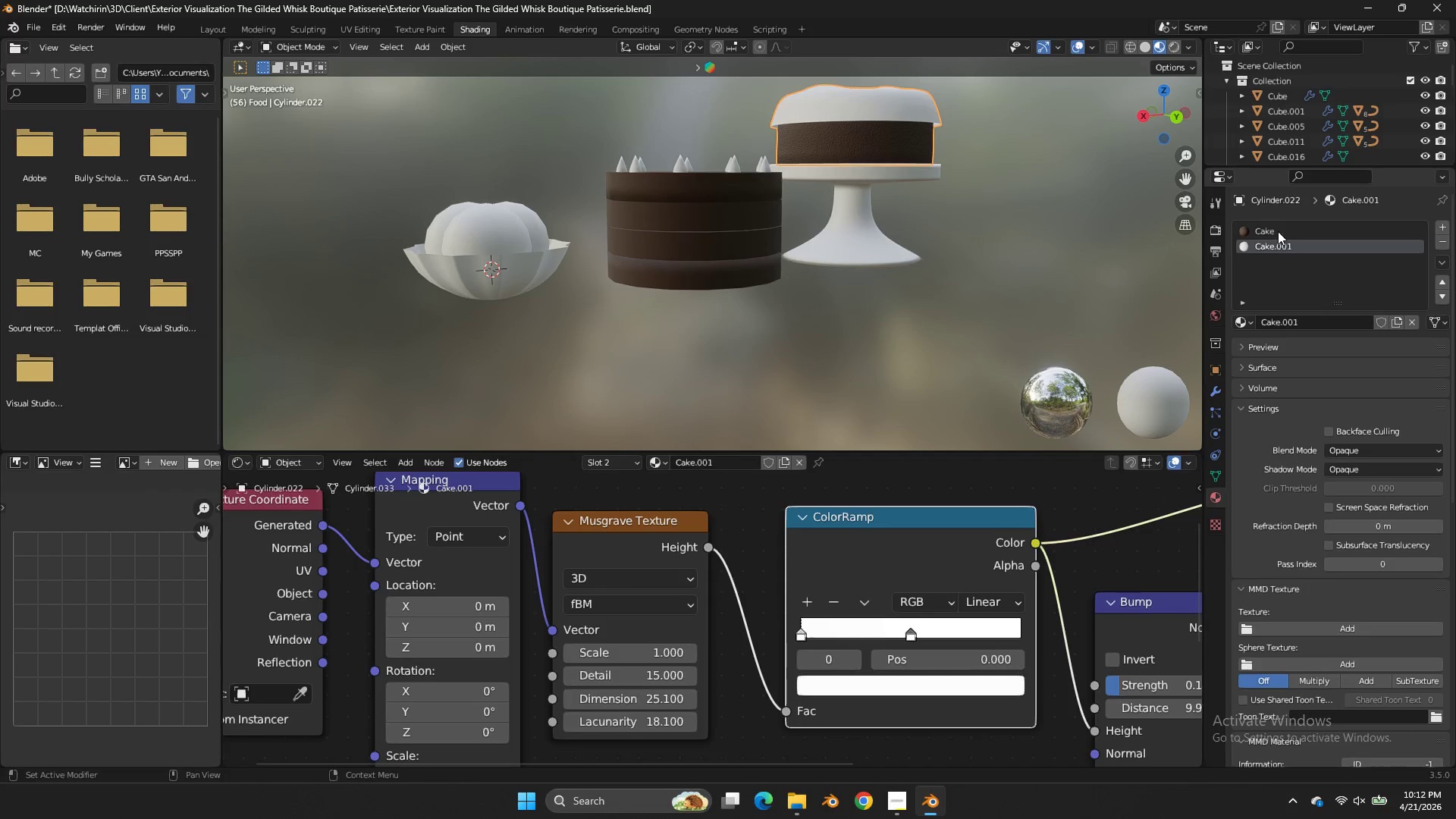 
left_click([1276, 229])
 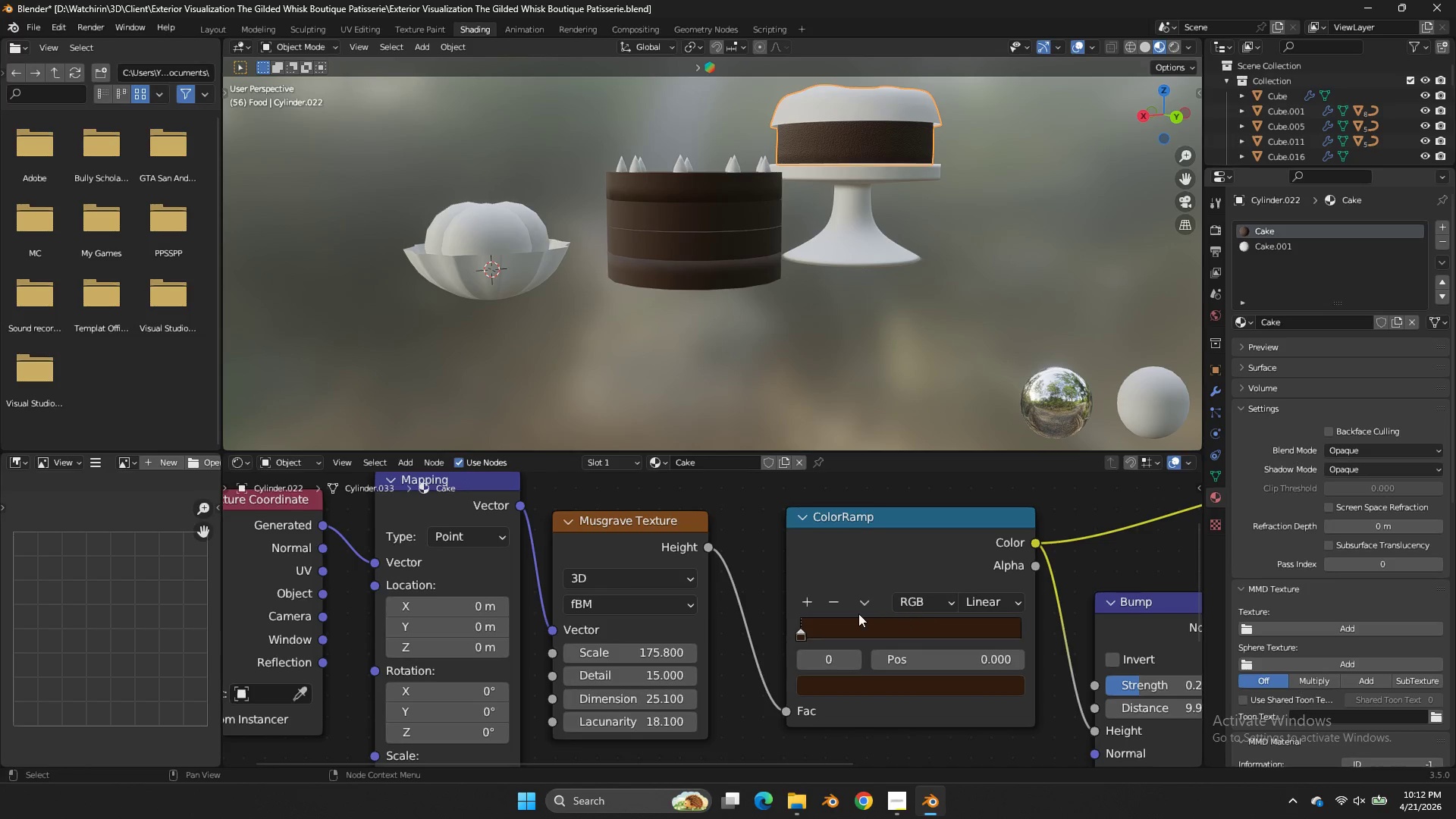 
left_click_drag(start_coordinate=[818, 631], to_coordinate=[912, 631])
 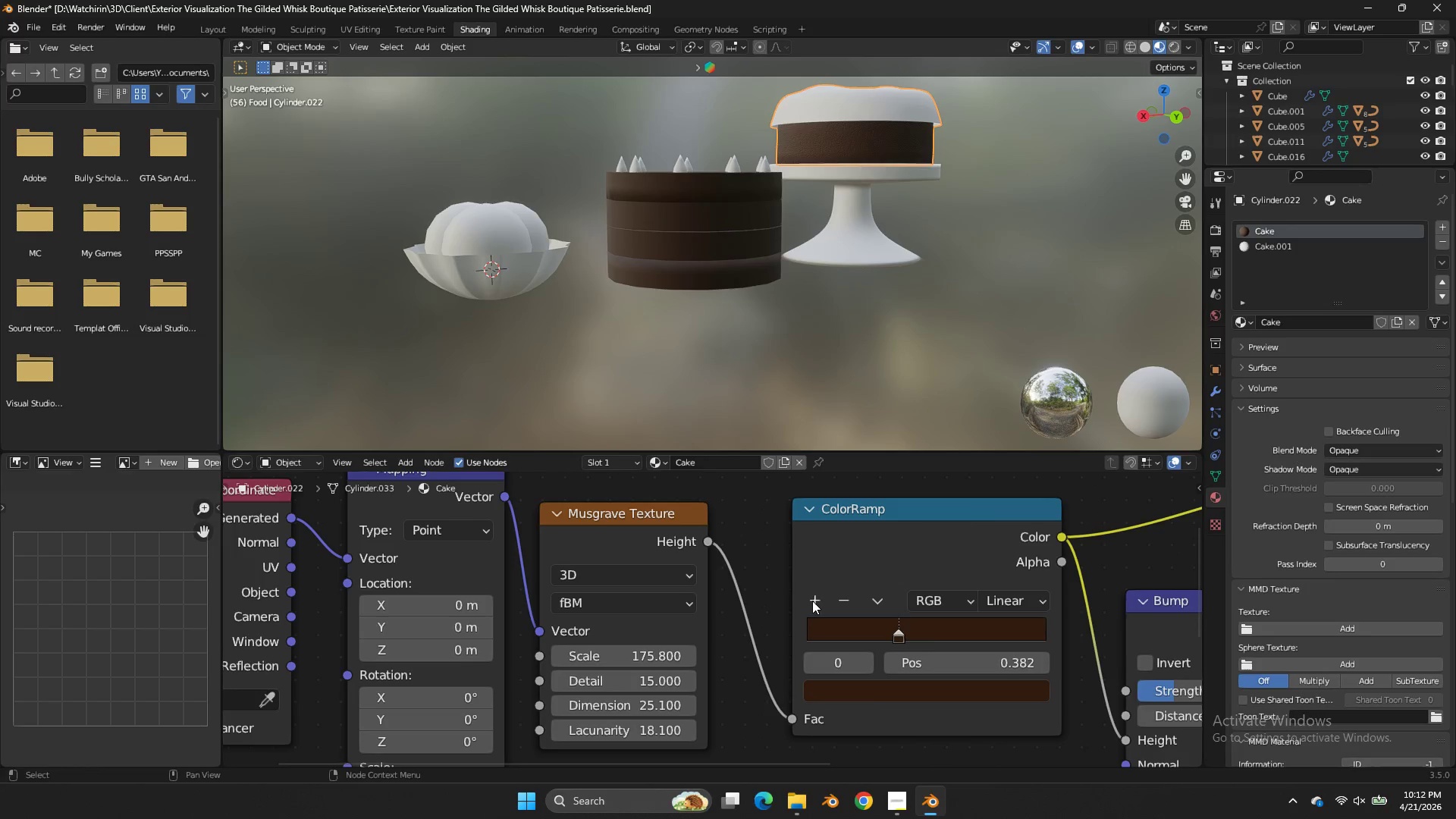 
scroll: coordinate [855, 613], scroll_direction: up, amount: 1.0
 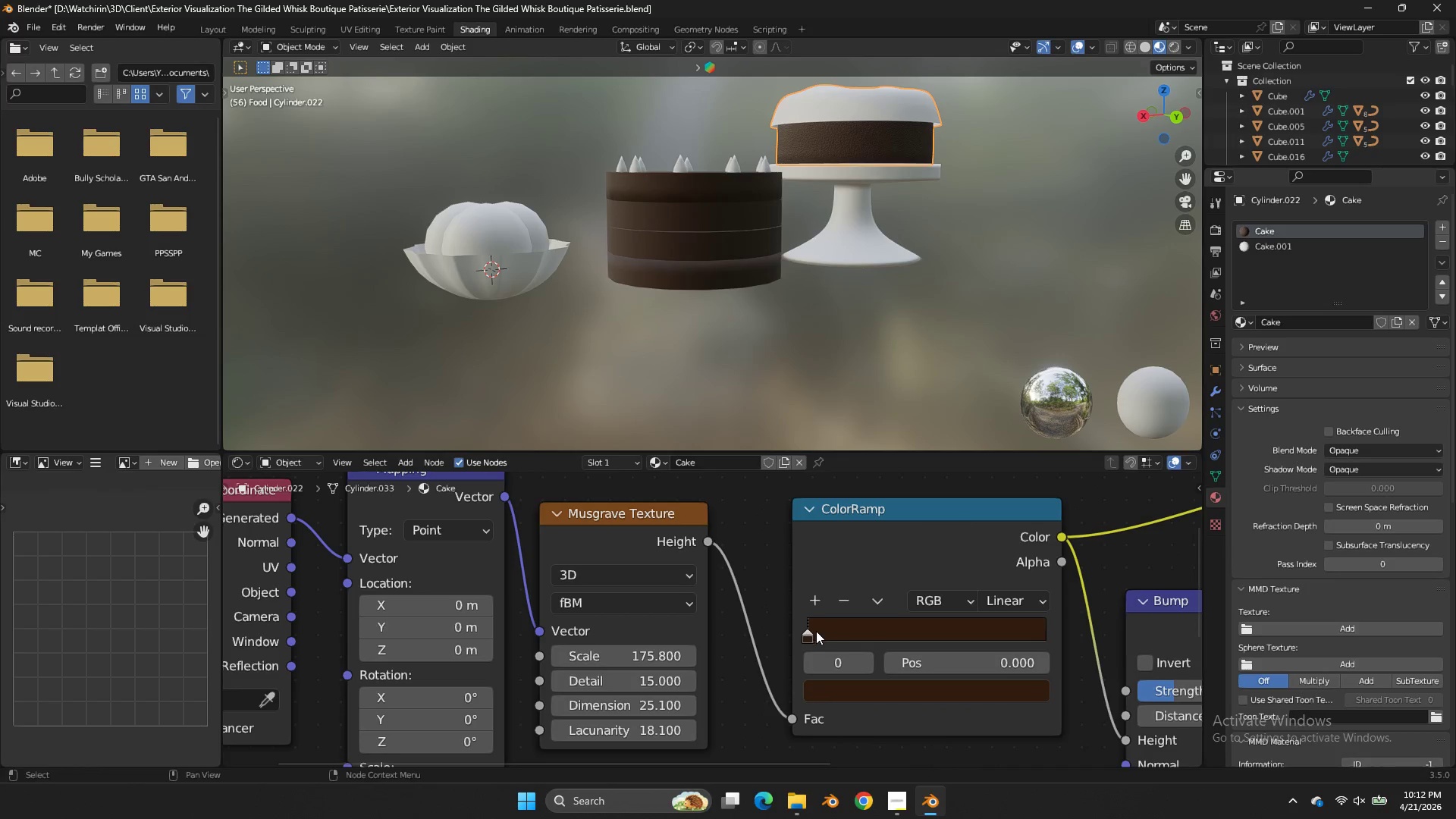 
left_click([812, 601])
 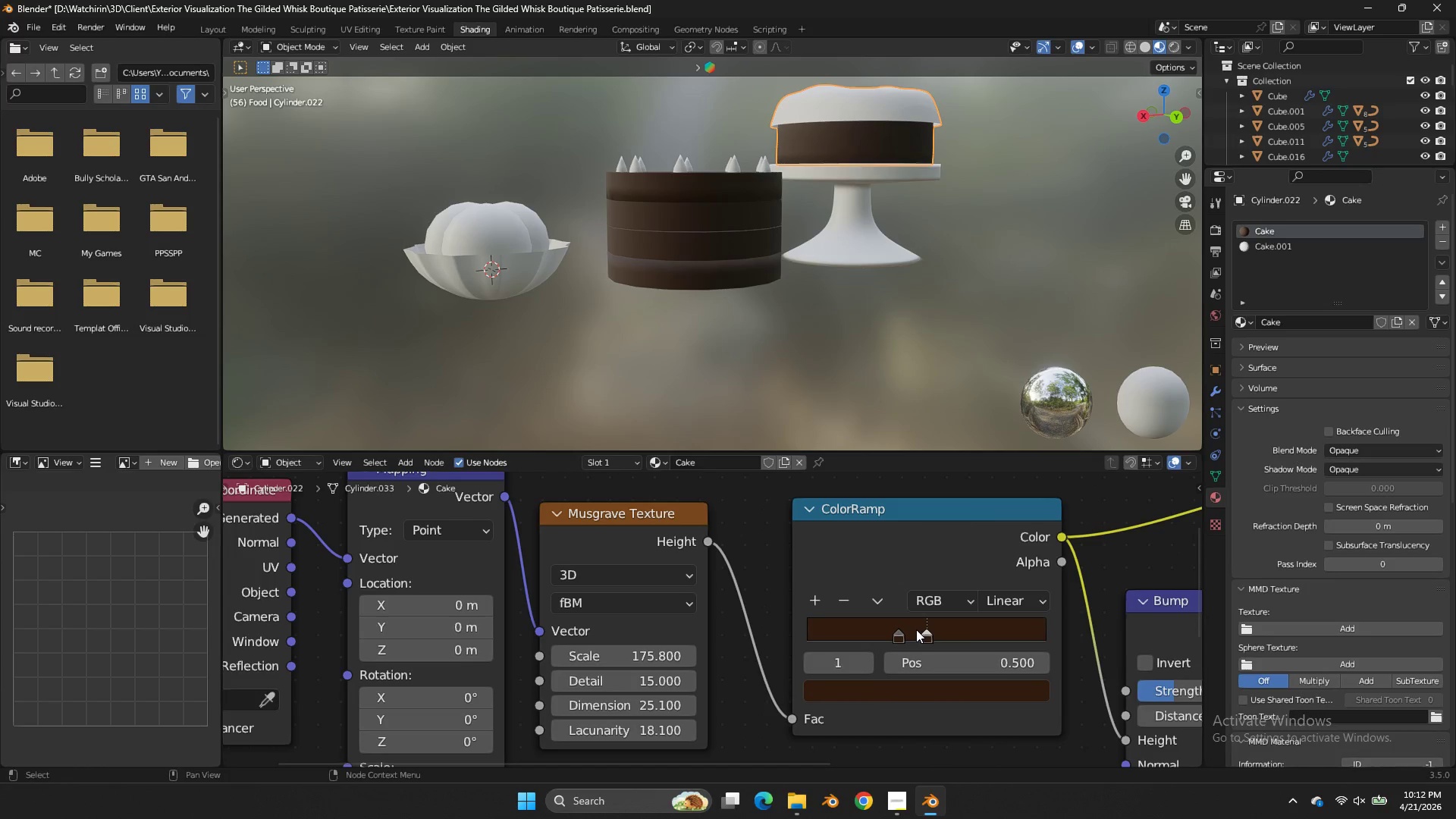 
left_click_drag(start_coordinate=[911, 629], to_coordinate=[770, 634])
 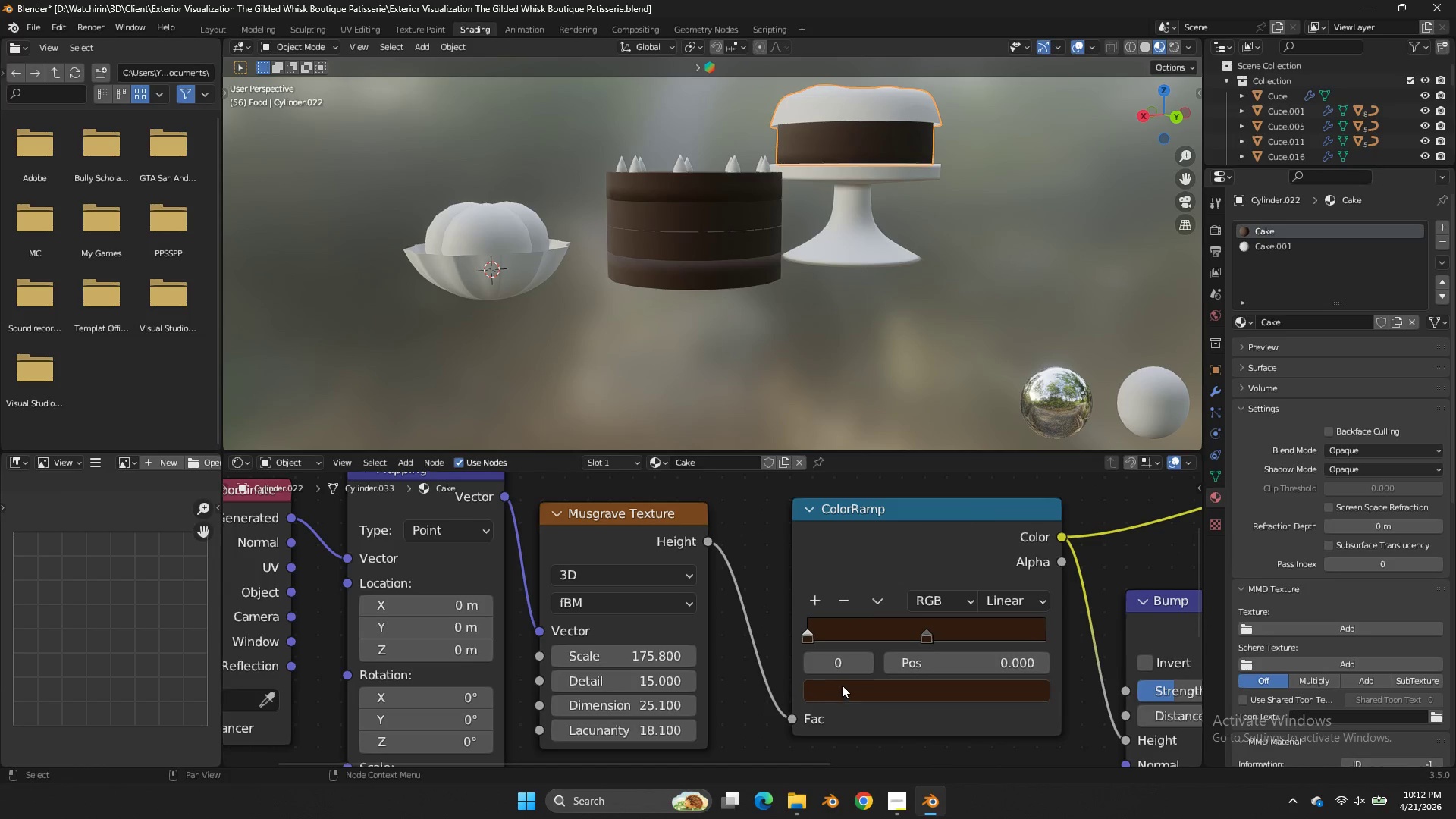 
double_click([842, 689])
 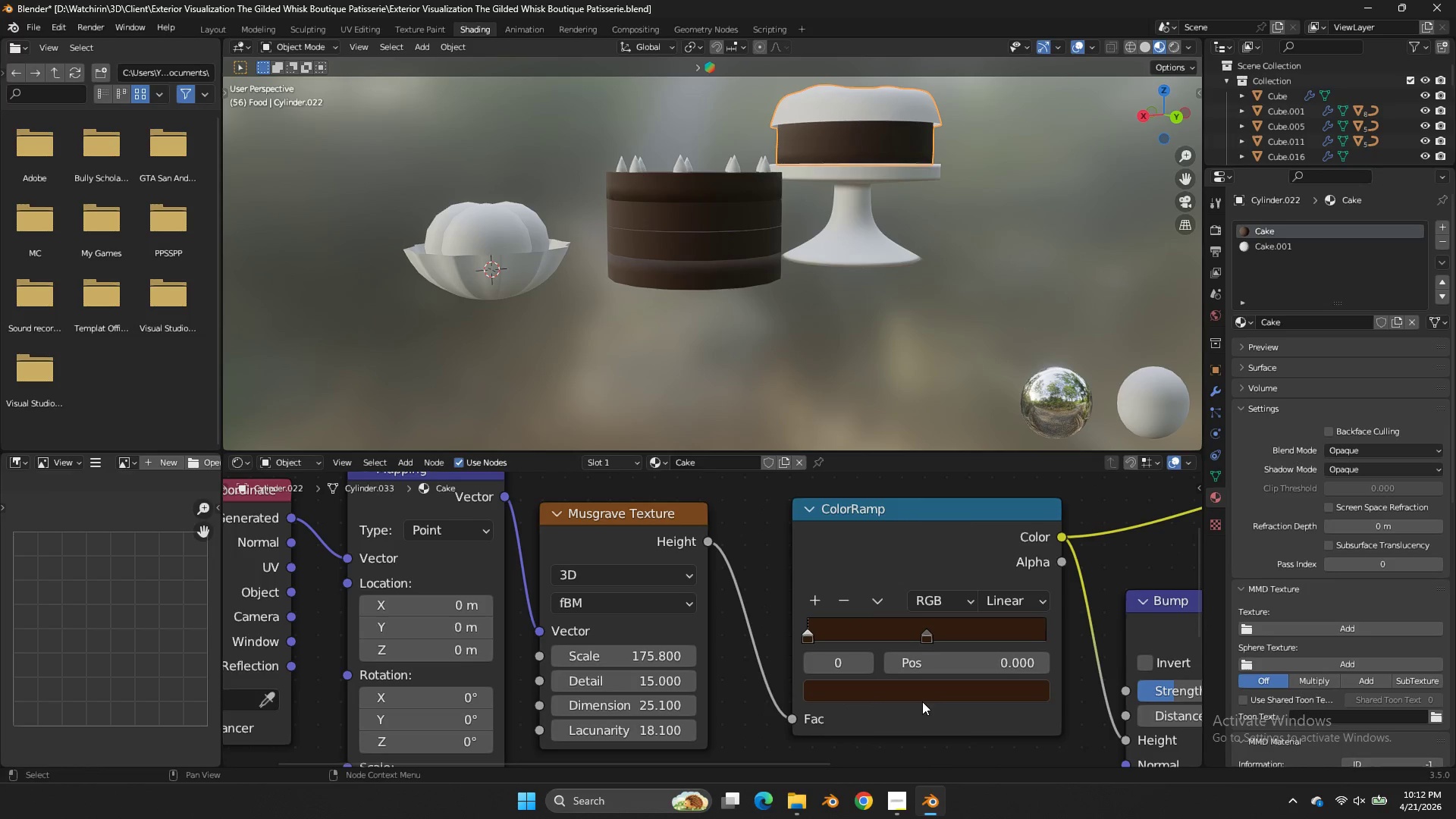 
double_click([914, 708])
 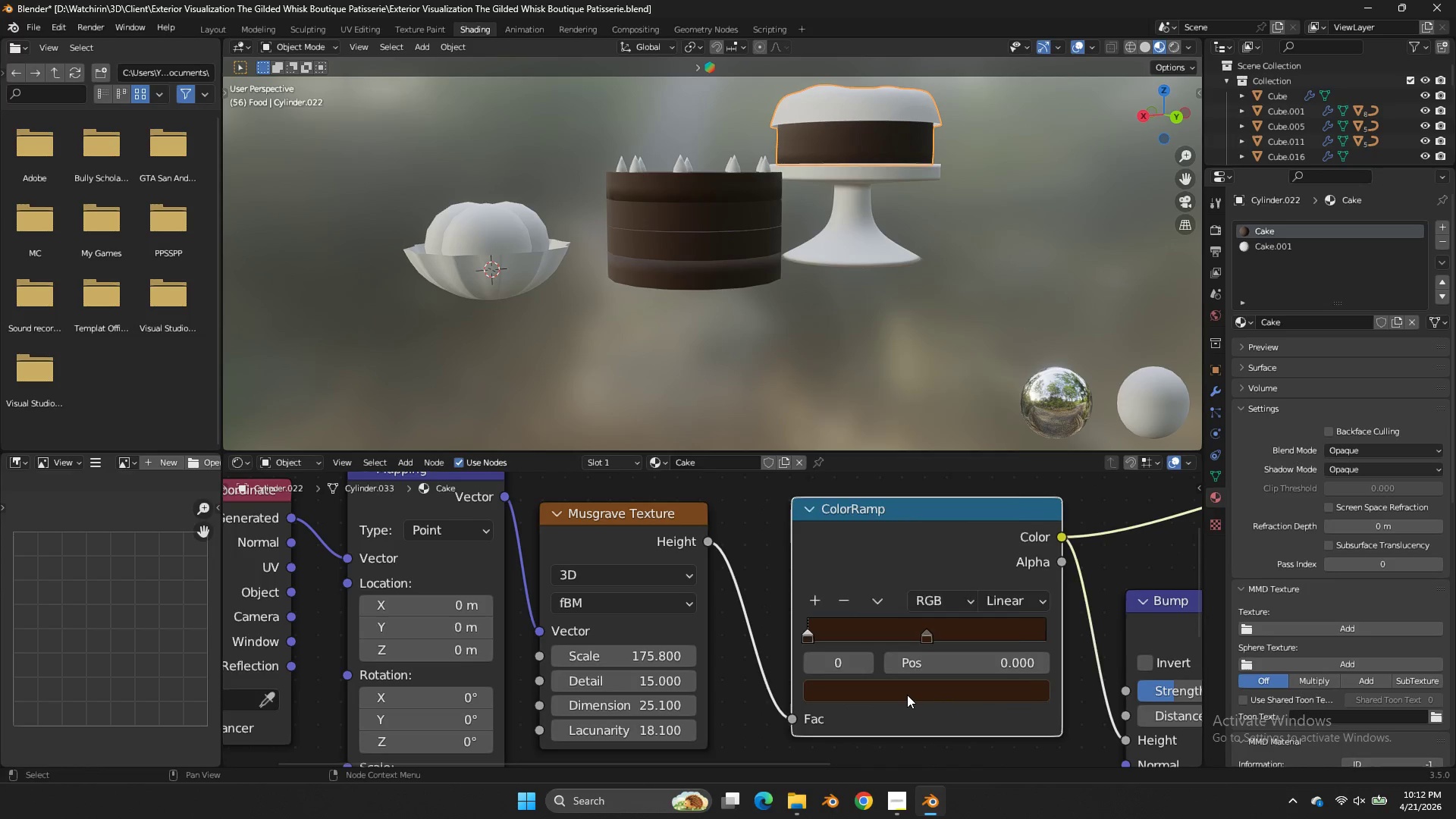 
triple_click([907, 695])
 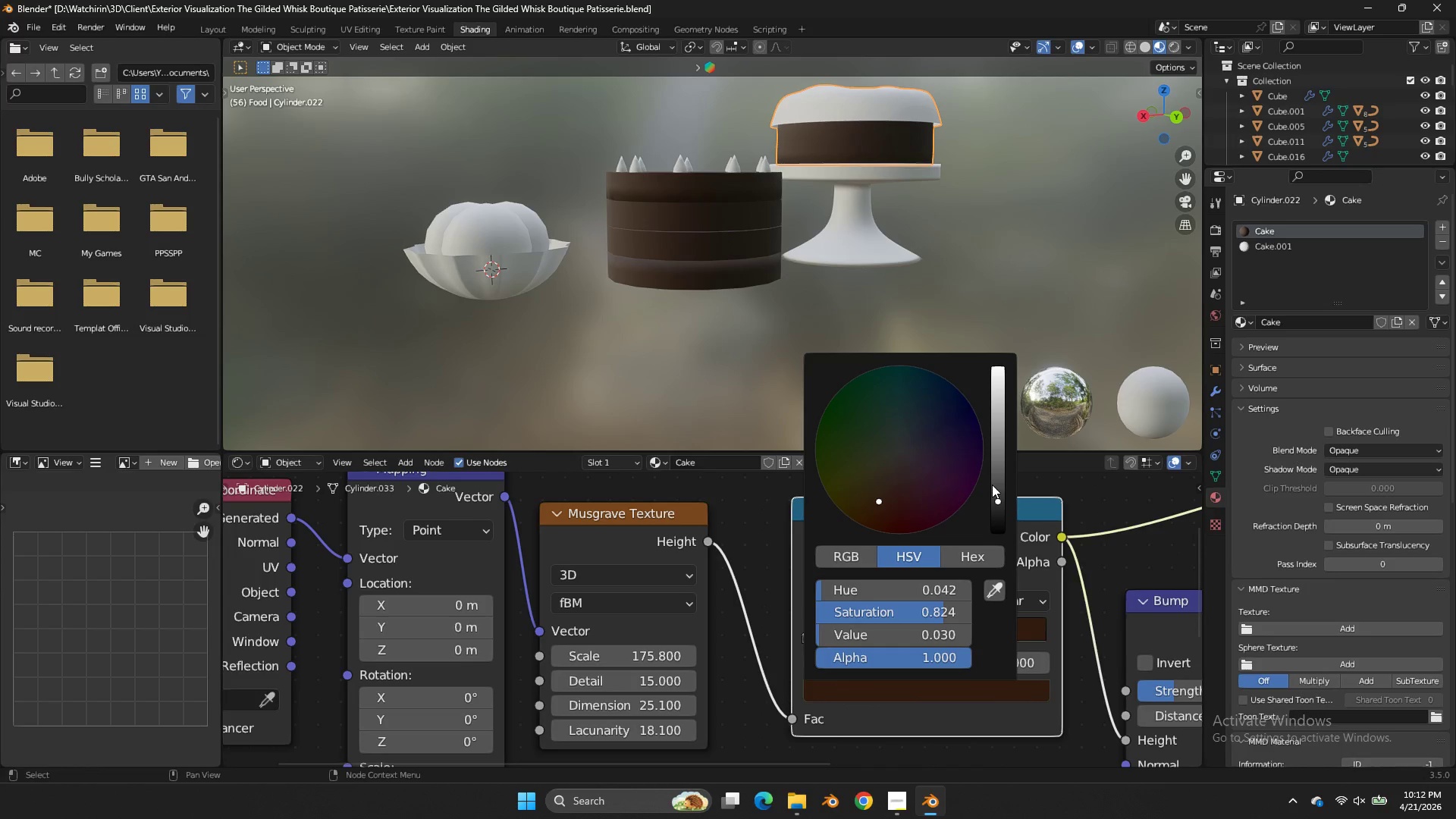 
left_click_drag(start_coordinate=[999, 494], to_coordinate=[636, 357])
 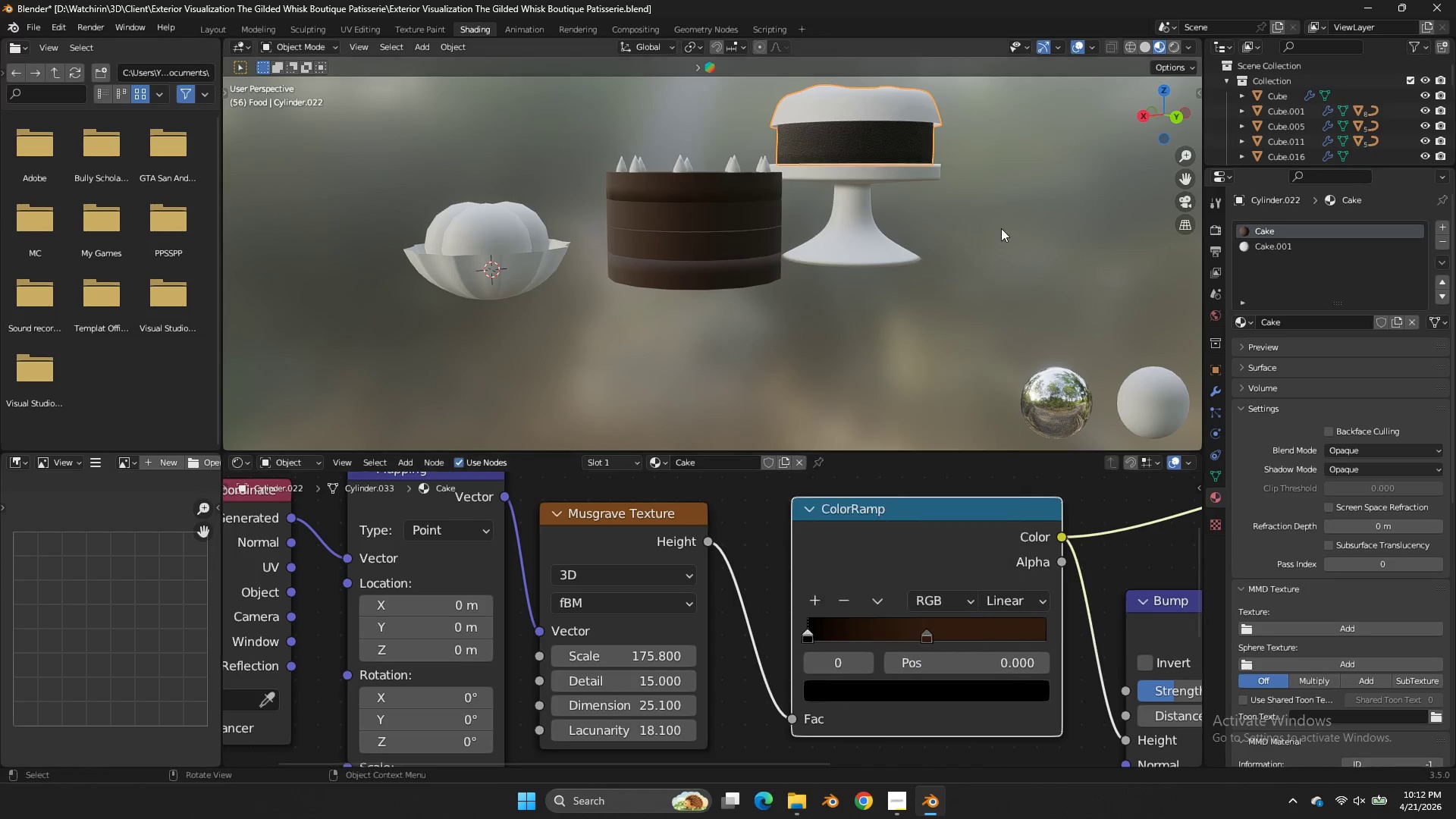 
left_click([1001, 228])
 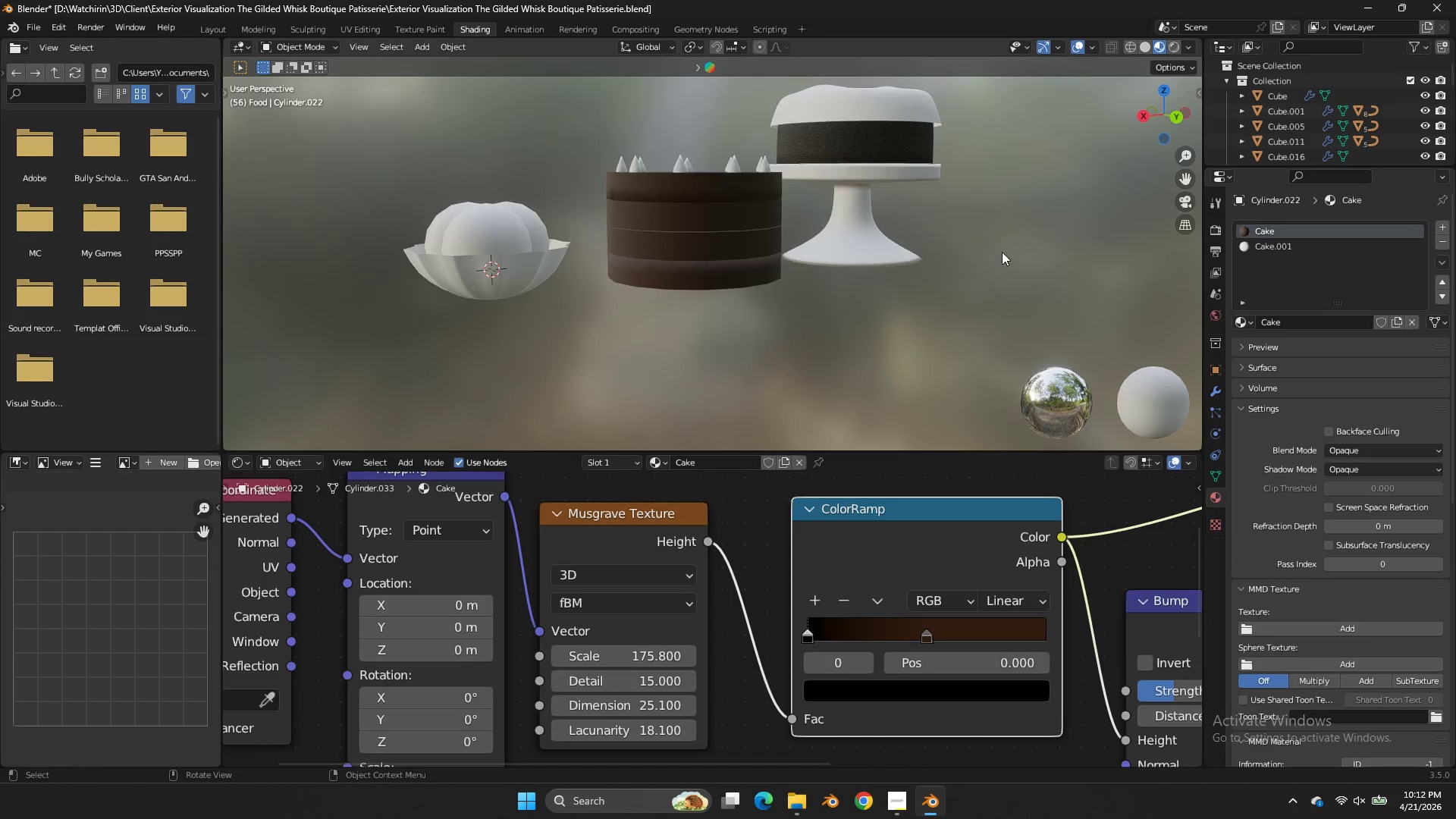 
left_click([701, 291])
 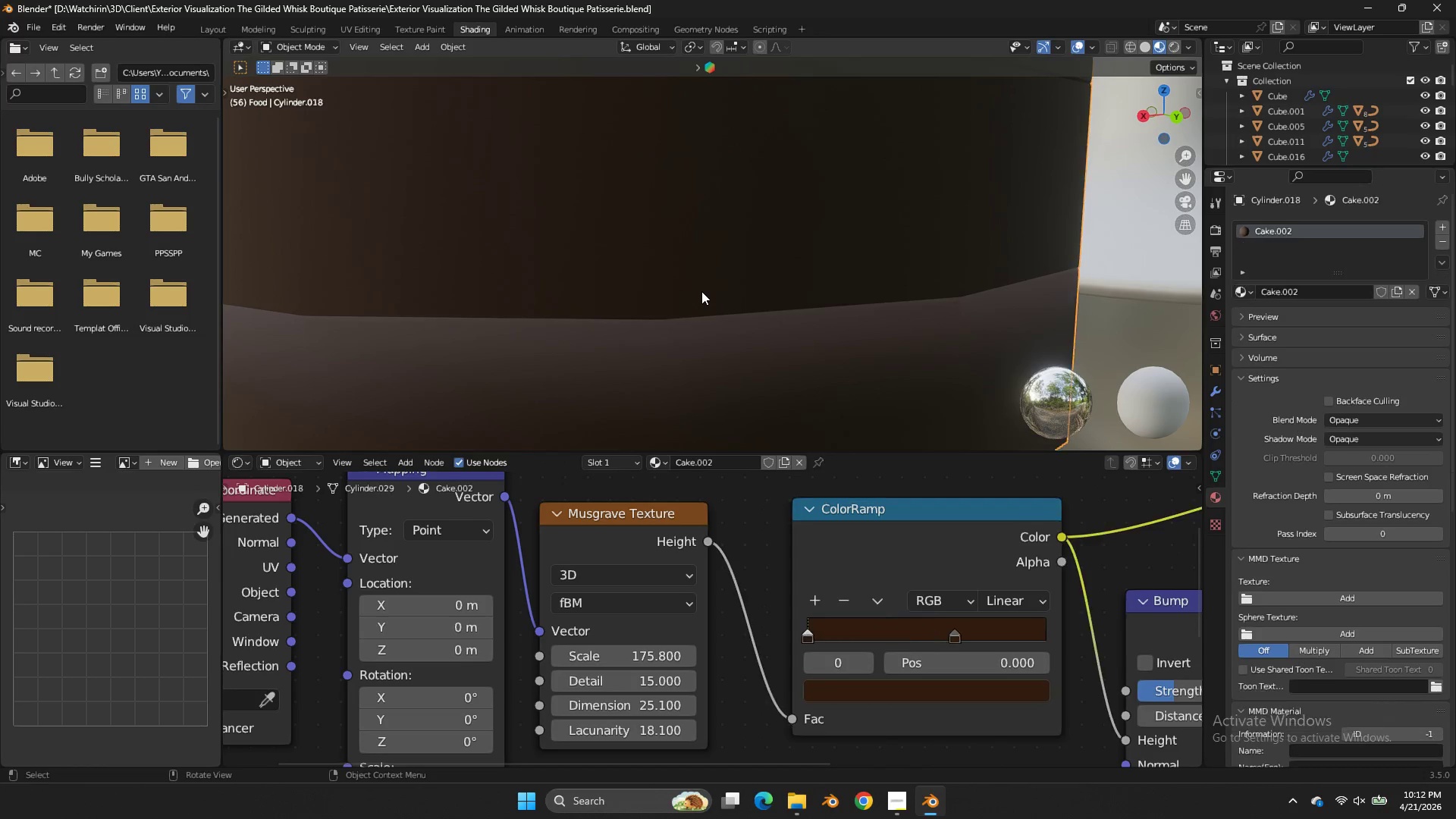 
key(Control+ControlLeft)
 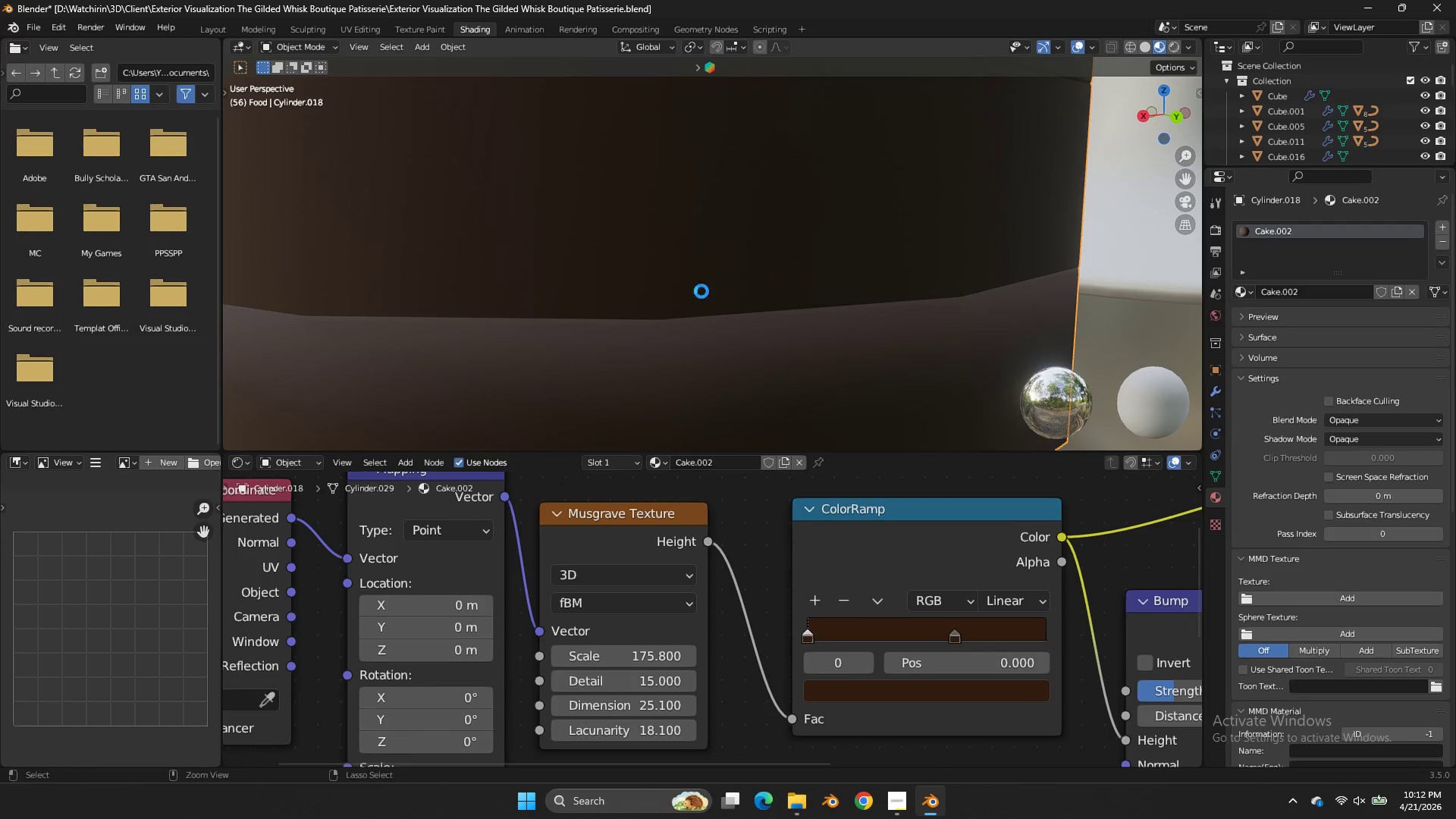 
scroll: coordinate [1002, 252], scroll_direction: up, amount: 8.0
 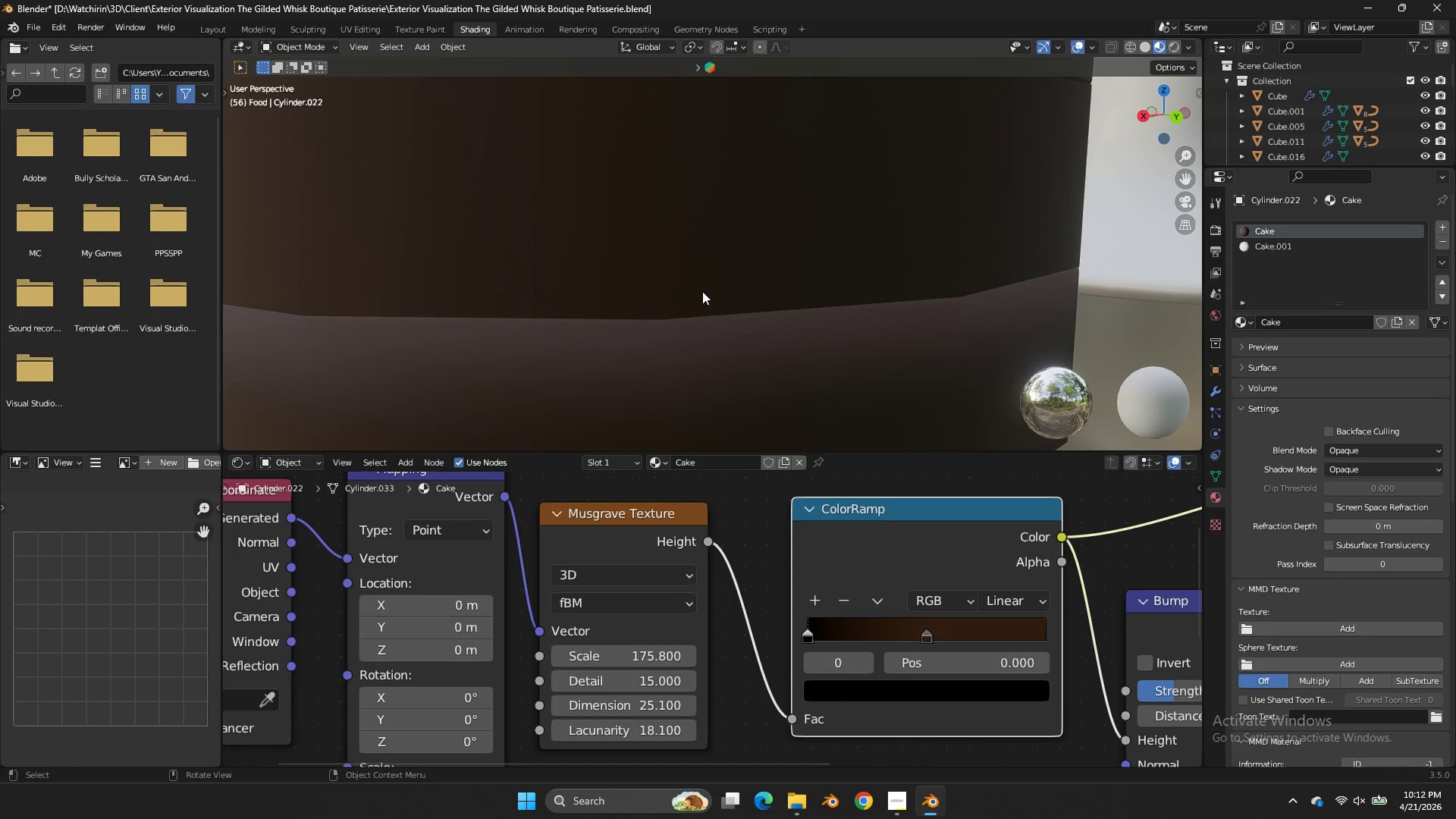 
key(Control+S)
 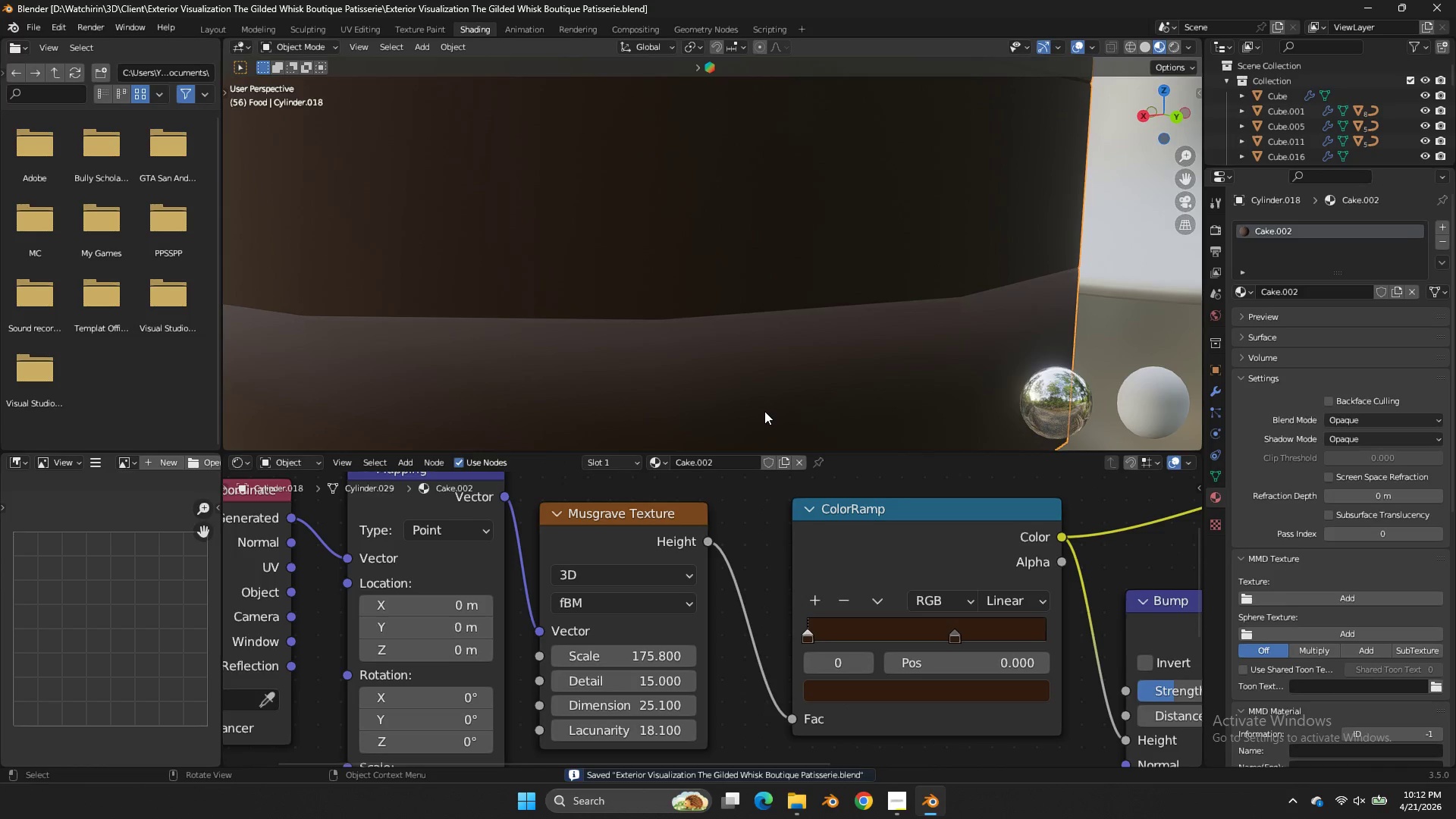 
scroll: coordinate [764, 411], scroll_direction: down, amount: 4.0
 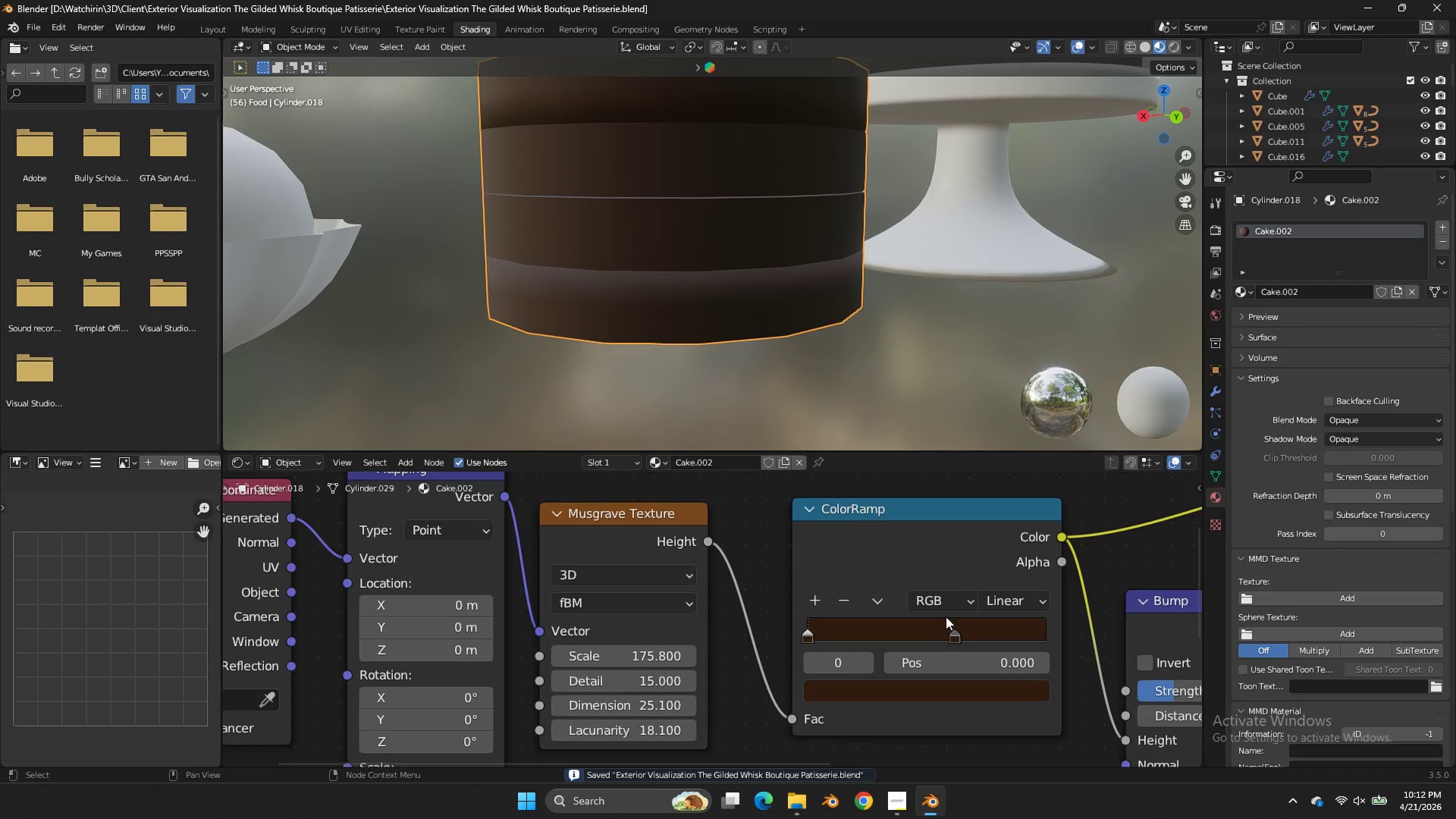 
left_click_drag(start_coordinate=[952, 631], to_coordinate=[924, 627])
 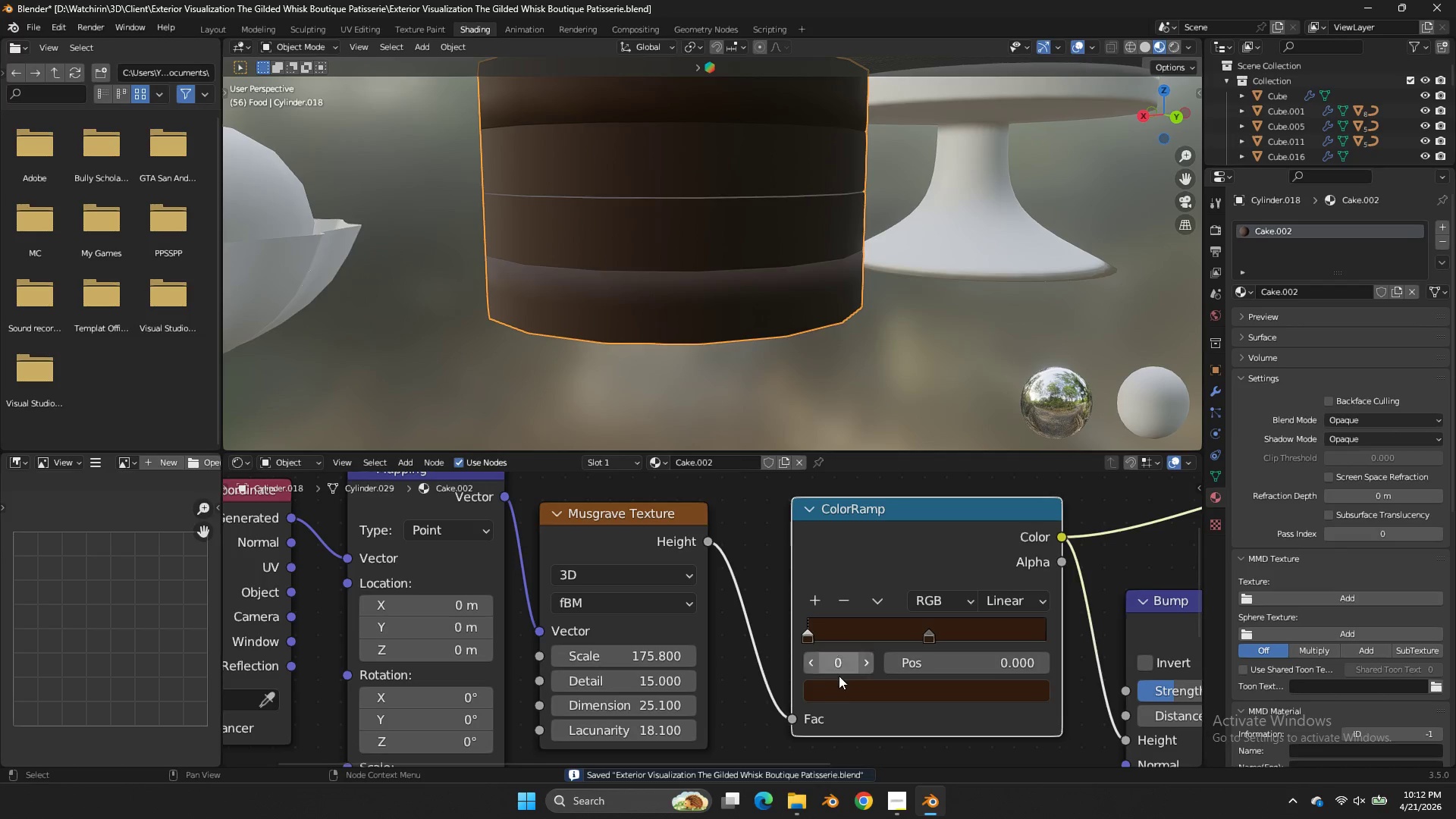 
triple_click([841, 680])
 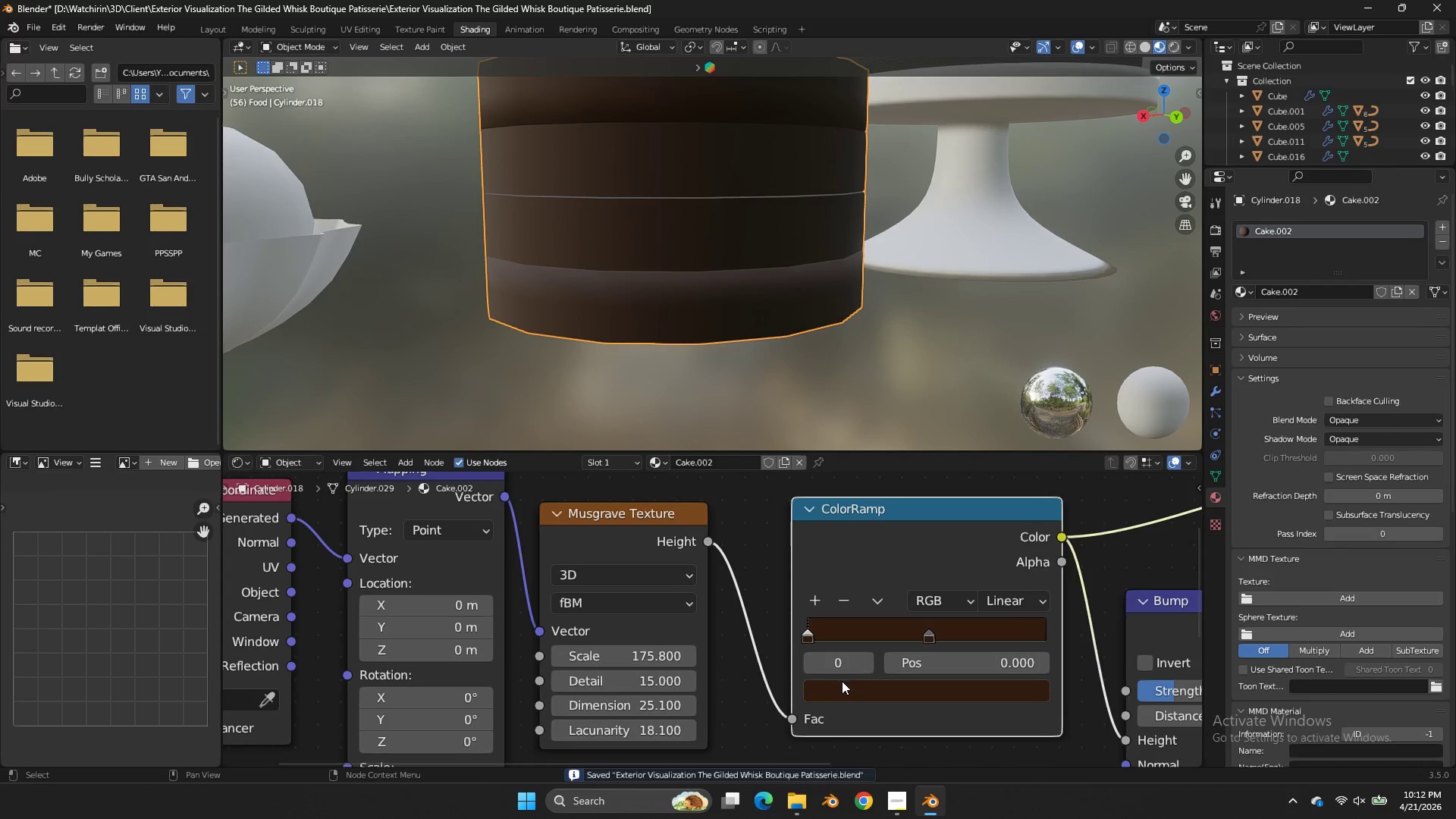 
triple_click([841, 680])
 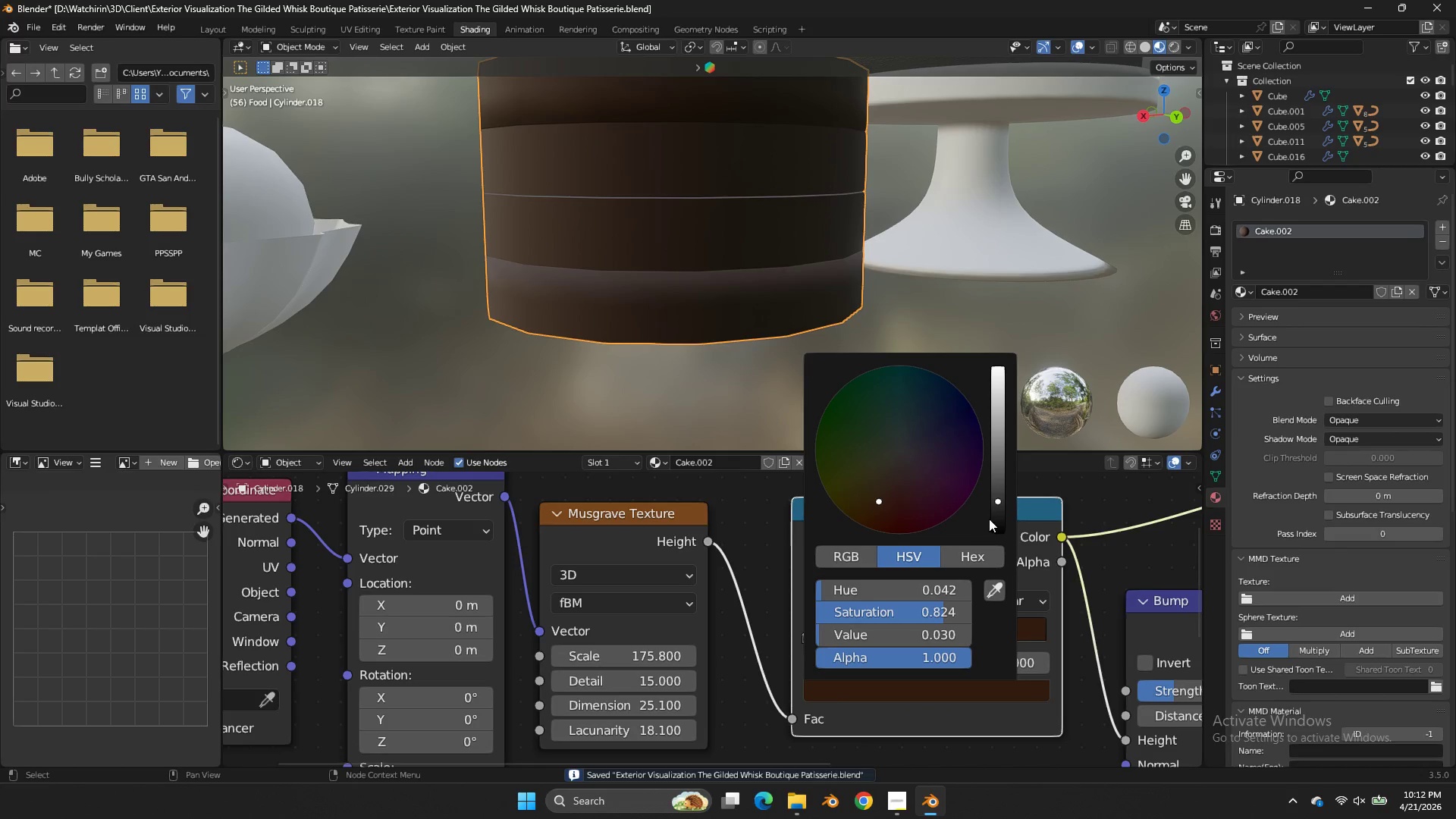 
left_click_drag(start_coordinate=[996, 510], to_coordinate=[636, 333])
 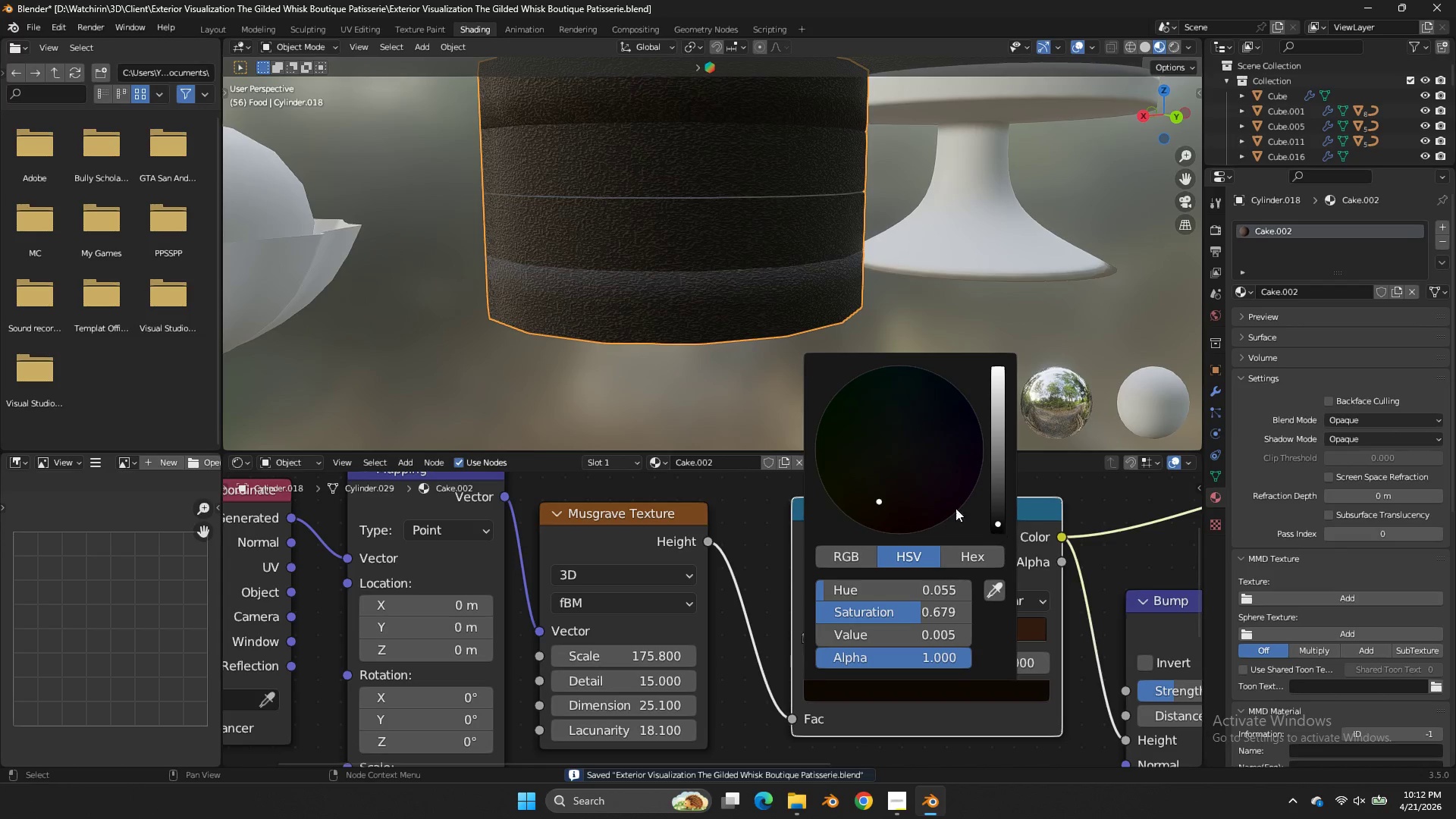 
left_click_drag(start_coordinate=[636, 333], to_coordinate=[1000, 524])
 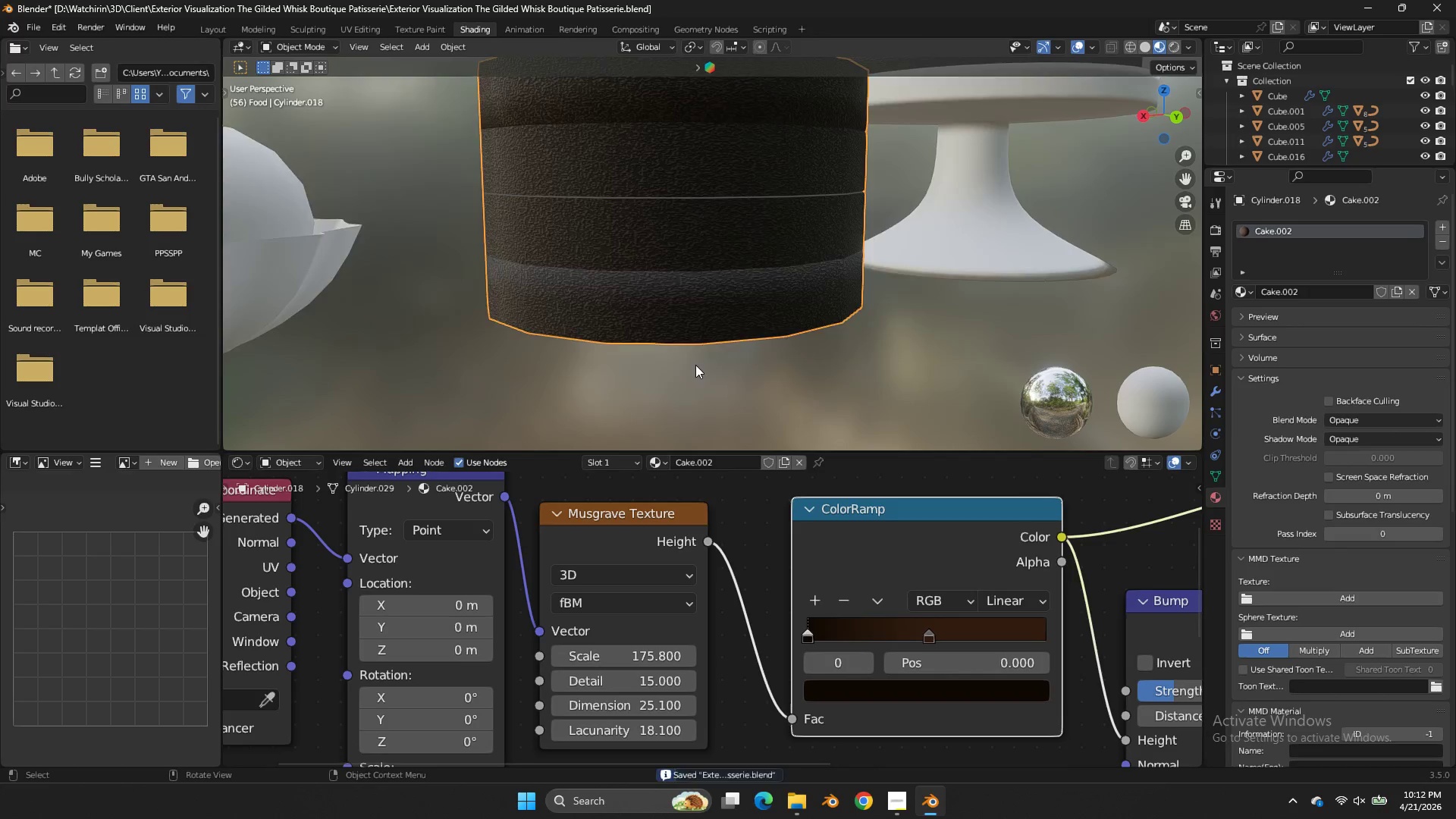 
scroll: coordinate [695, 365], scroll_direction: up, amount: 2.0
 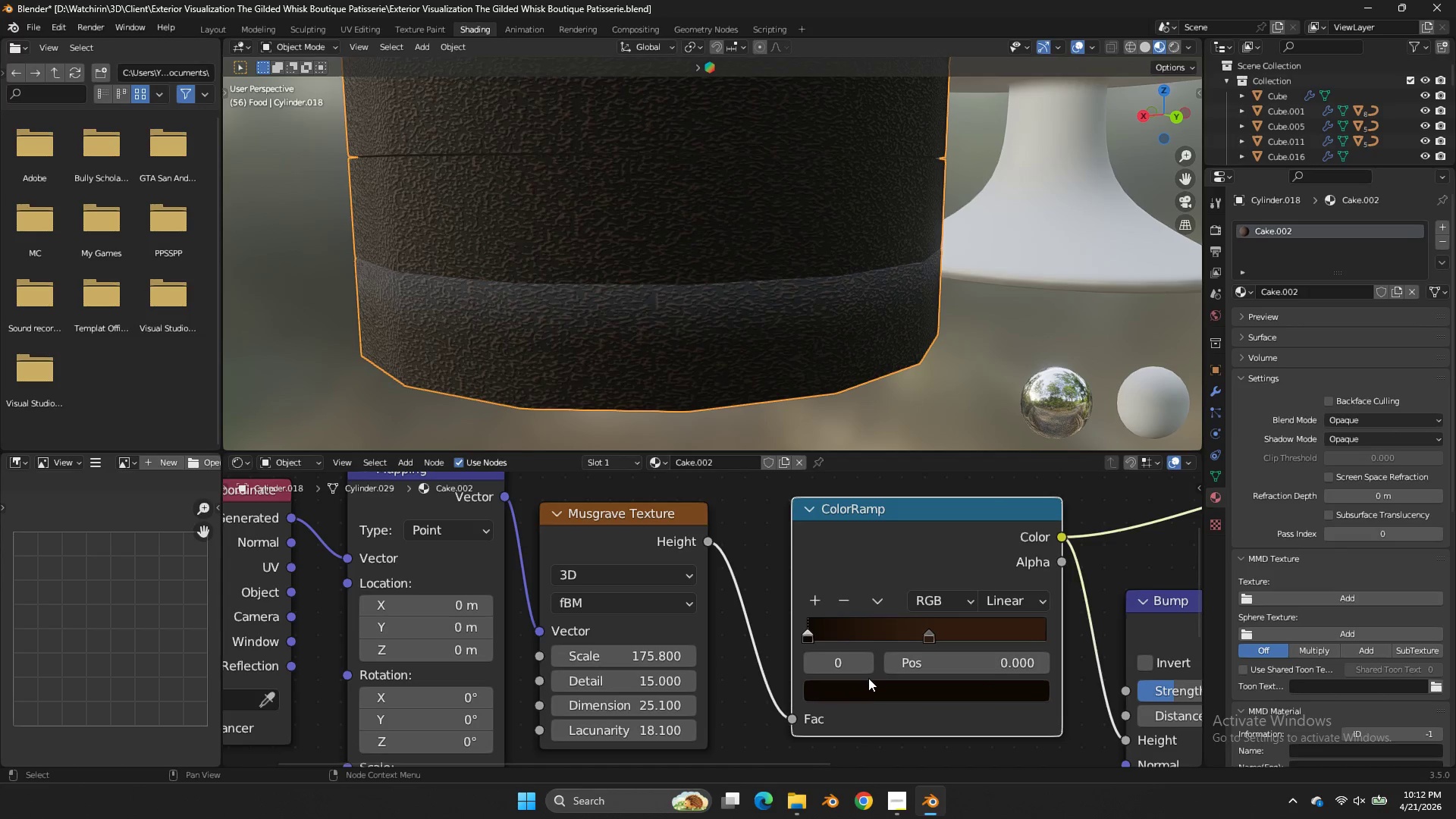 
double_click([868, 682])
 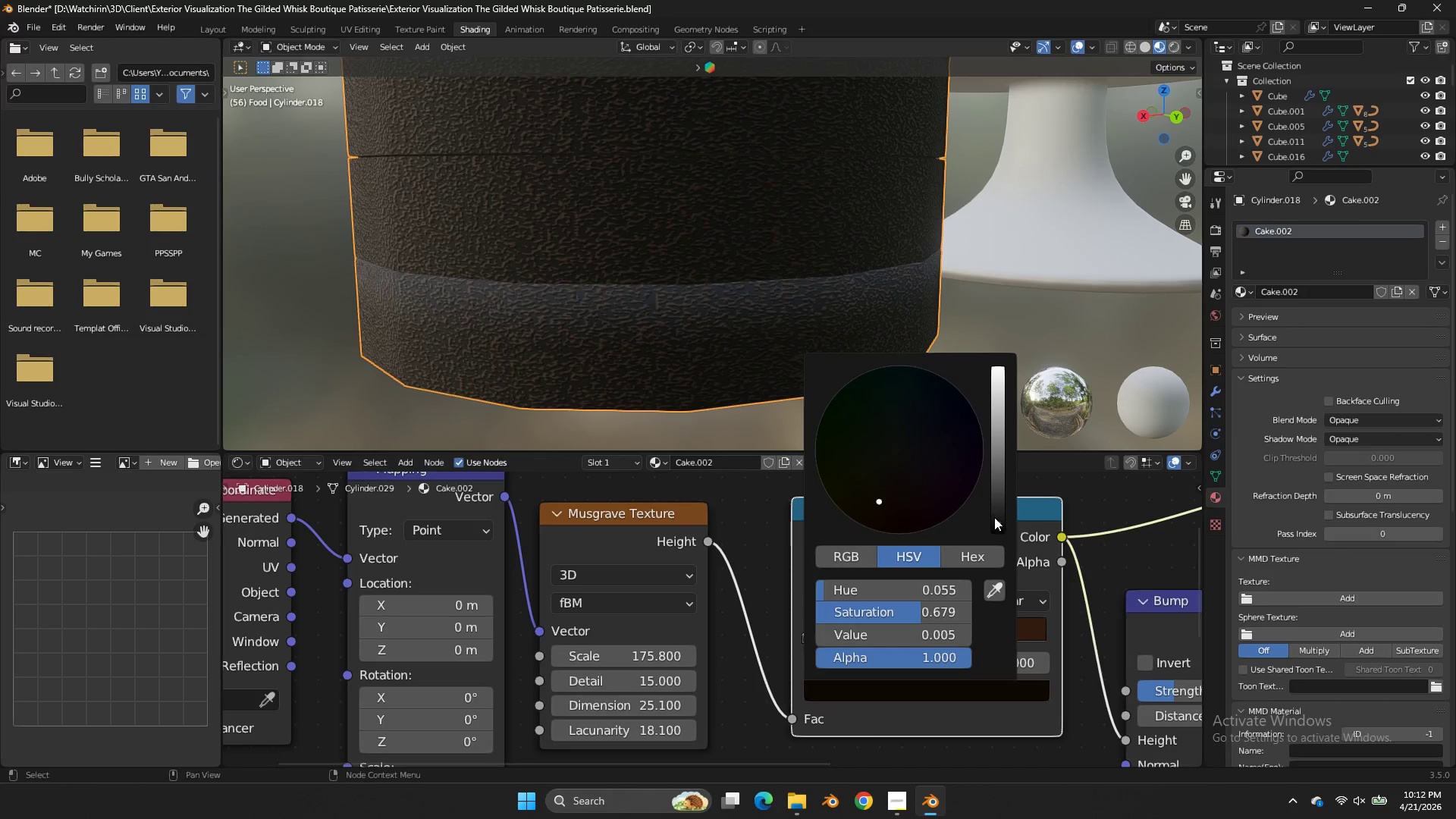 
left_click_drag(start_coordinate=[996, 517], to_coordinate=[639, 316])
 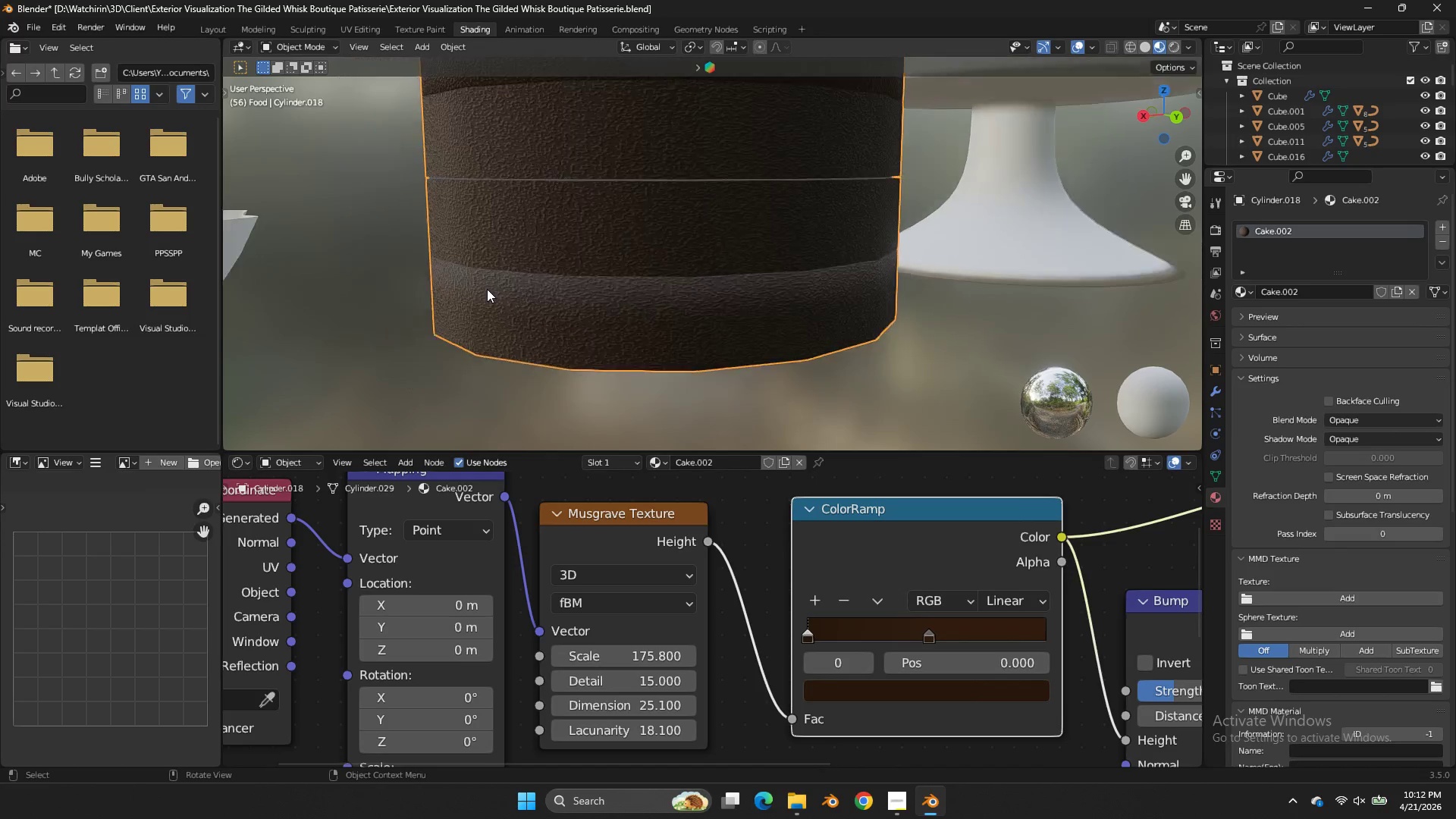 
left_click([746, 227])
 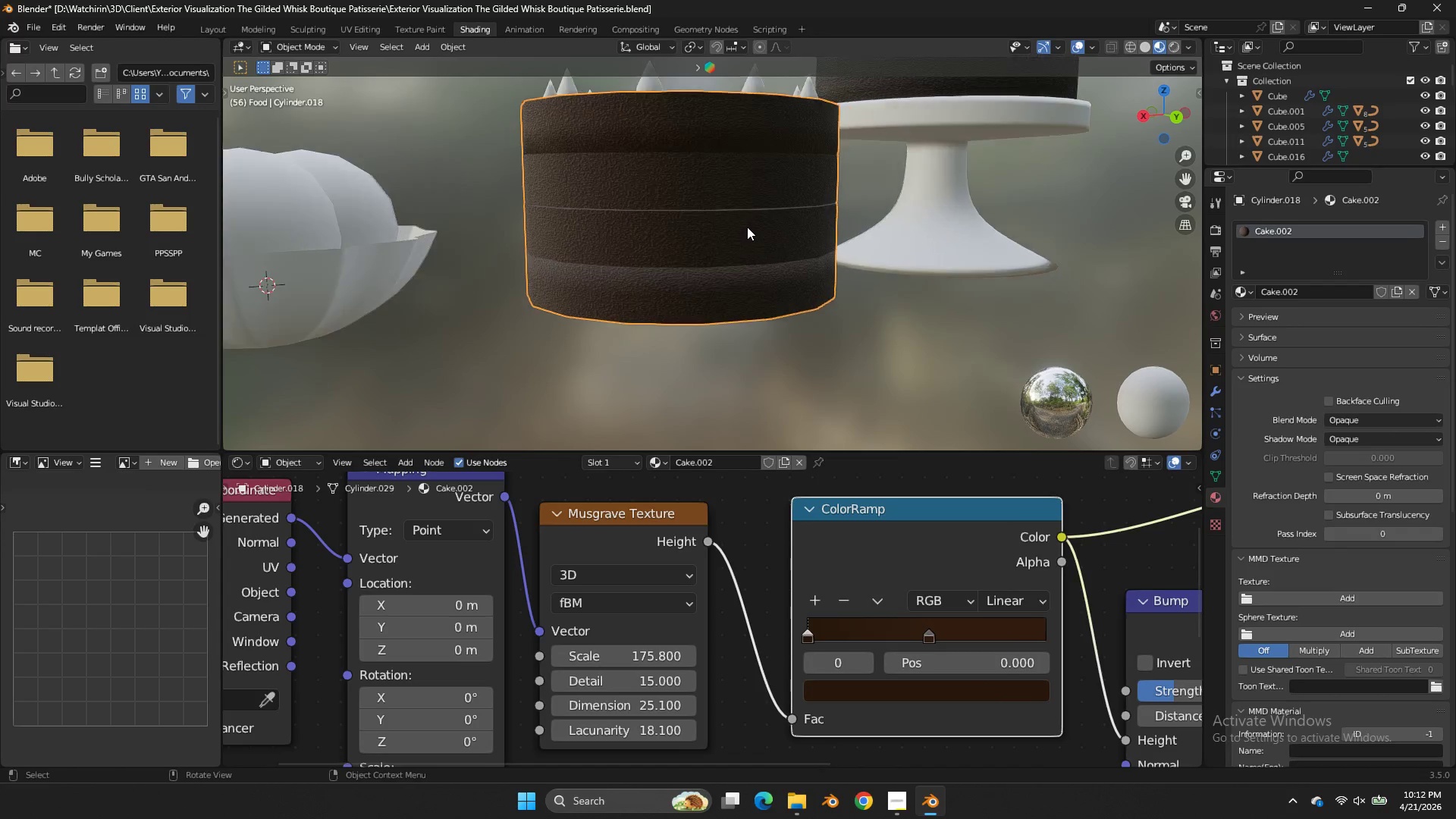 
scroll: coordinate [487, 289], scroll_direction: down, amount: 4.0
 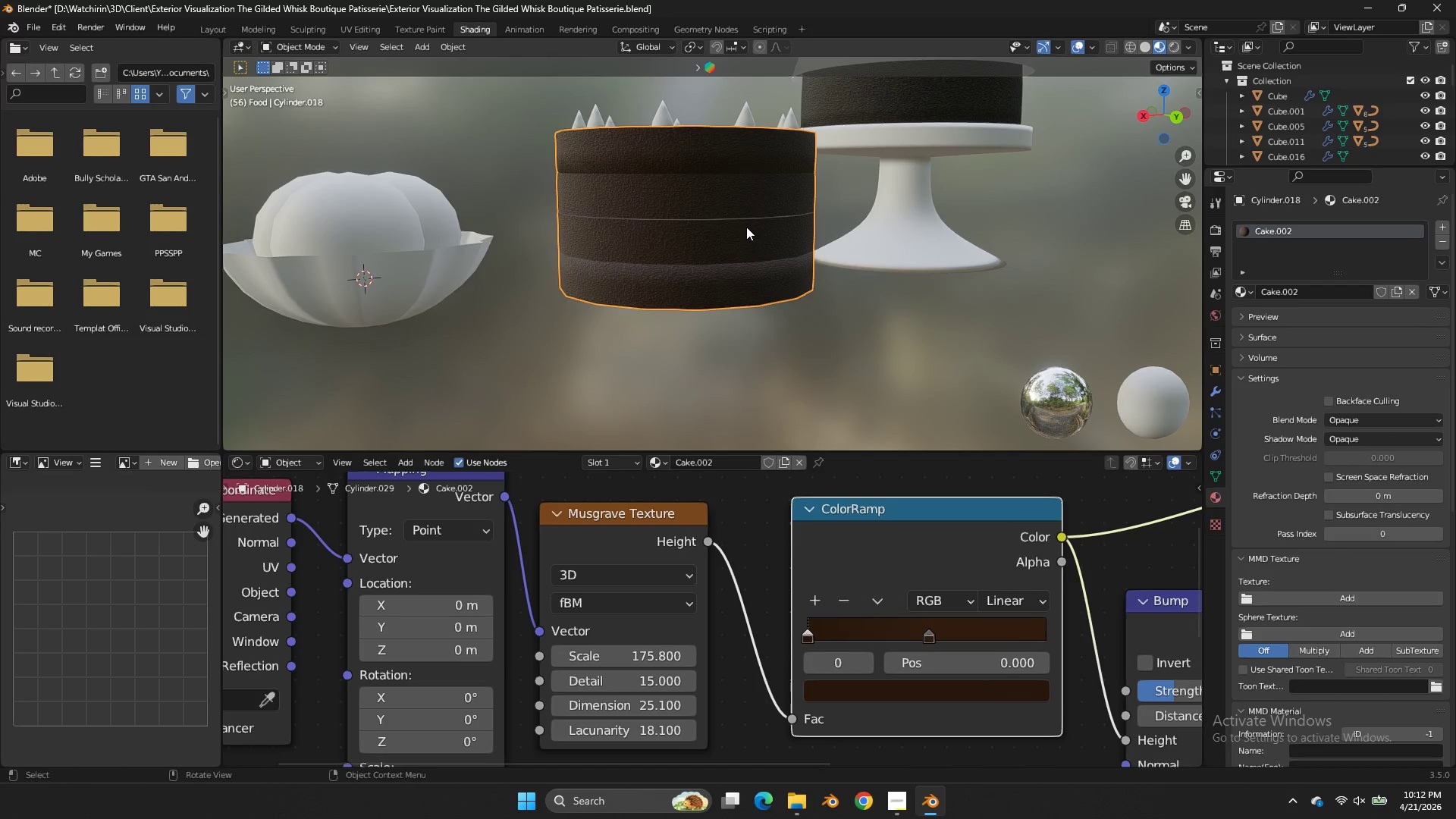 
key(Tab)
 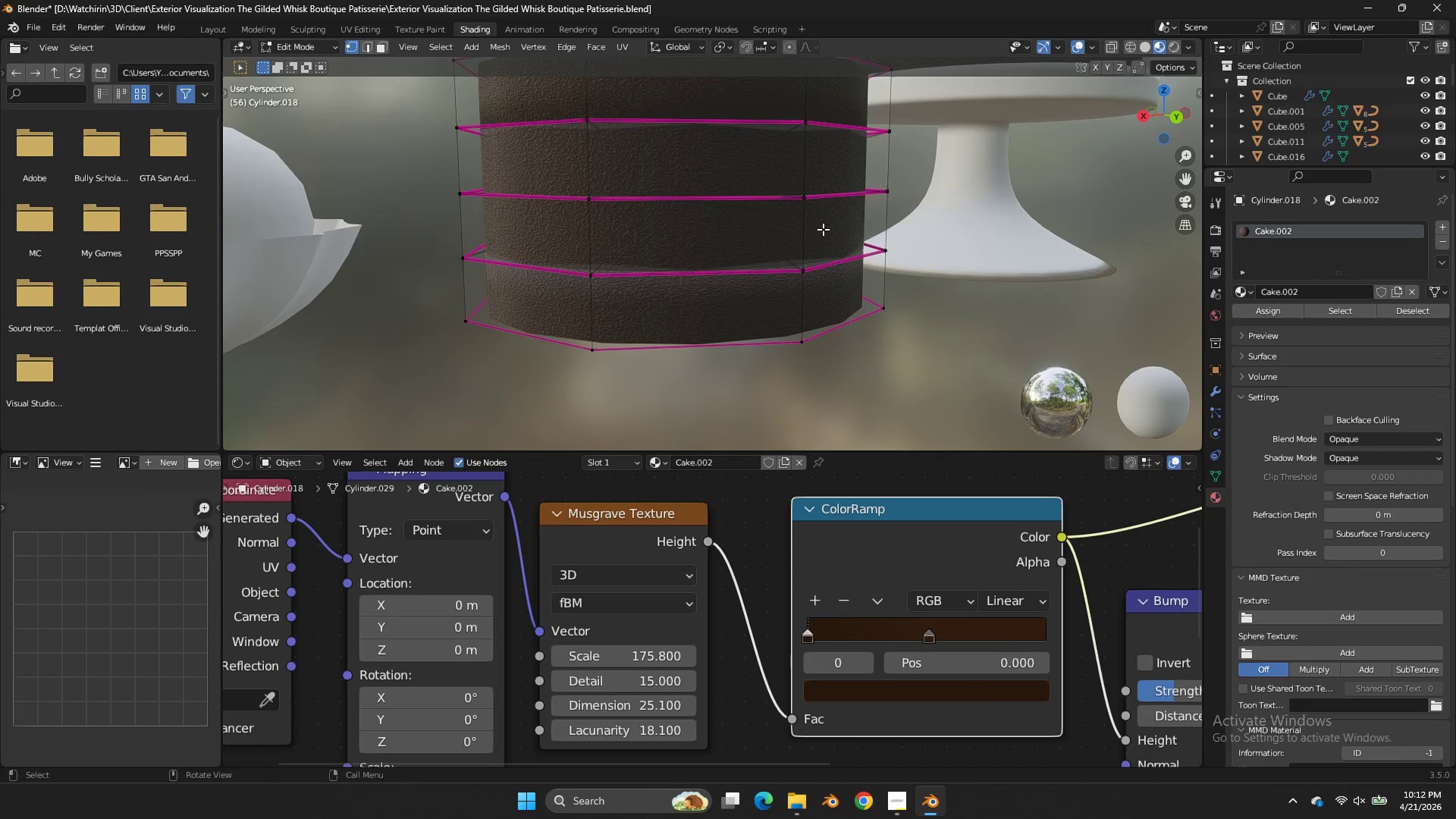 
hold_key(key=AltLeft, duration=0.56)
left_click([824, 228])
 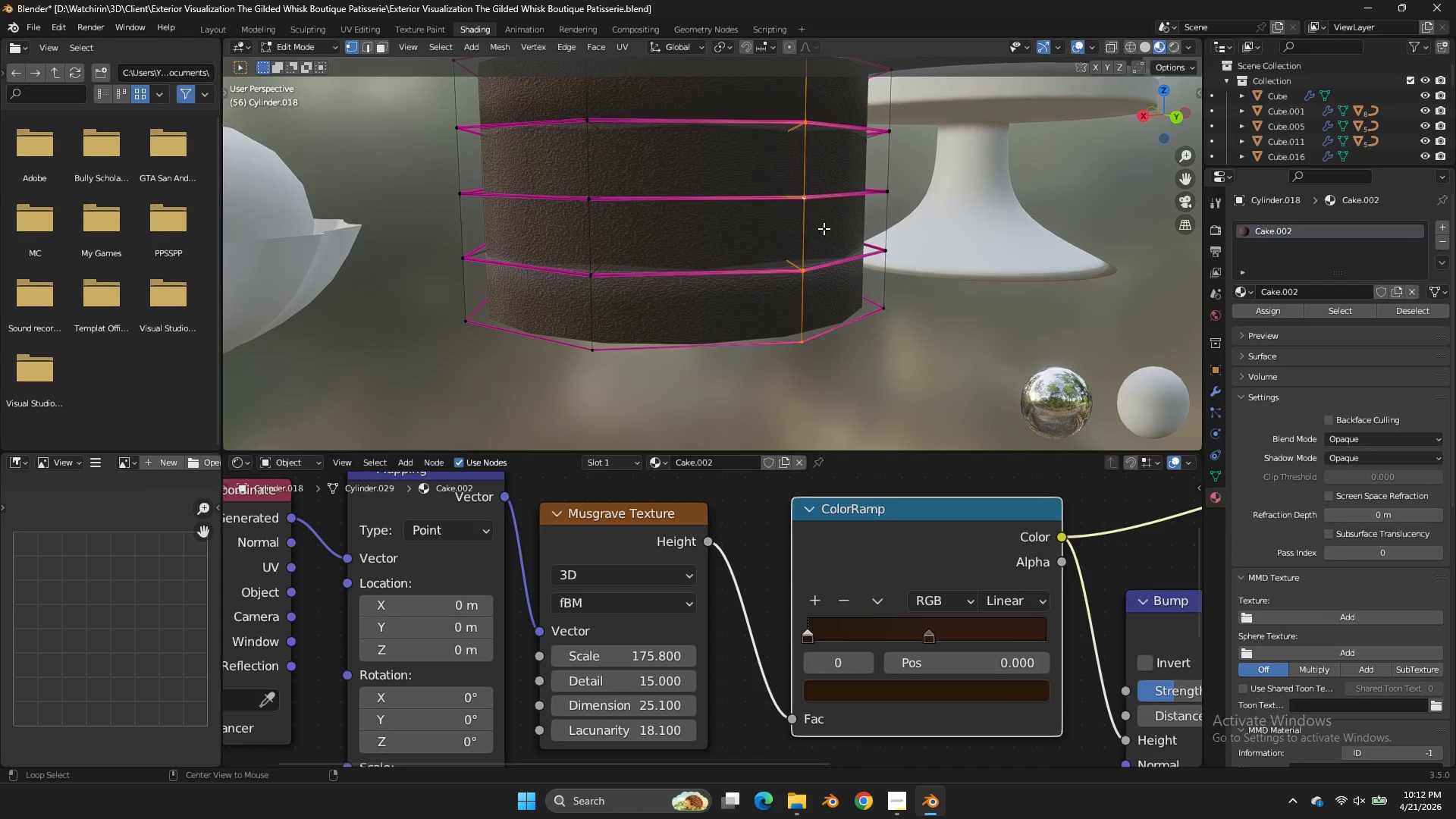 
scroll: coordinate [747, 227], scroll_direction: up, amount: 2.0
 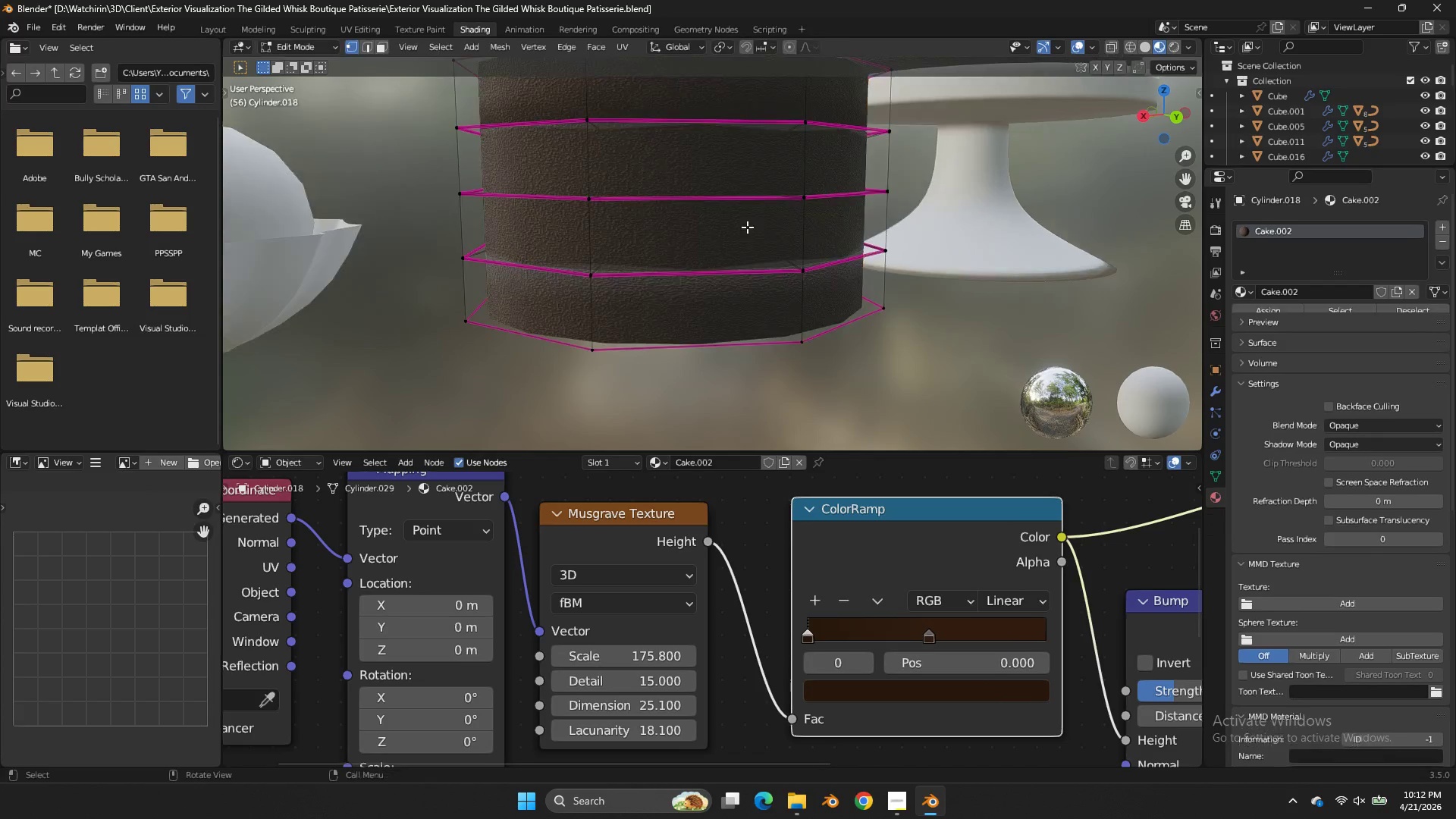 
double_click([824, 228])
 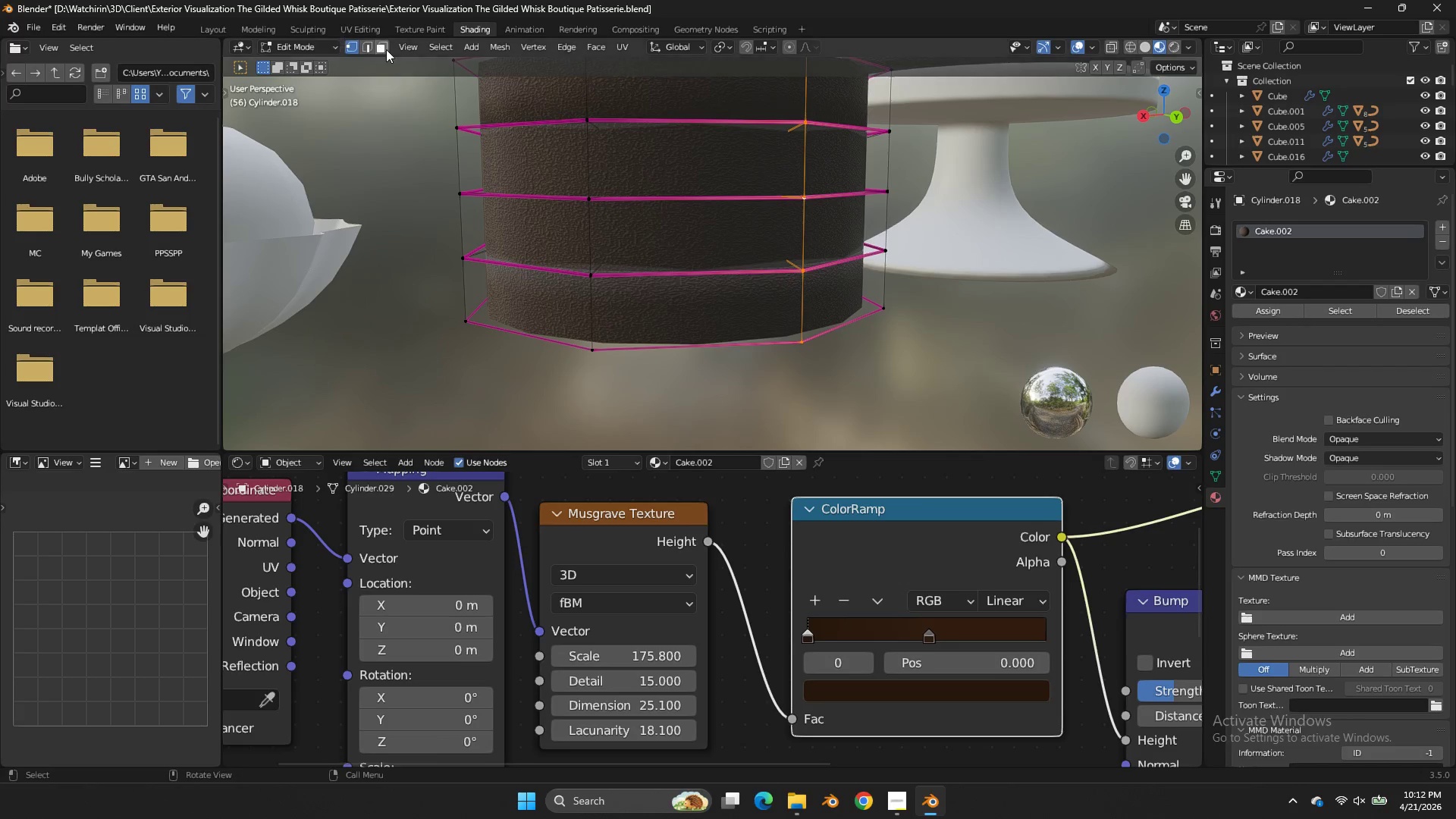 
double_click([386, 49])
 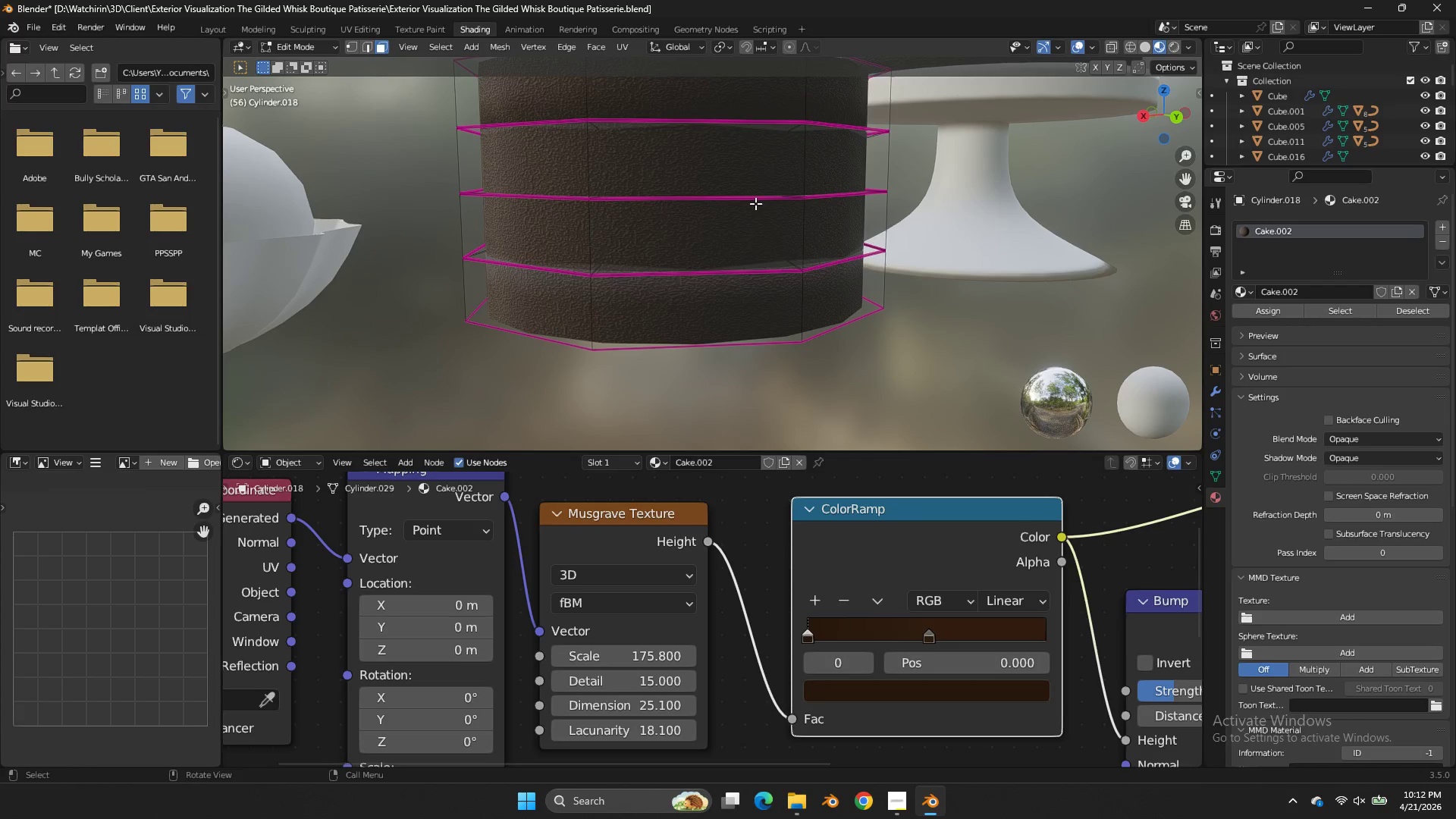 
hold_key(key=AltLeft, duration=0.83)
left_click([808, 235])
 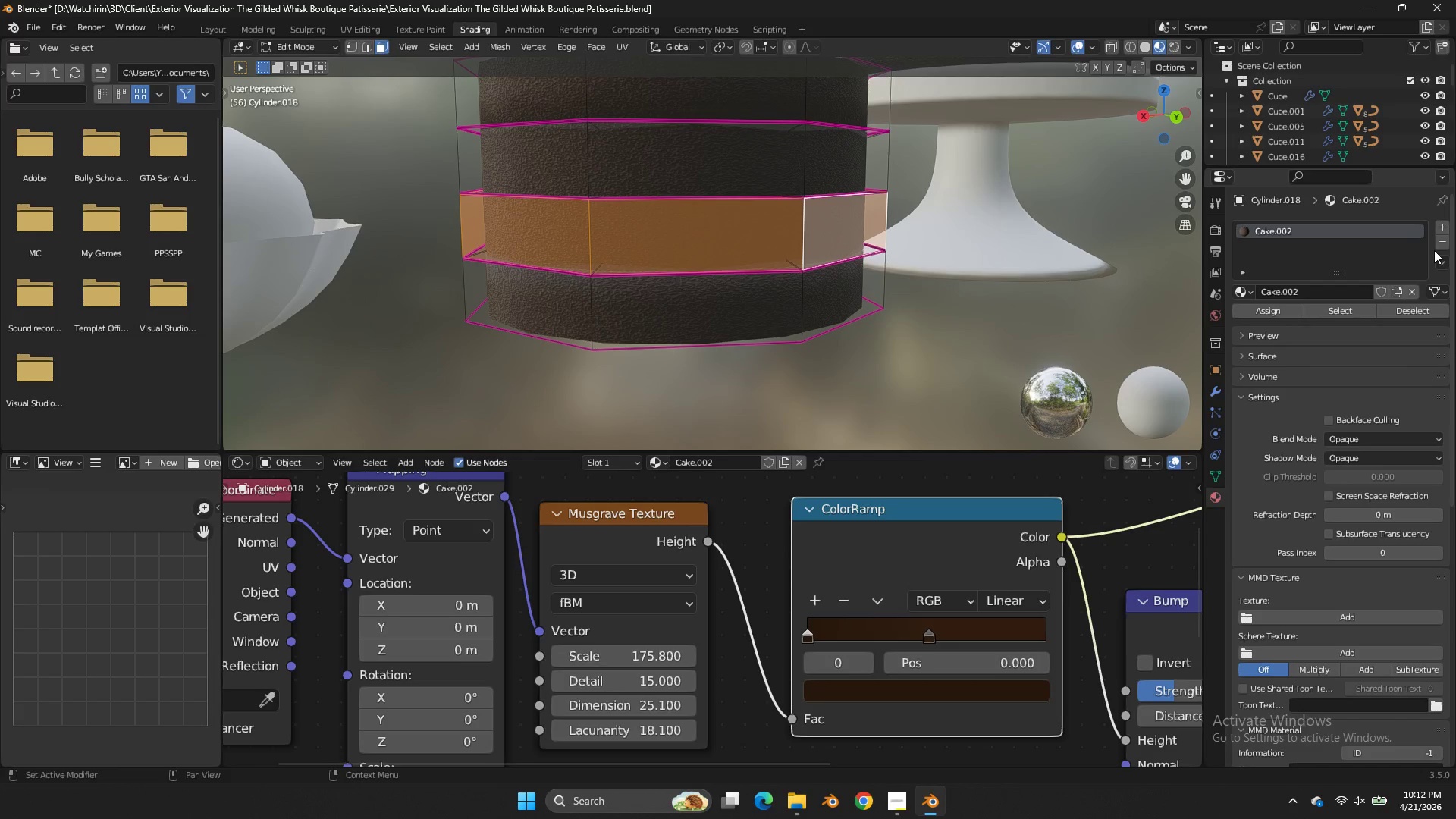 
left_click([1442, 231])
 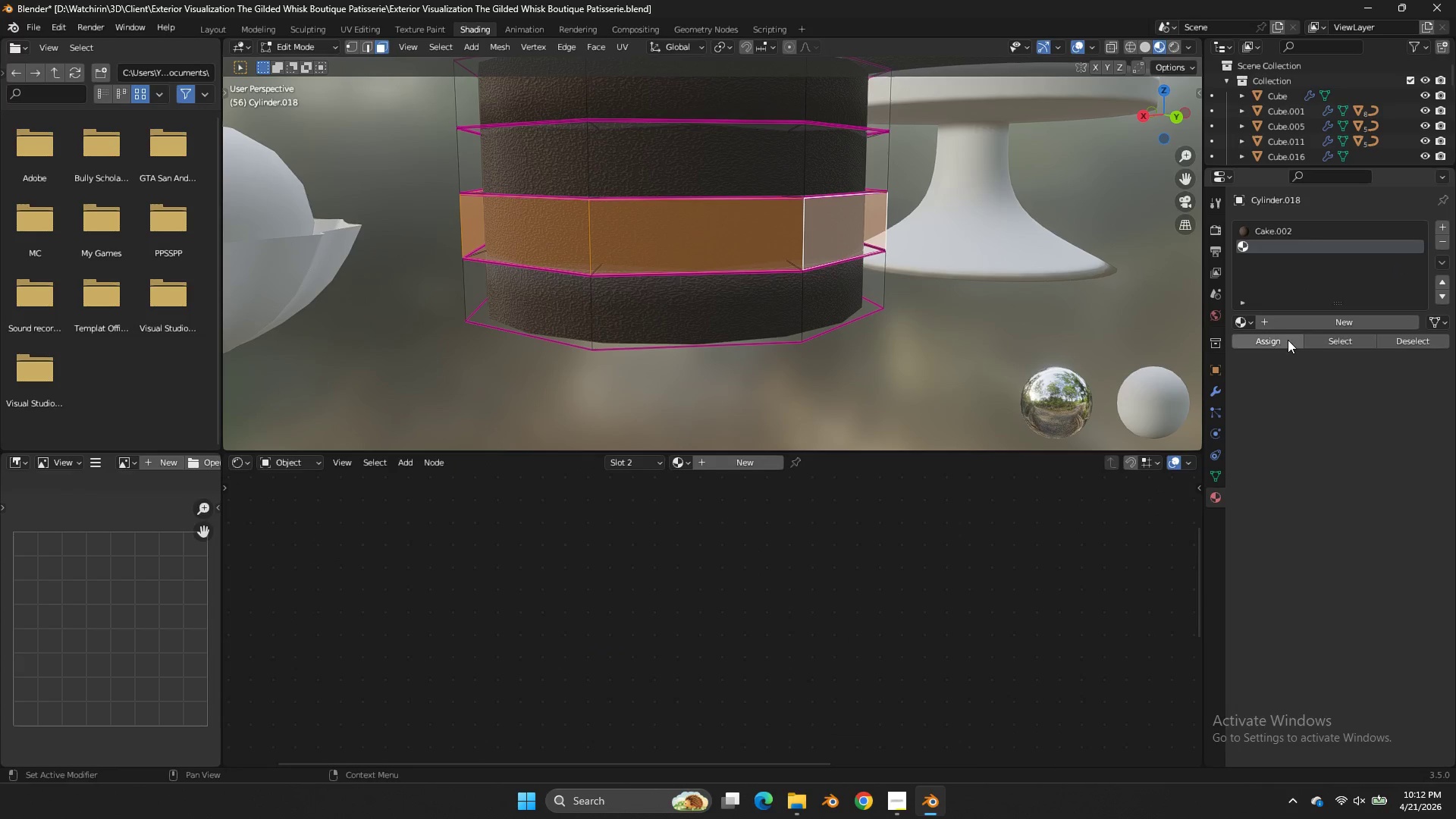 
left_click([1283, 343])
 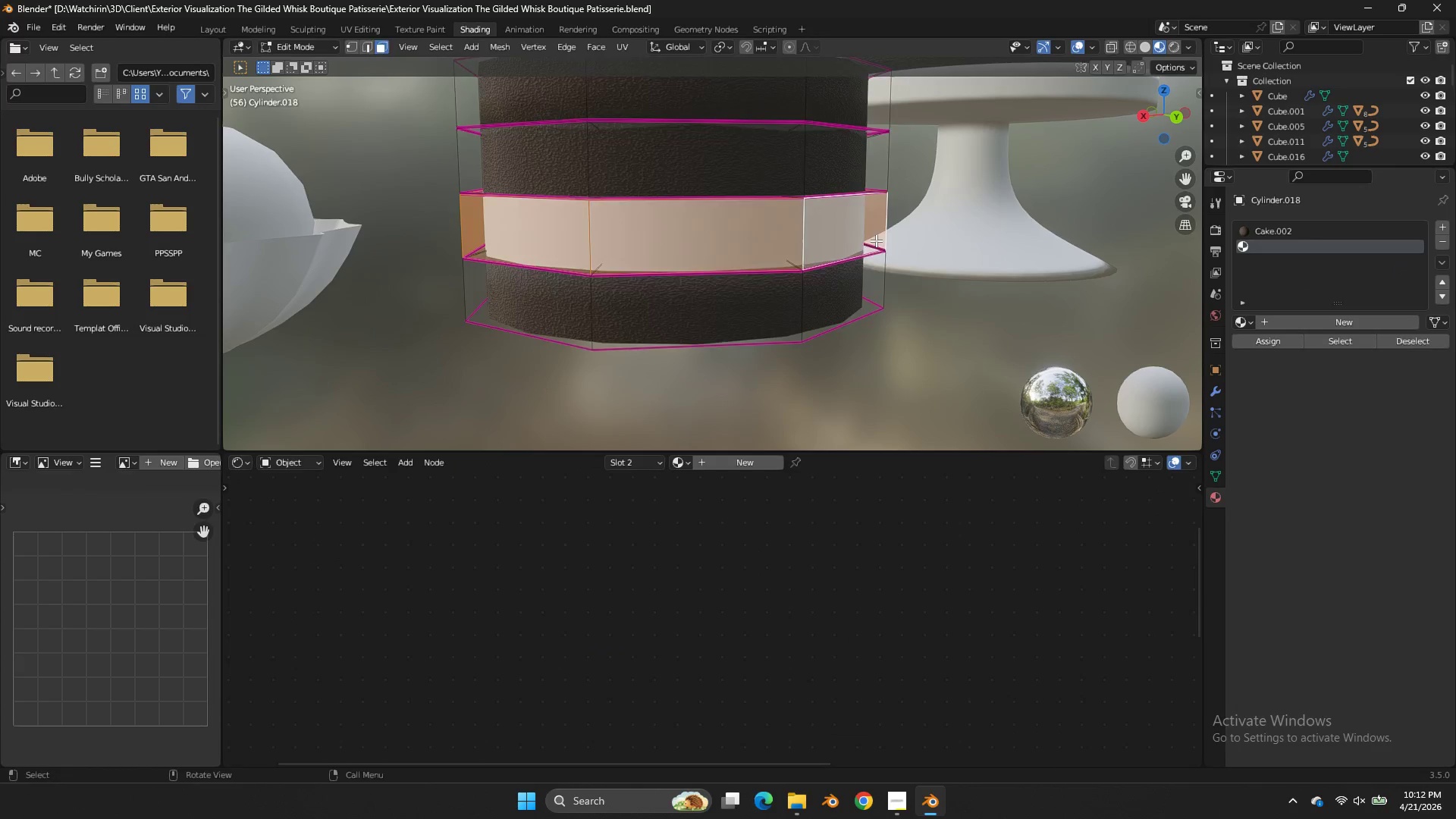 
key(Tab)
 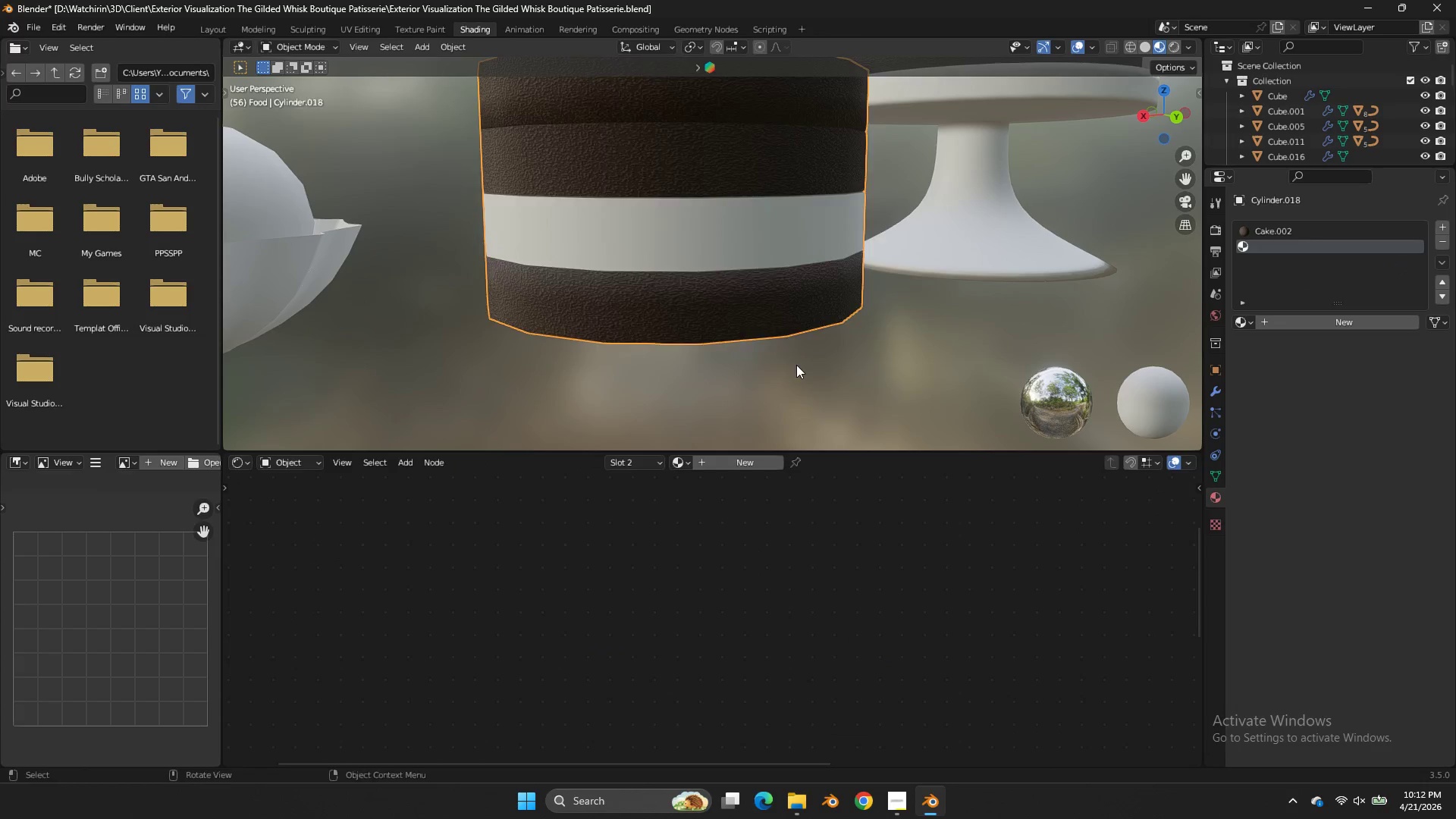 
key(Tab)
 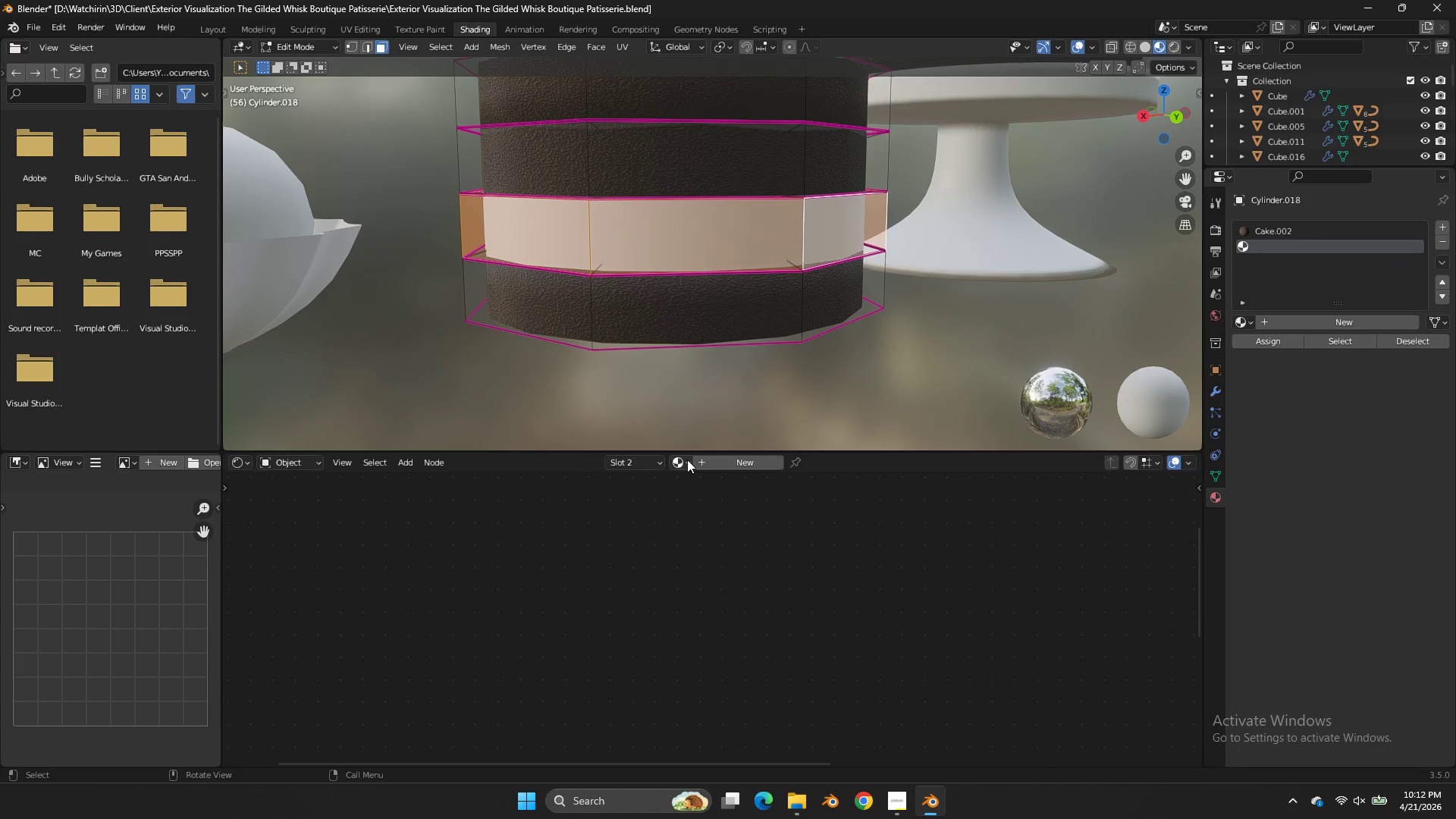 
left_click([684, 464])
 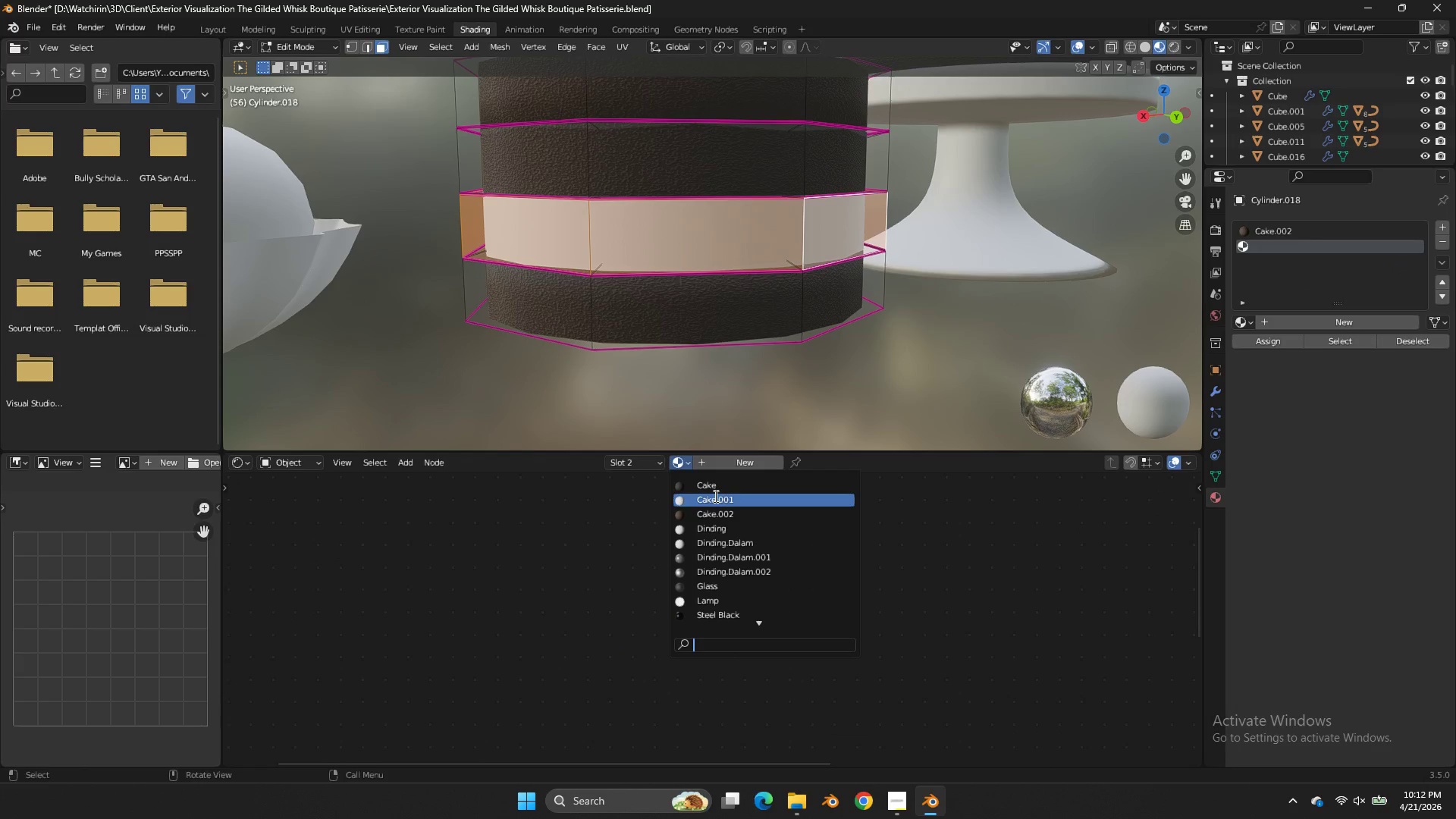 
left_click([714, 491])
 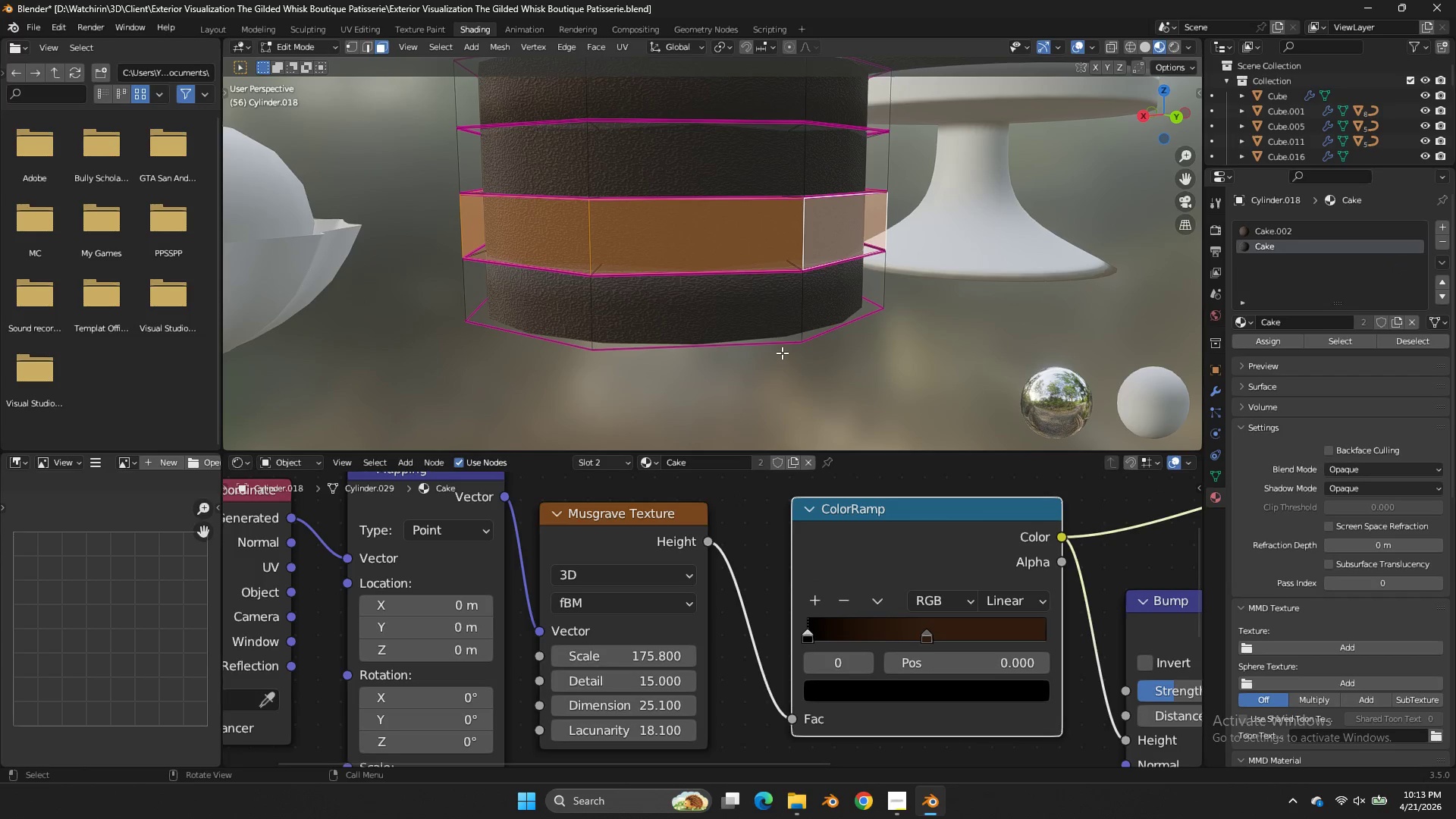 
left_click([799, 460])
 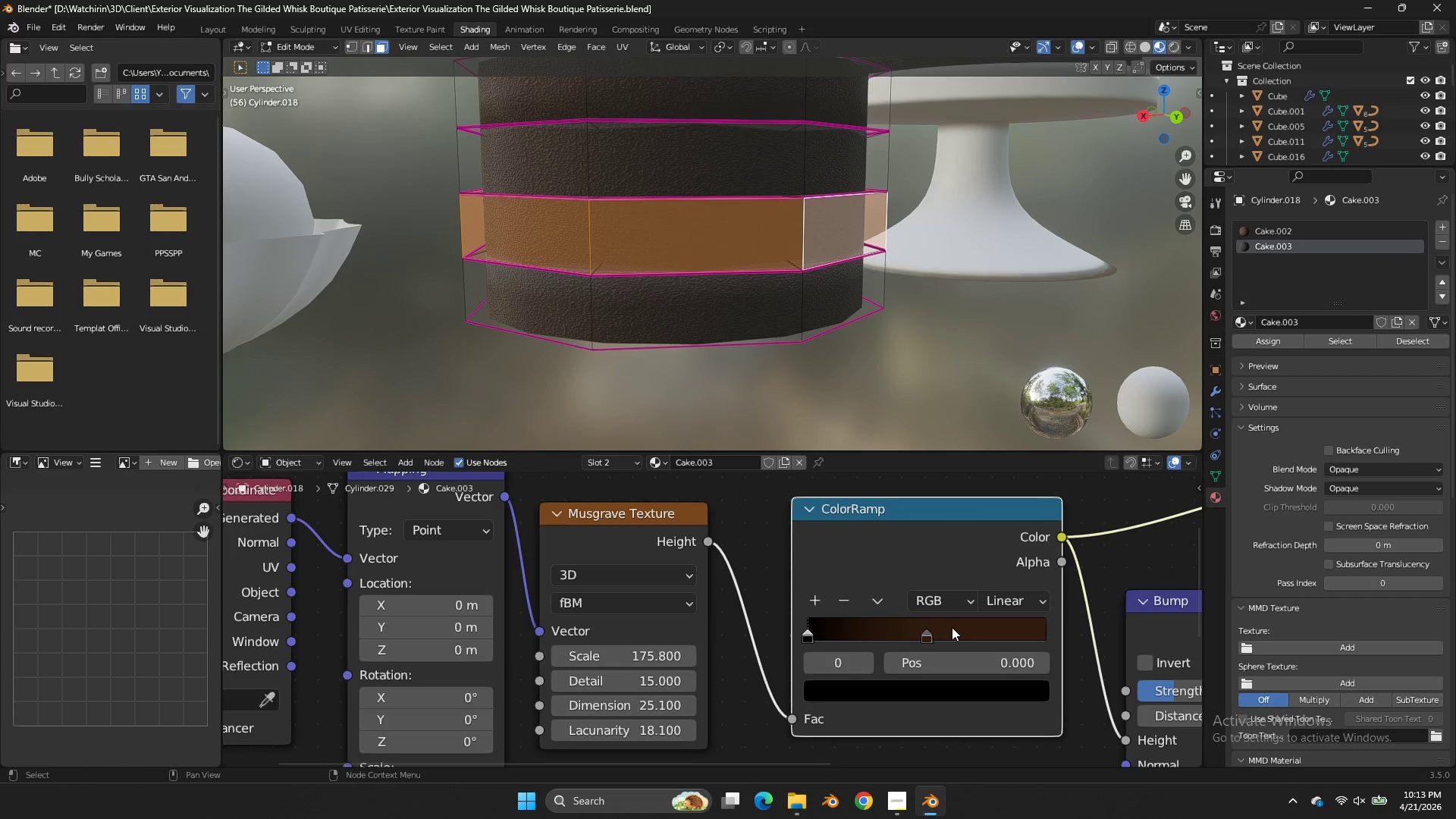 
left_click([941, 627])
 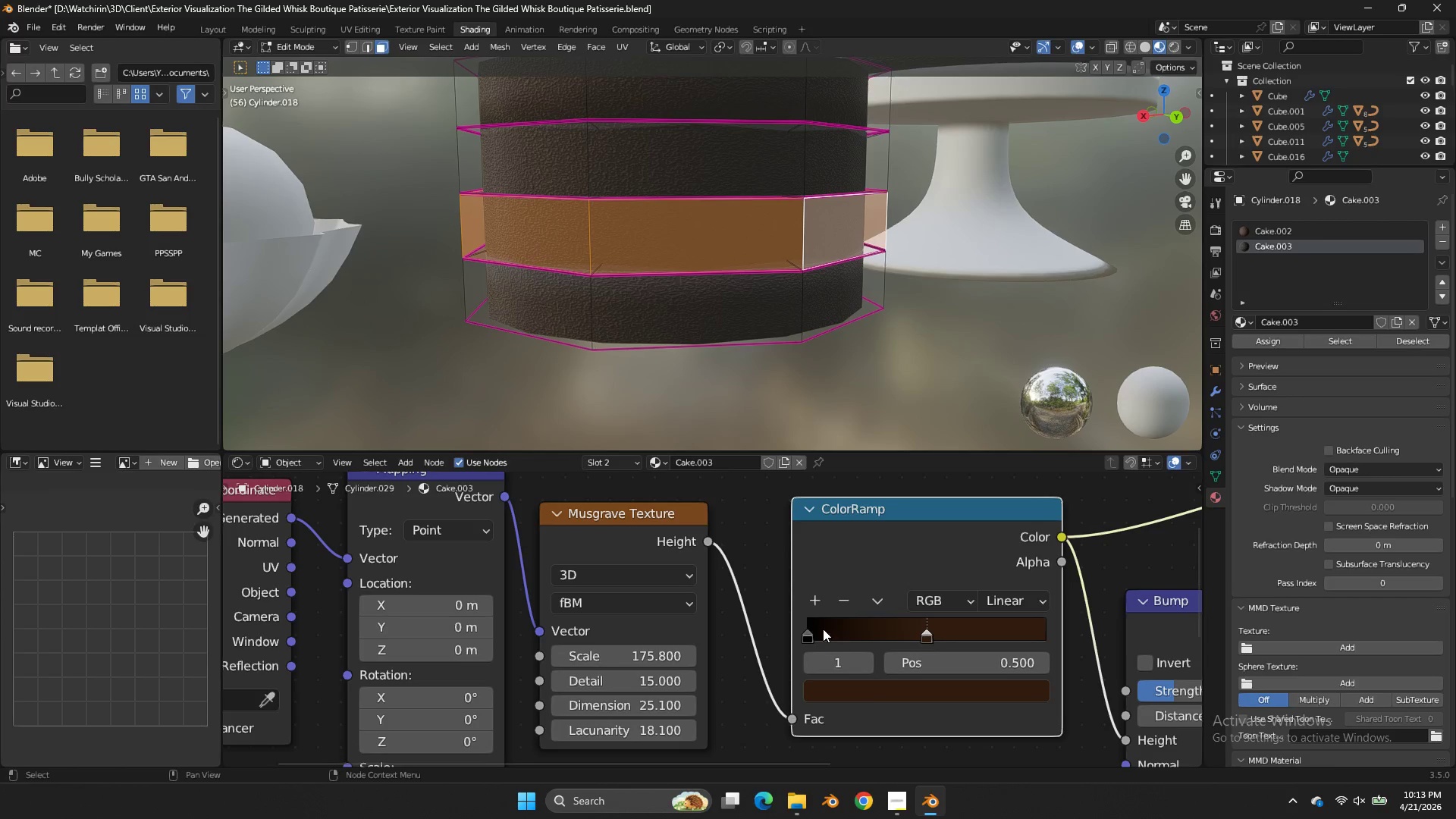 
double_click([817, 626])
 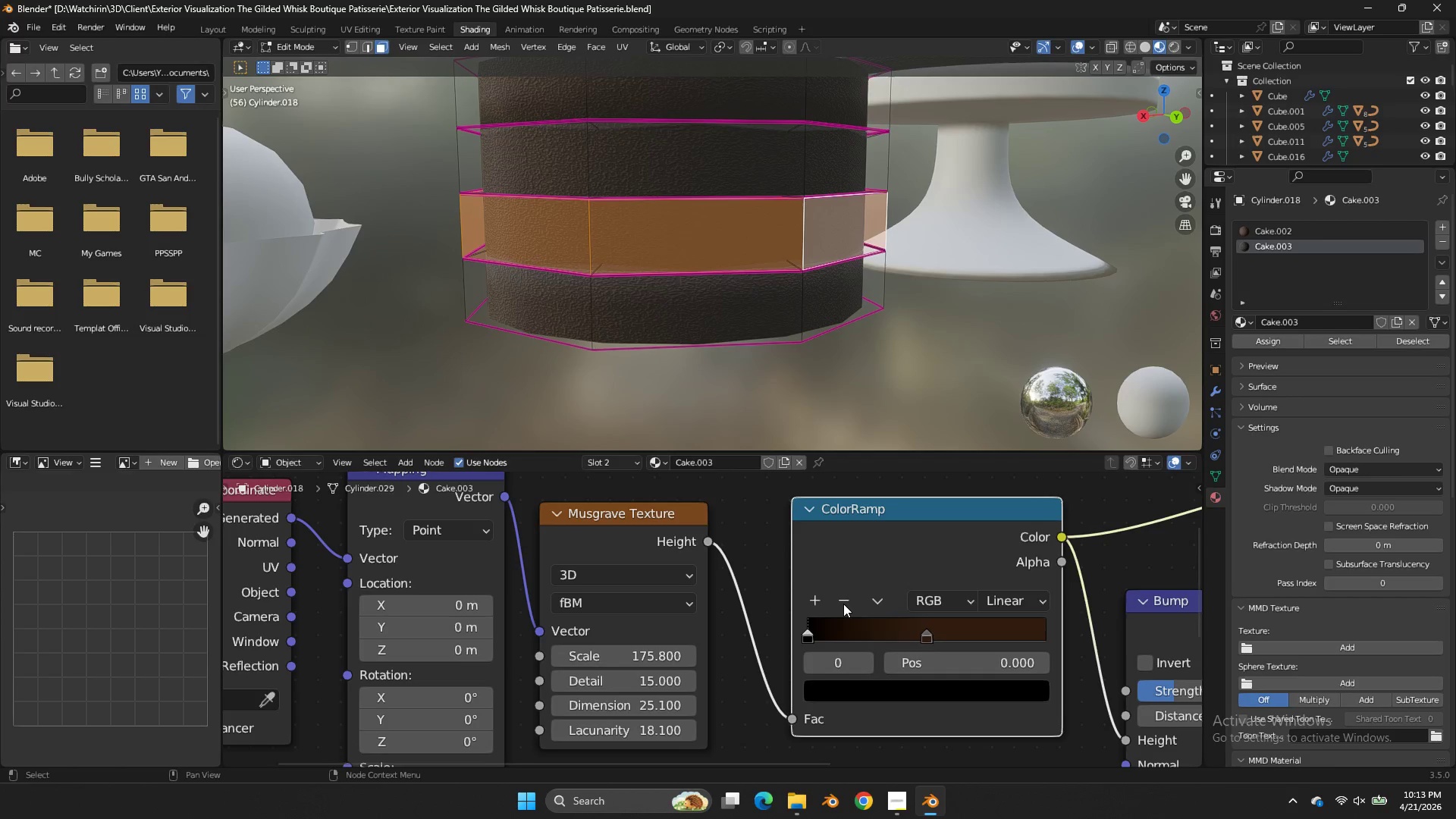 
triple_click([843, 604])
 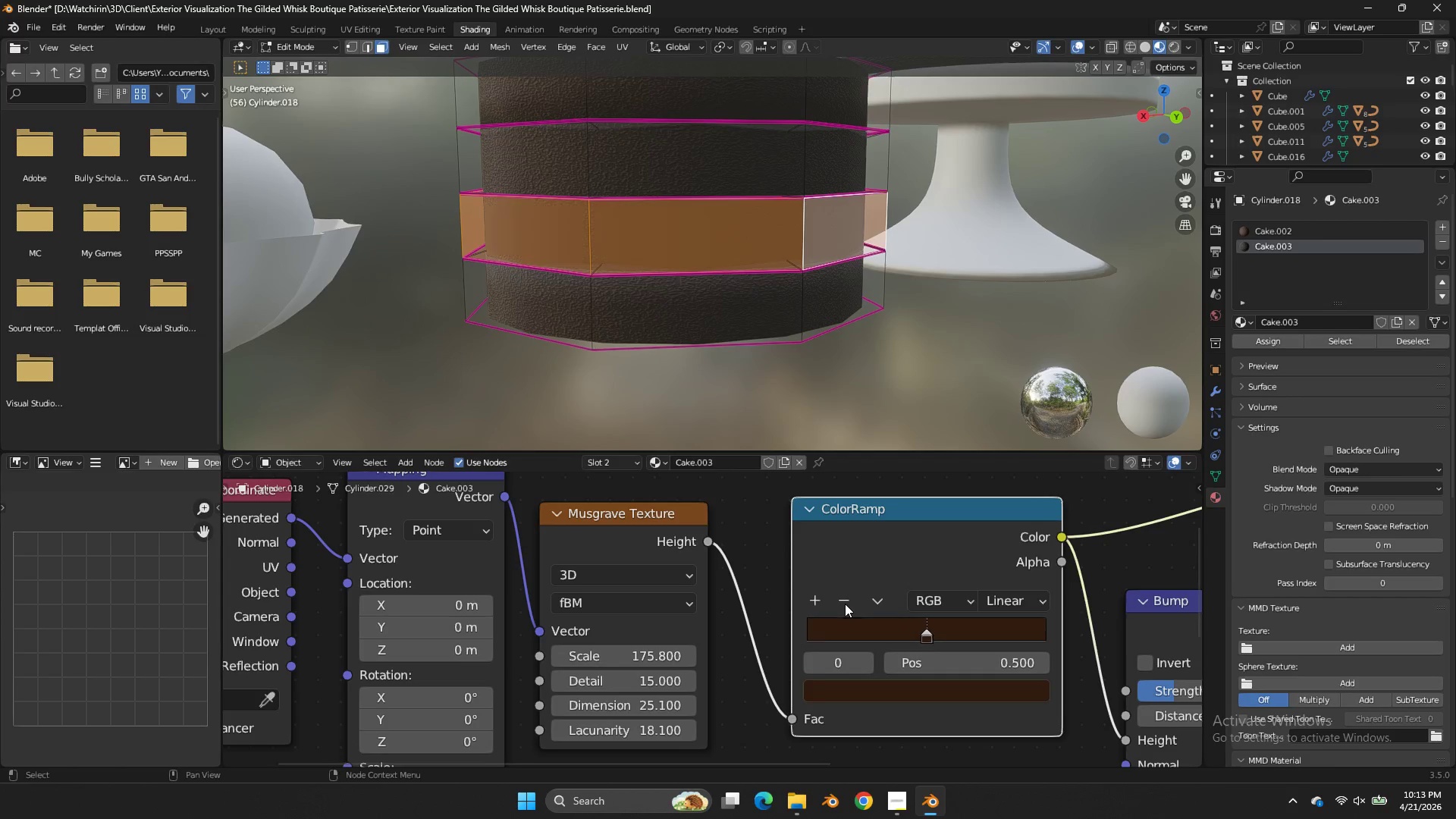 
triple_click([843, 604])
 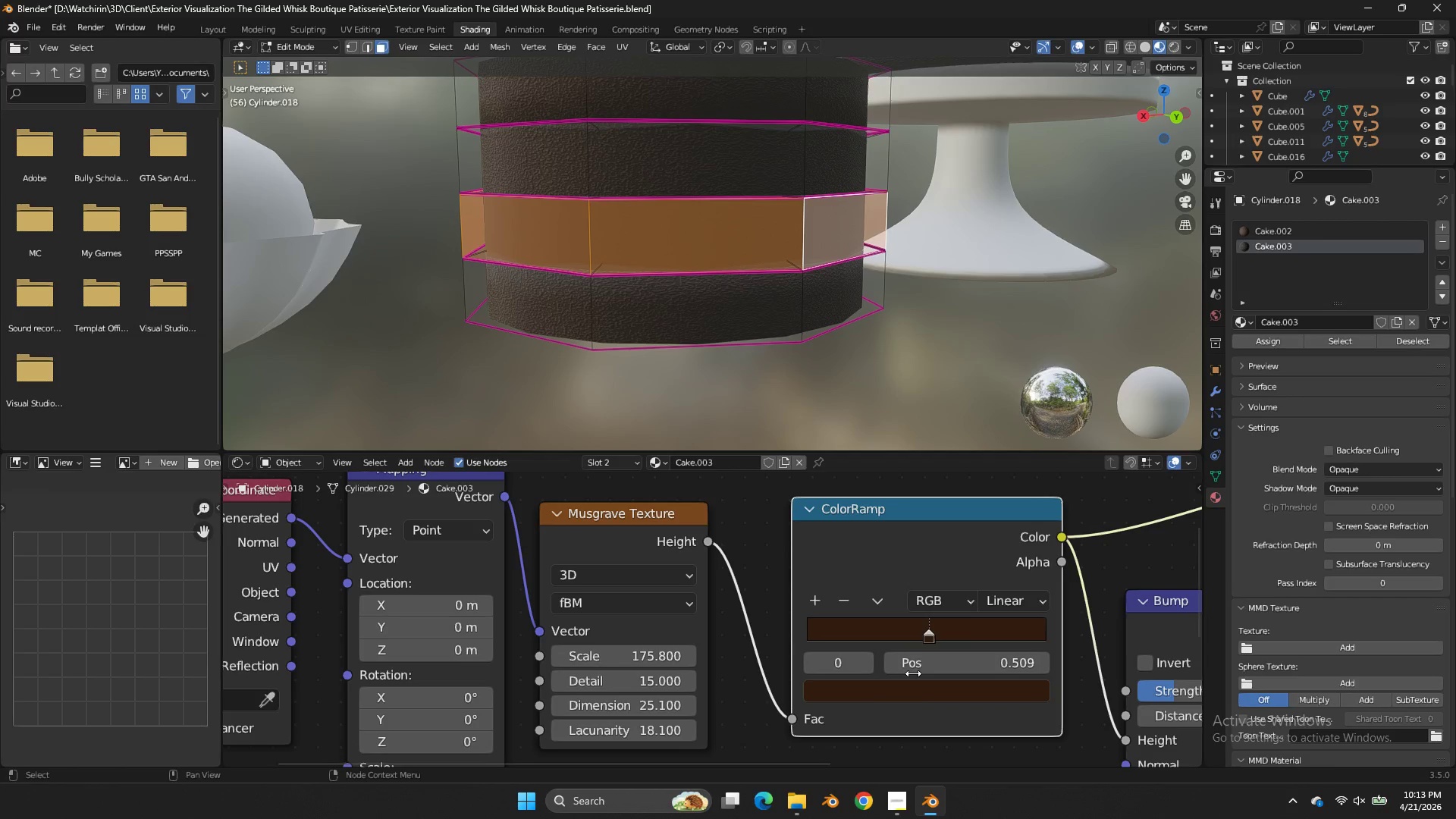 
triple_click([912, 690])
 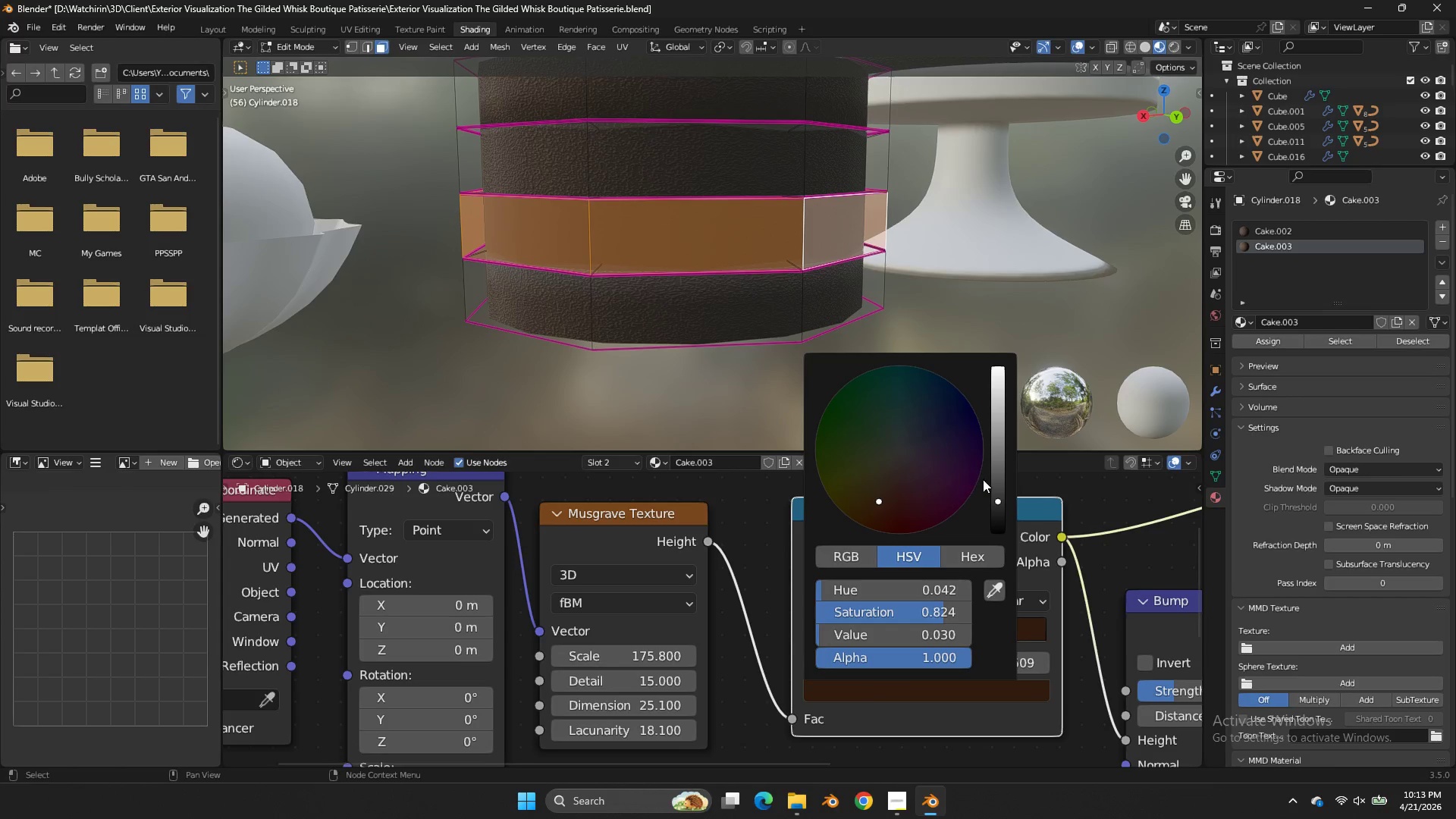 
left_click_drag(start_coordinate=[993, 482], to_coordinate=[640, 434])
 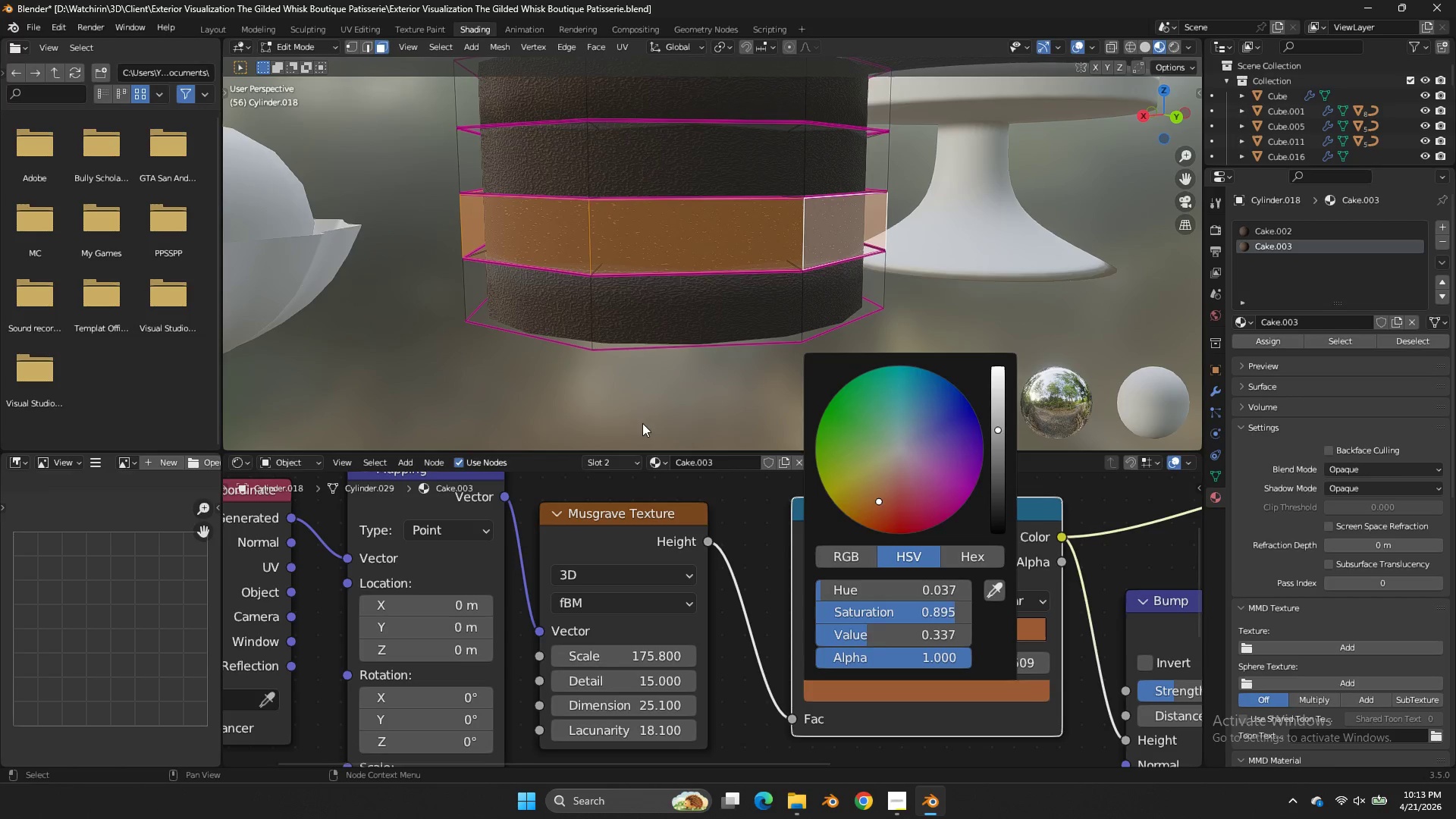 
left_click_drag(start_coordinate=[1004, 434], to_coordinate=[650, 410])
 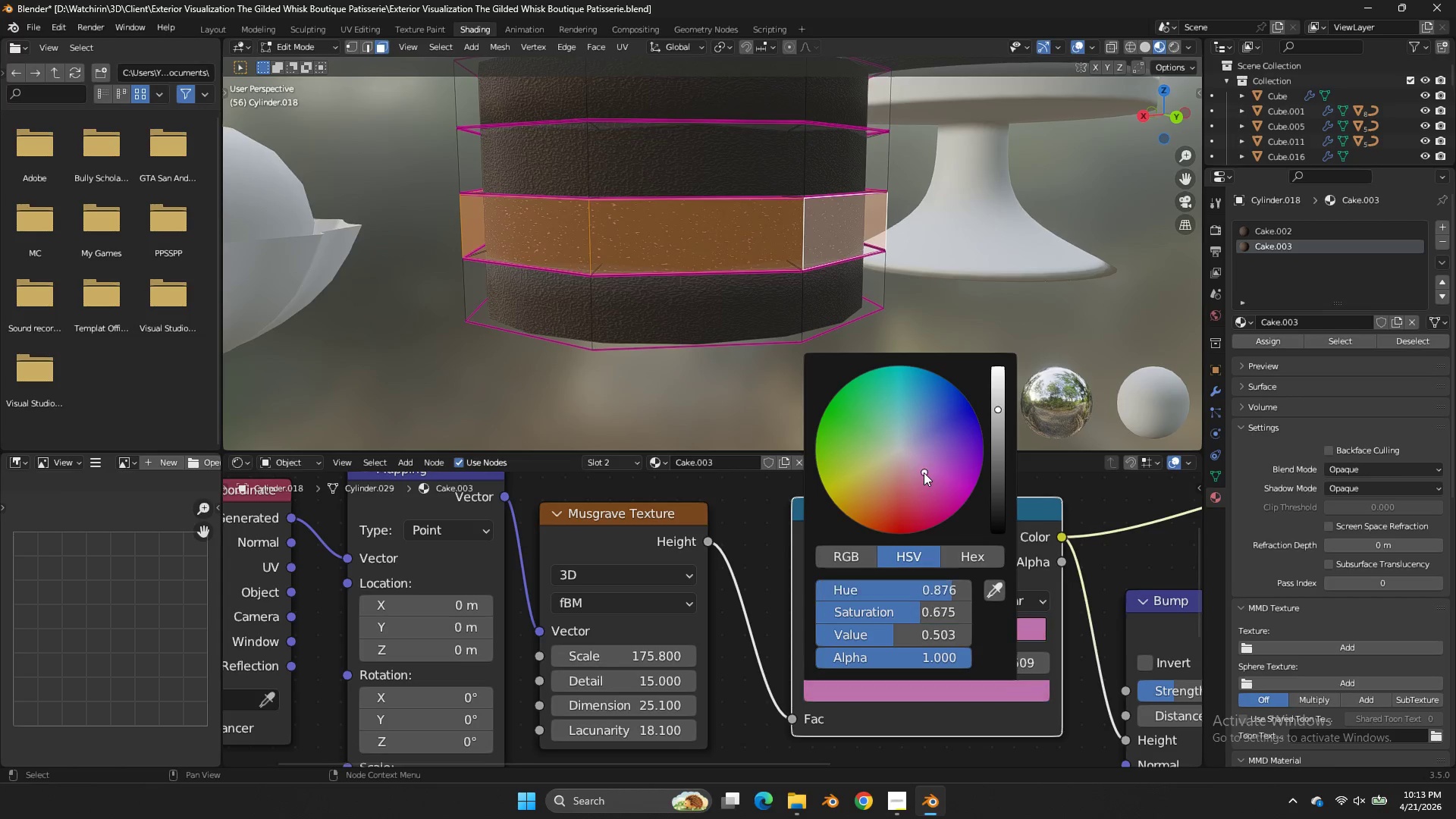 
double_click([1006, 410])
 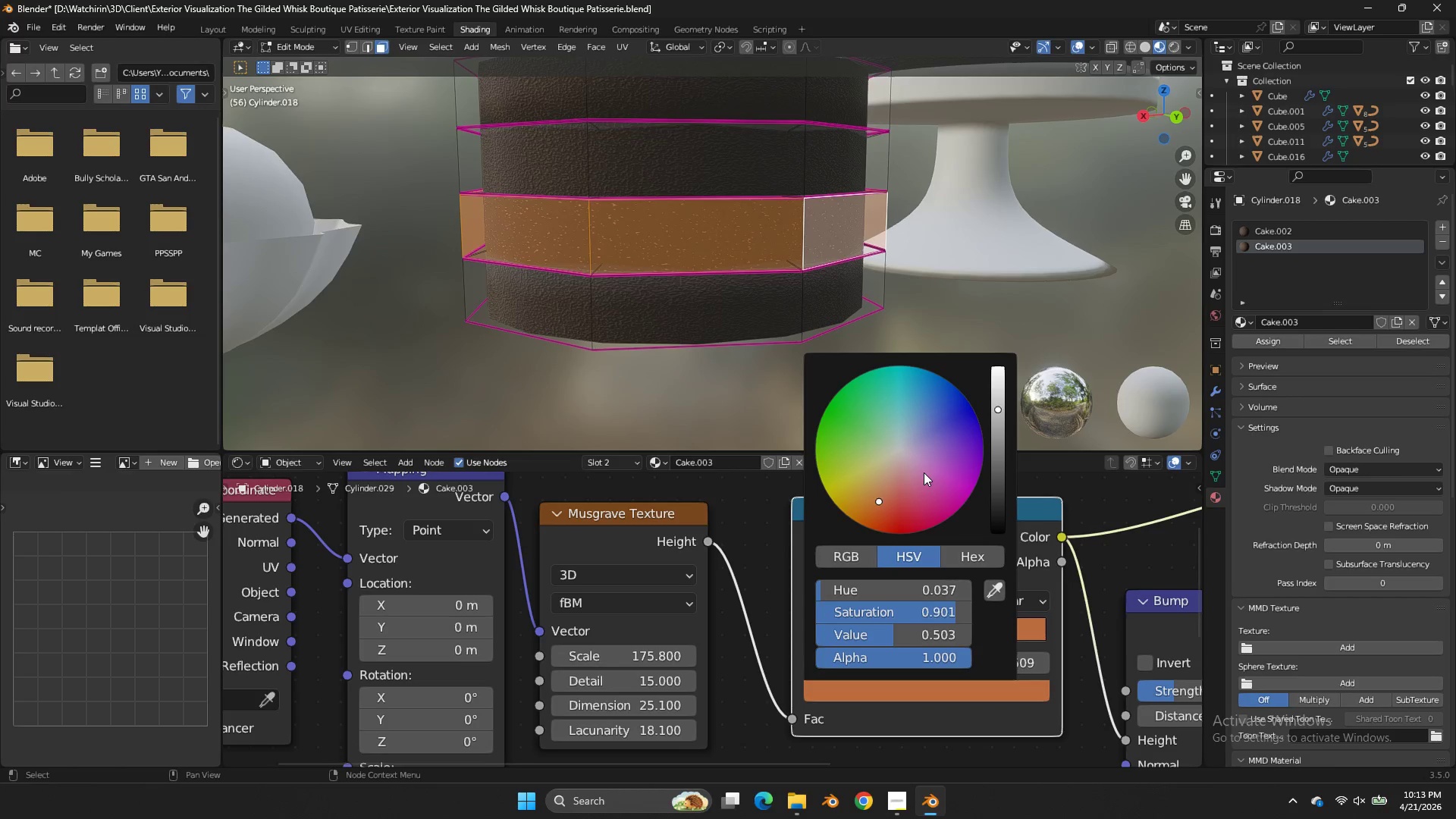 
left_click_drag(start_coordinate=[924, 472], to_coordinate=[560, 482])
 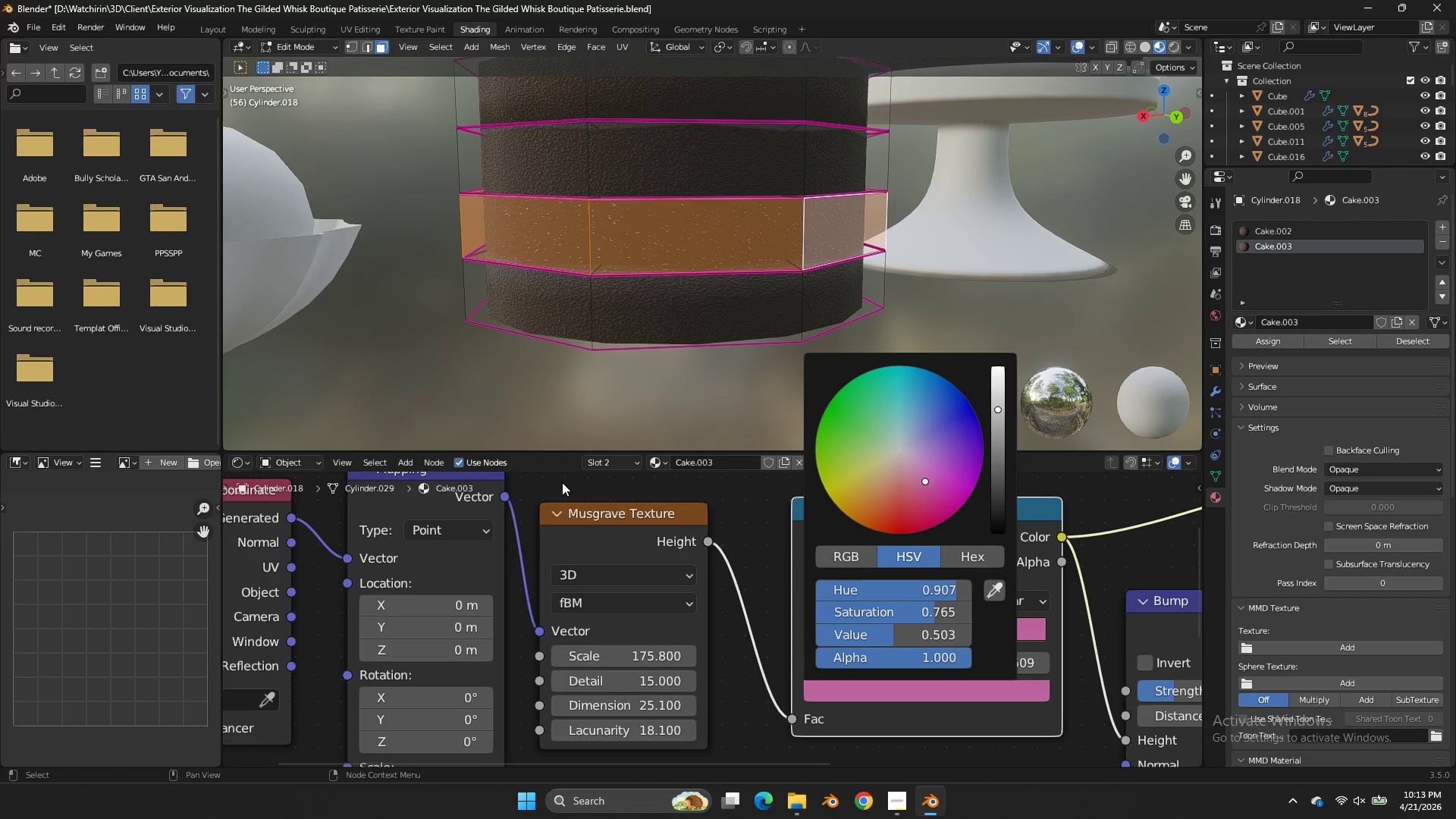 
left_click_drag(start_coordinate=[924, 482], to_coordinate=[570, 485])
 